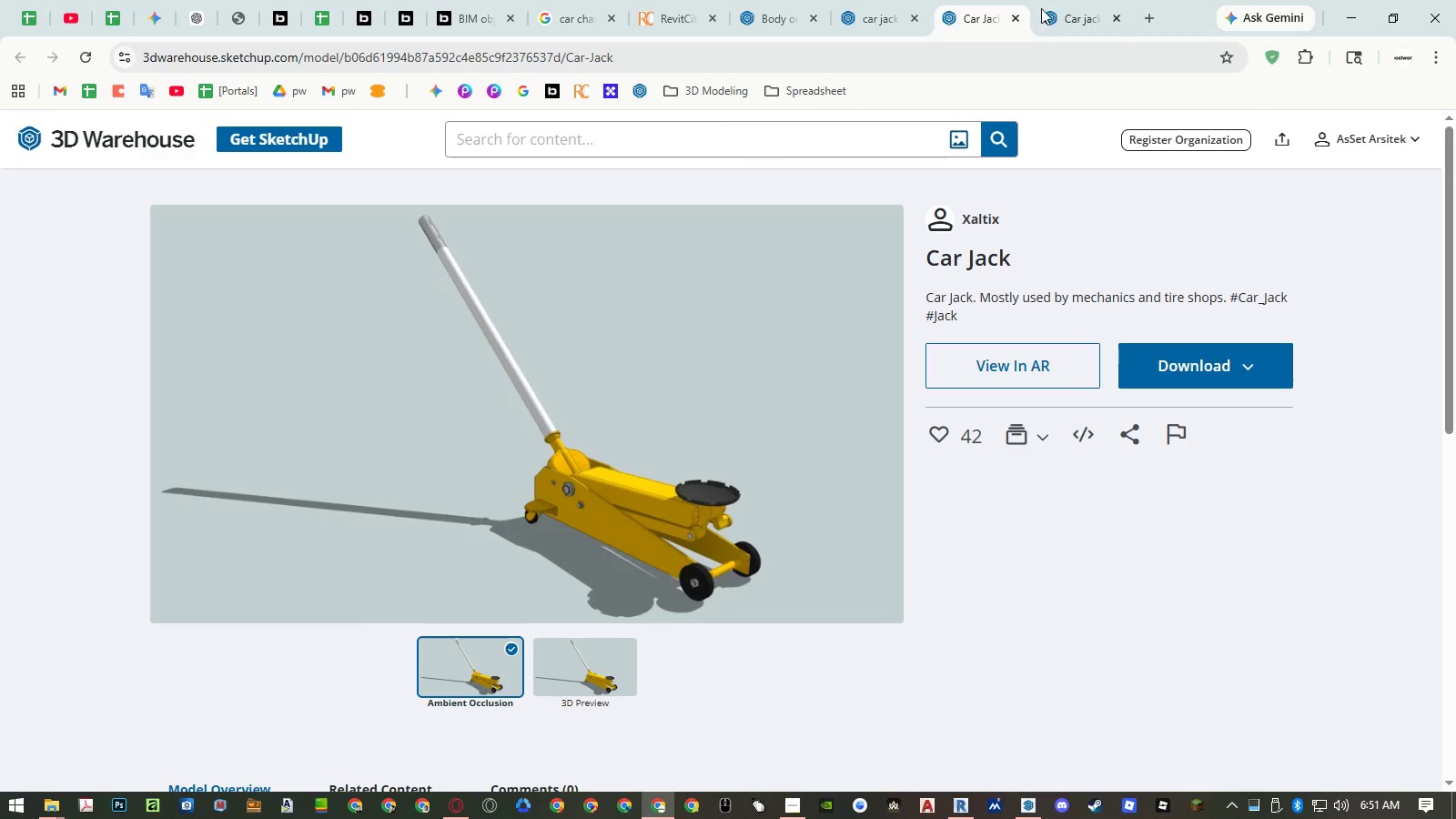 
left_click([1068, 11])
 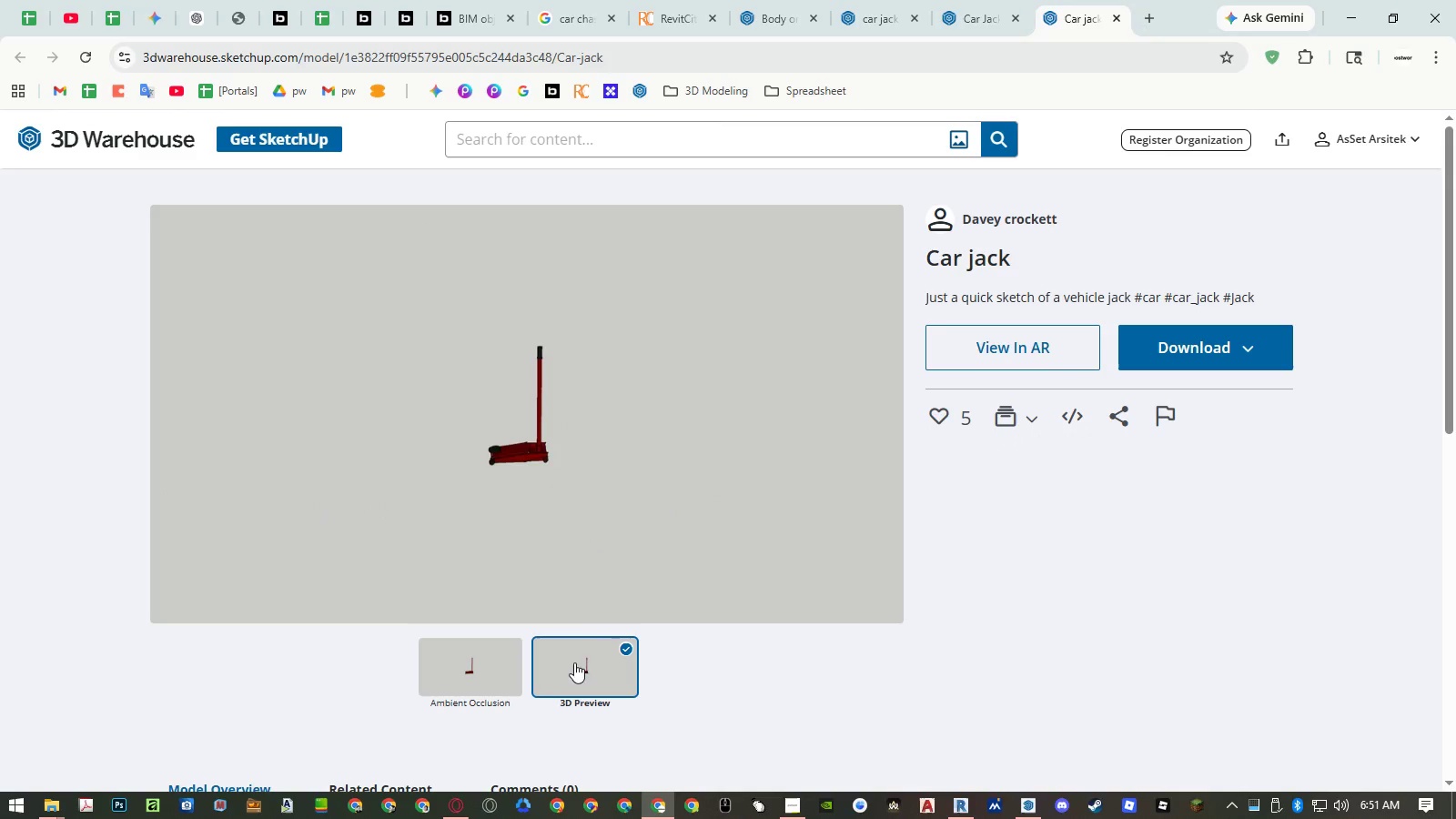 
left_click([556, 405])
 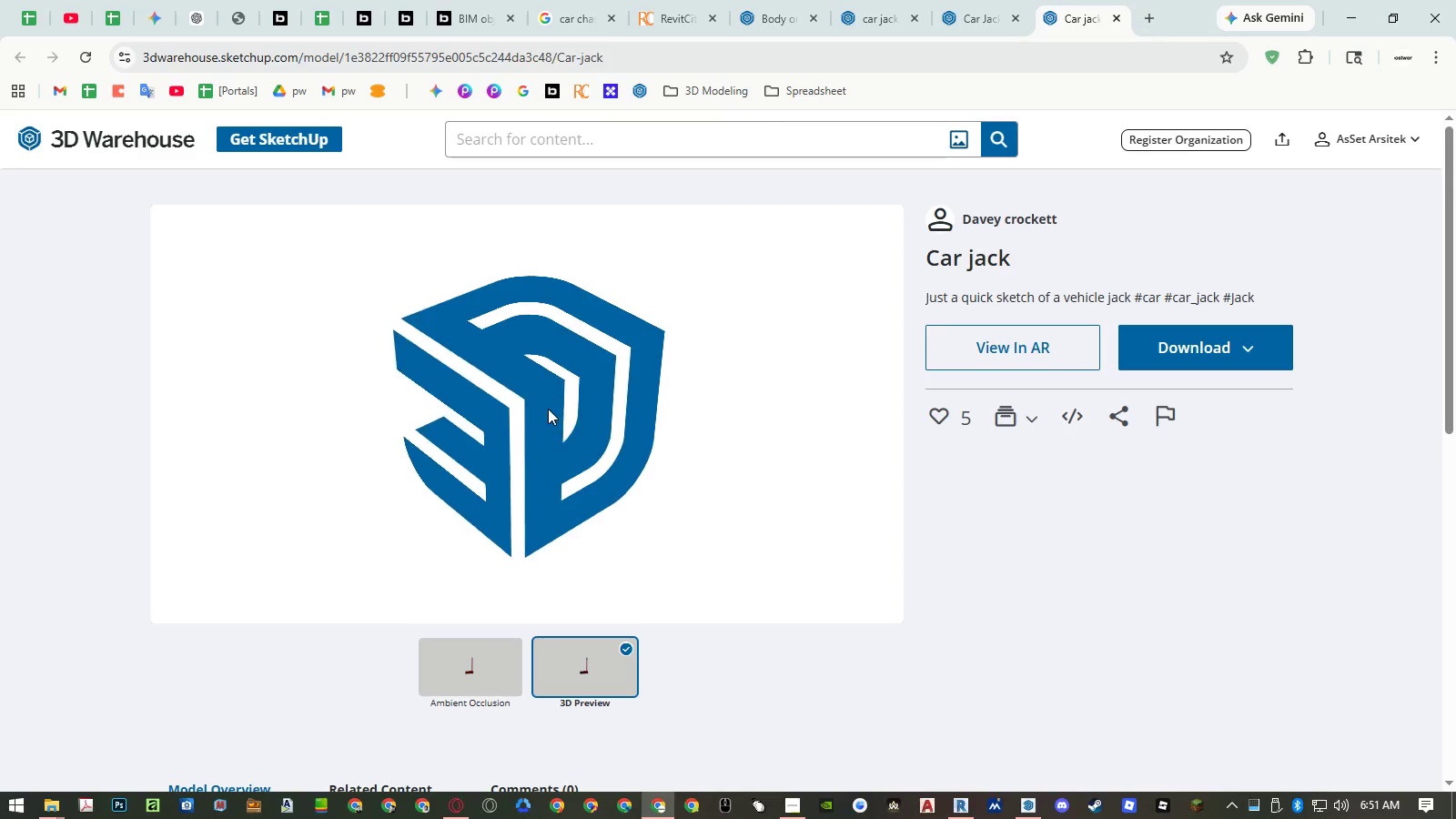 
wait(6.95)
 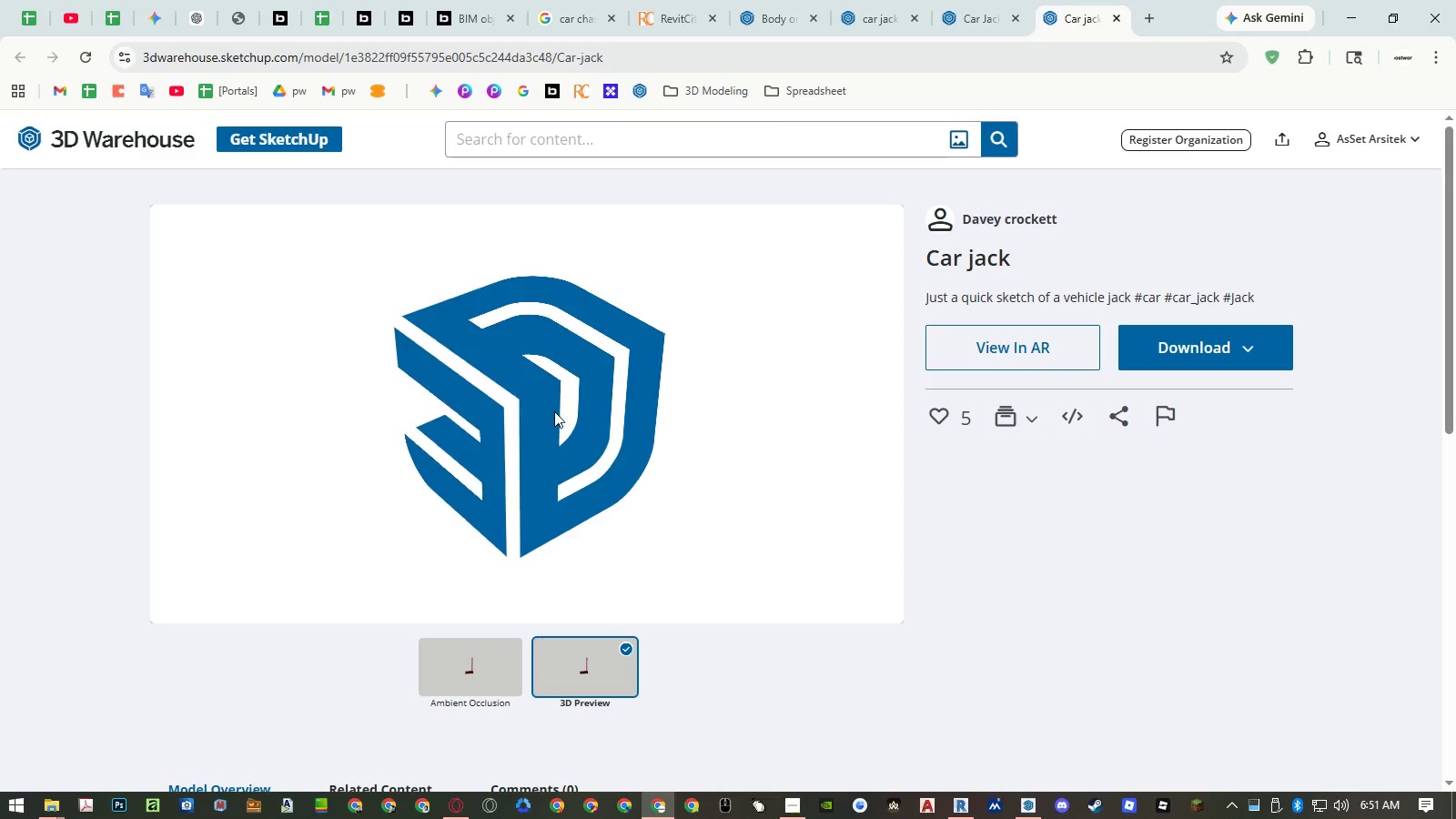 
left_click_drag(start_coordinate=[532, 467], to_coordinate=[624, 451])
 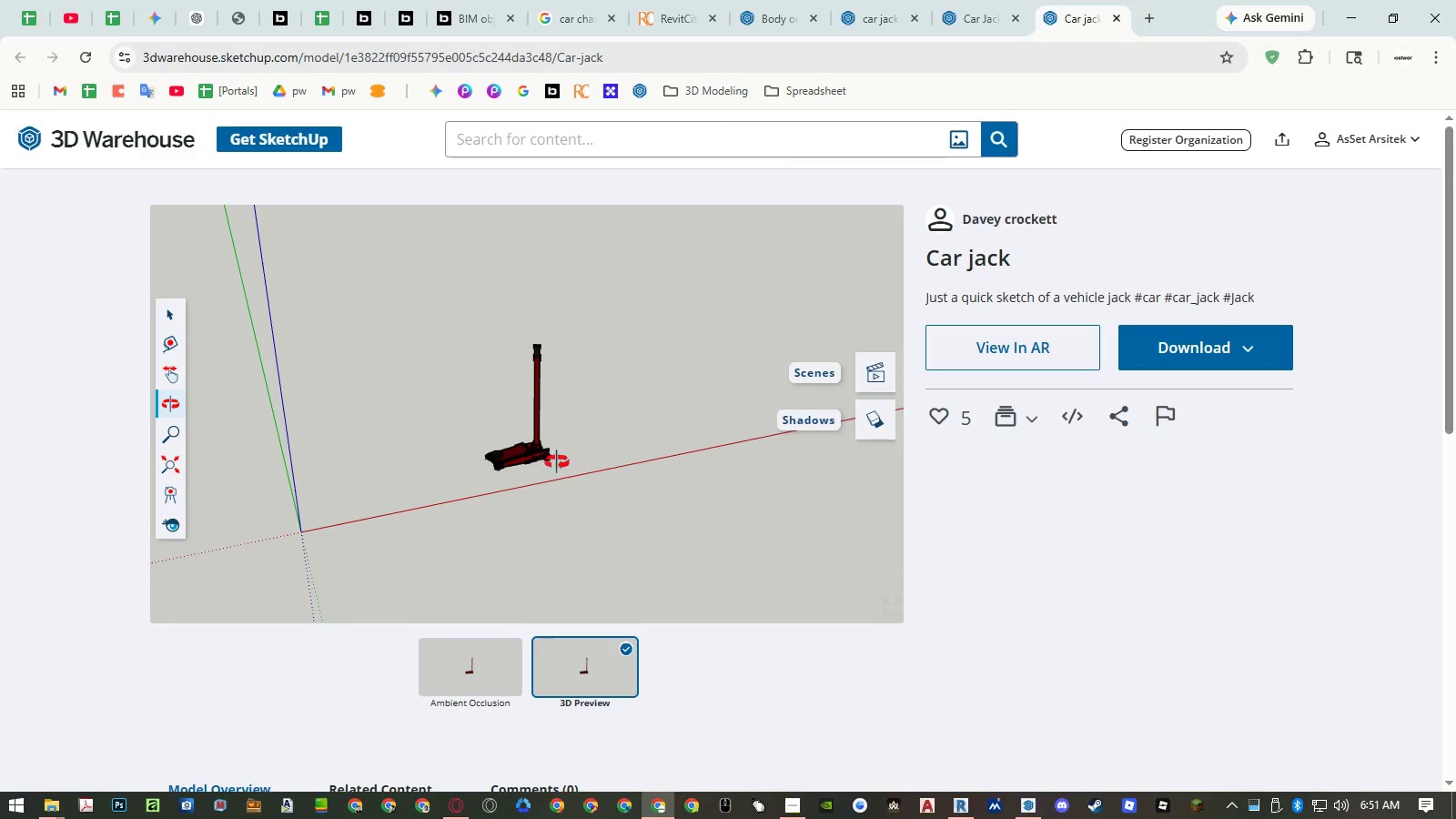 
left_click_drag(start_coordinate=[500, 445], to_coordinate=[629, 486])
 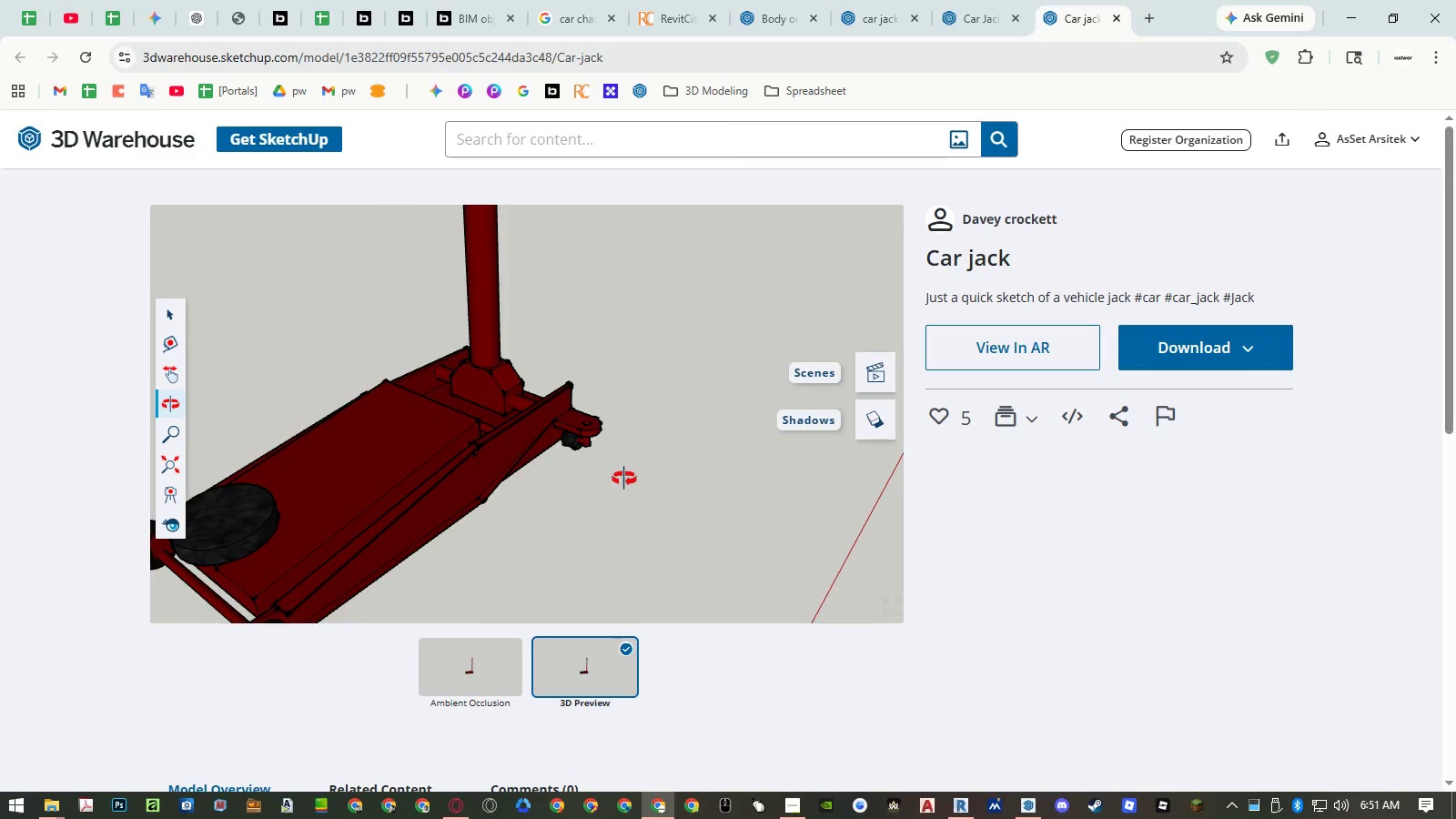 
scroll: coordinate [522, 452], scroll_direction: up, amount: 14.0
 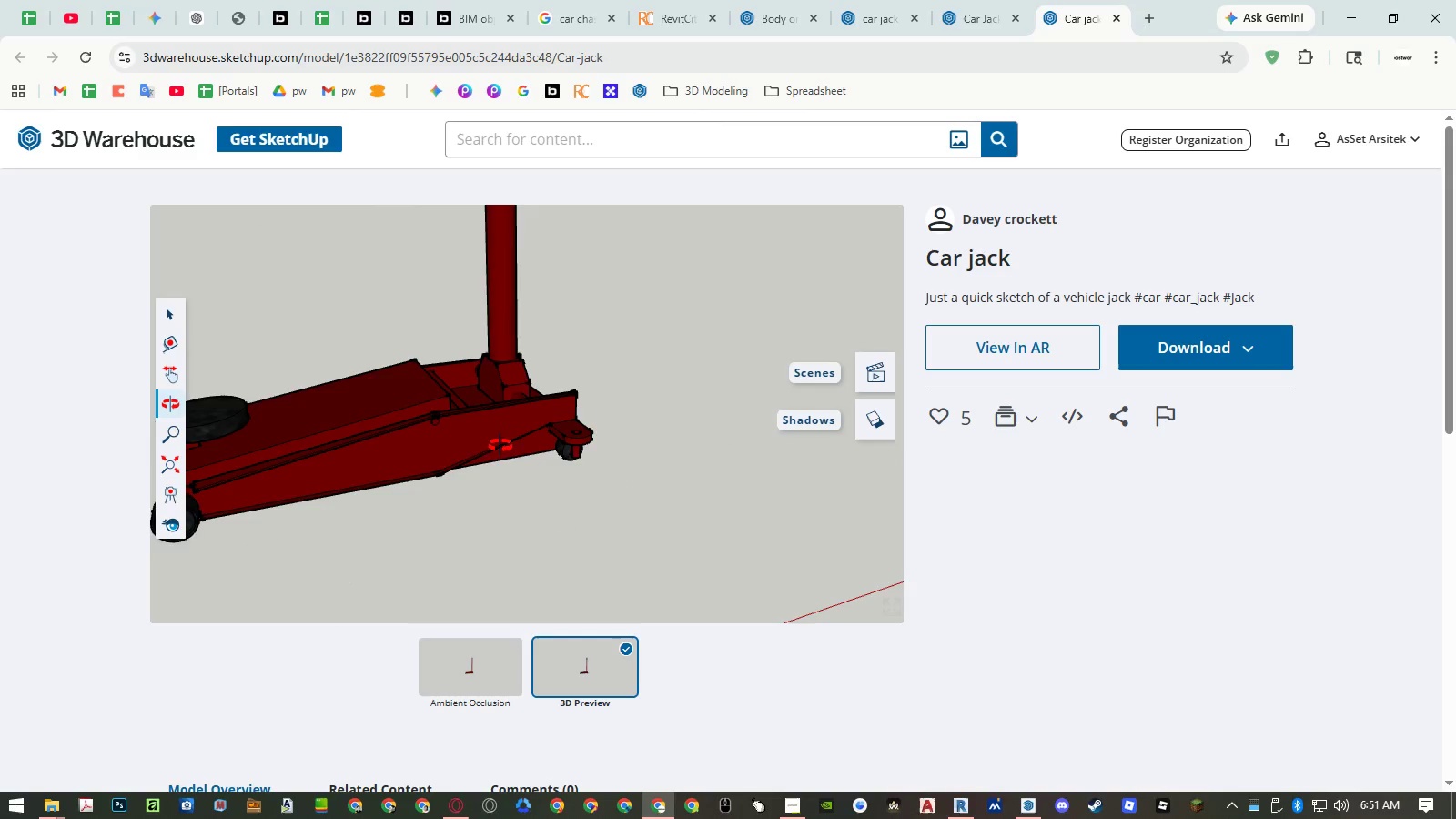 
scroll: coordinate [614, 473], scroll_direction: down, amount: 7.0
 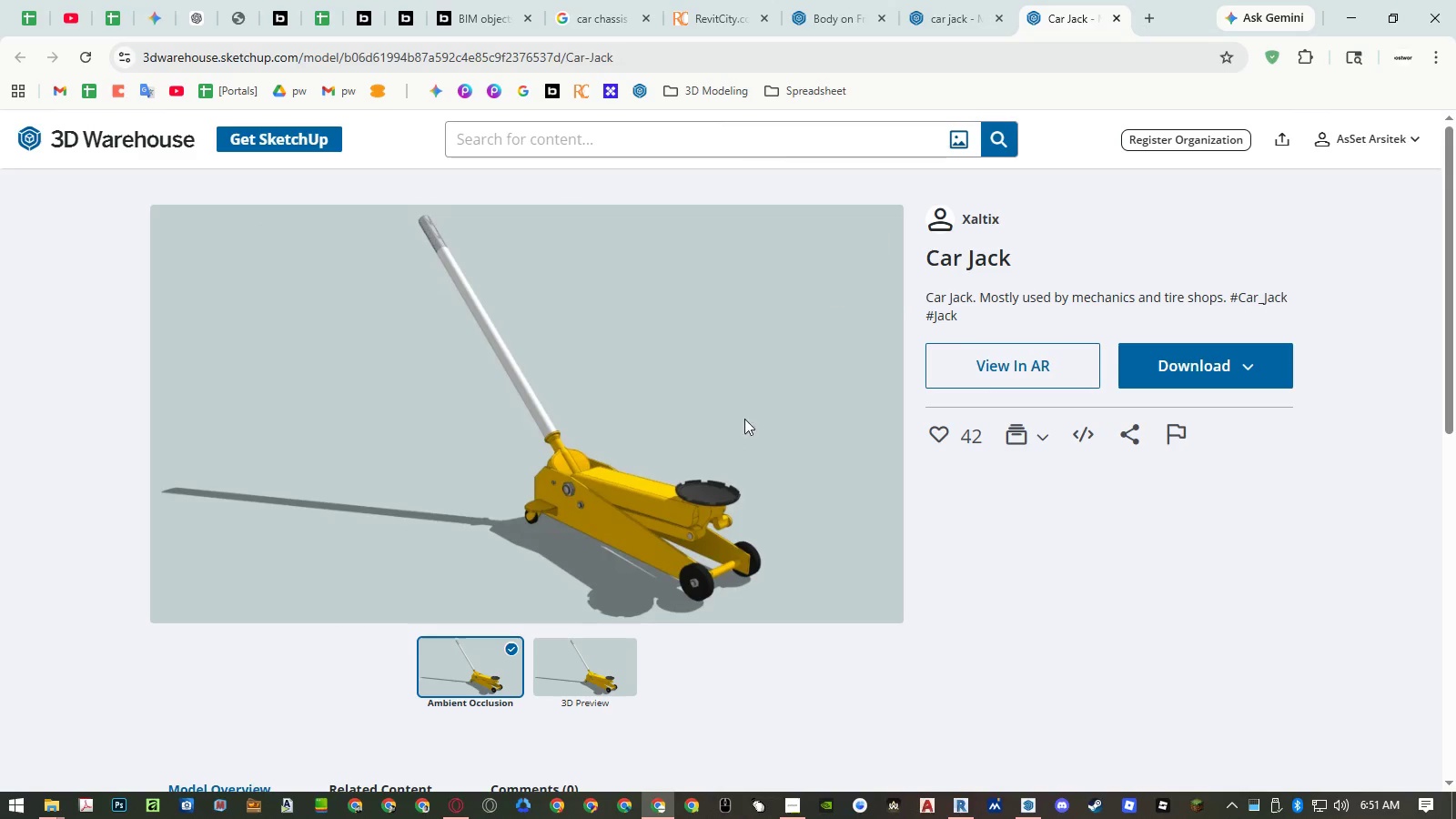 
left_click([596, 680])
 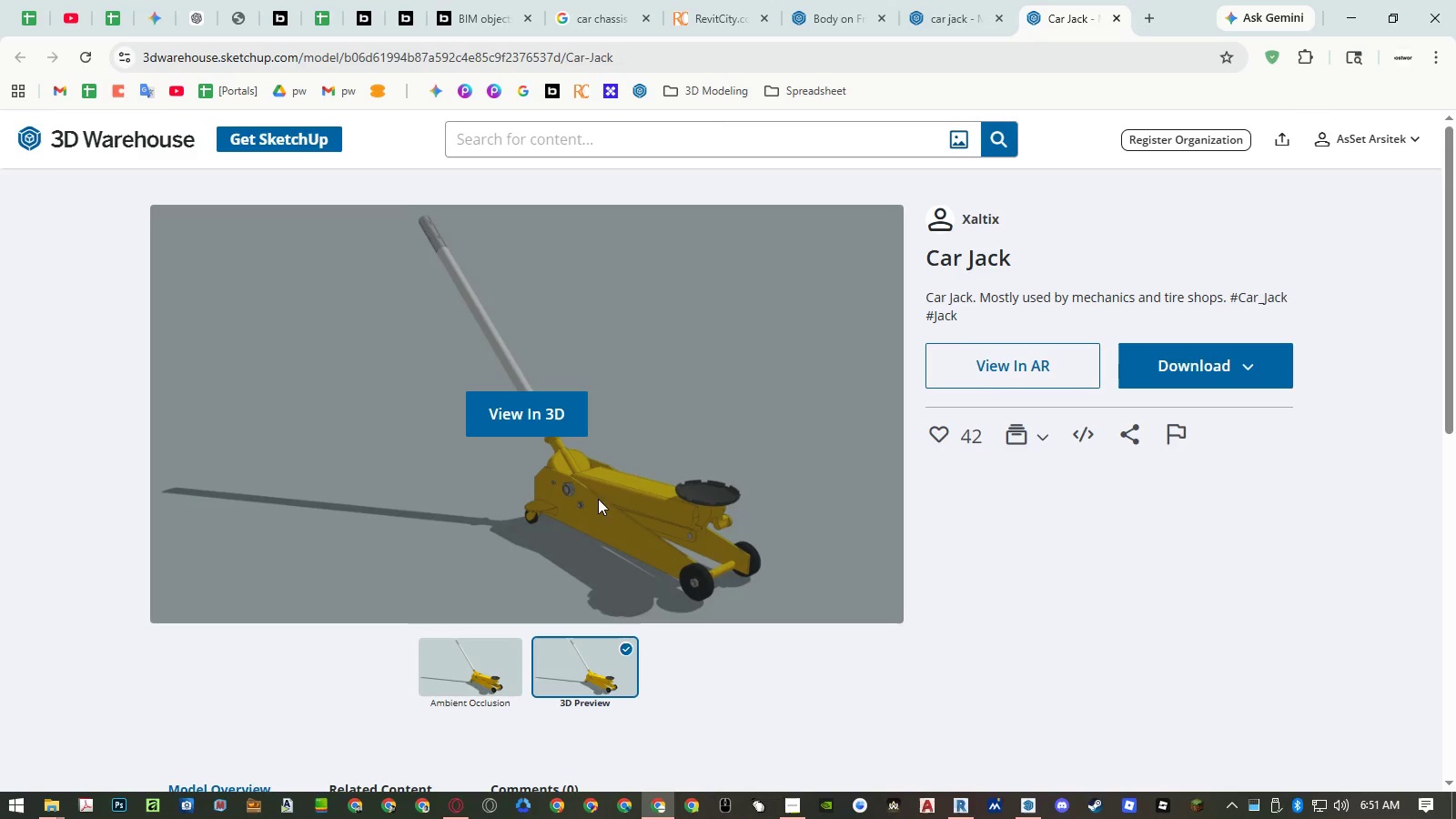 
left_click([551, 429])
 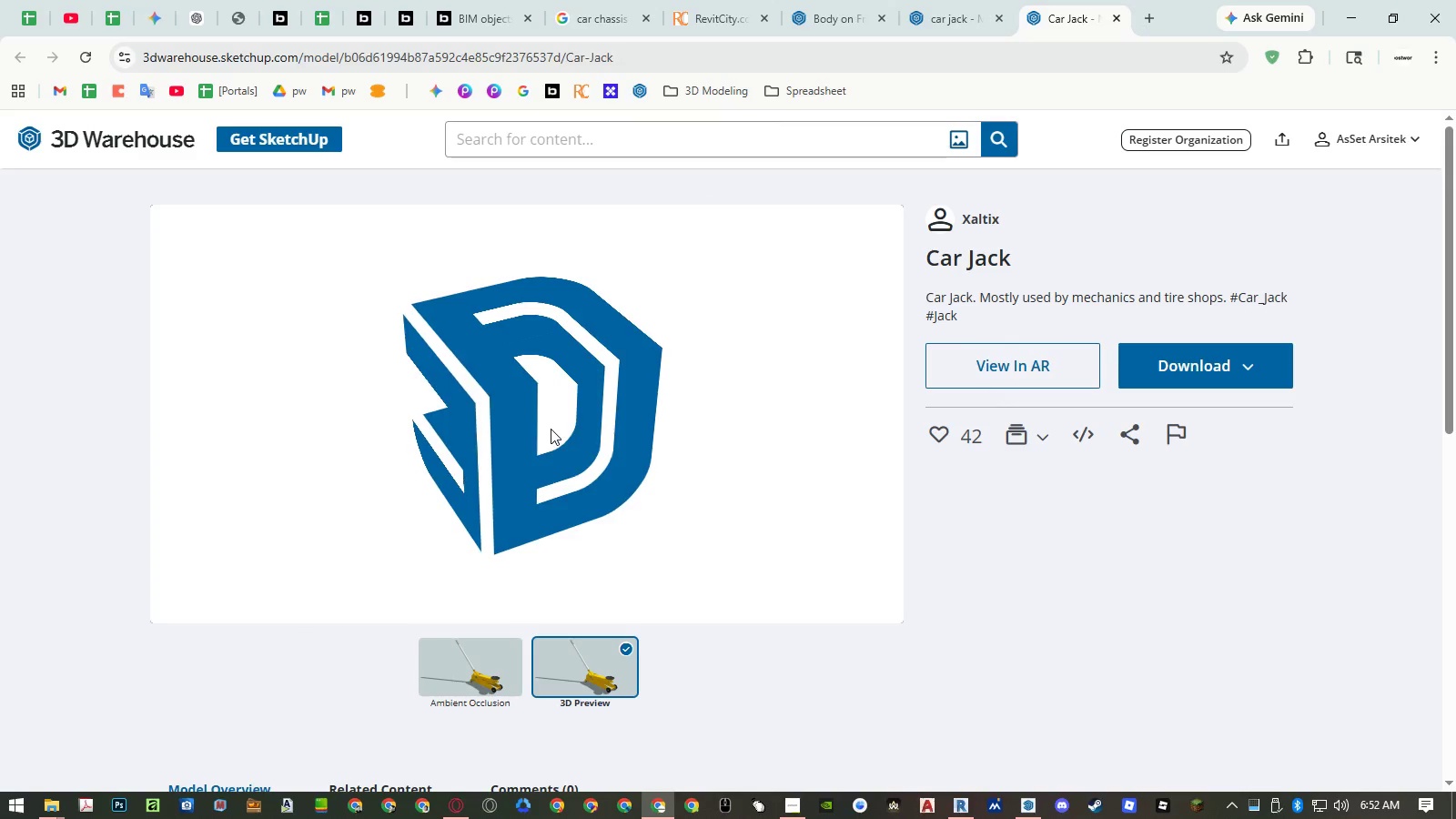 
wait(9.16)
 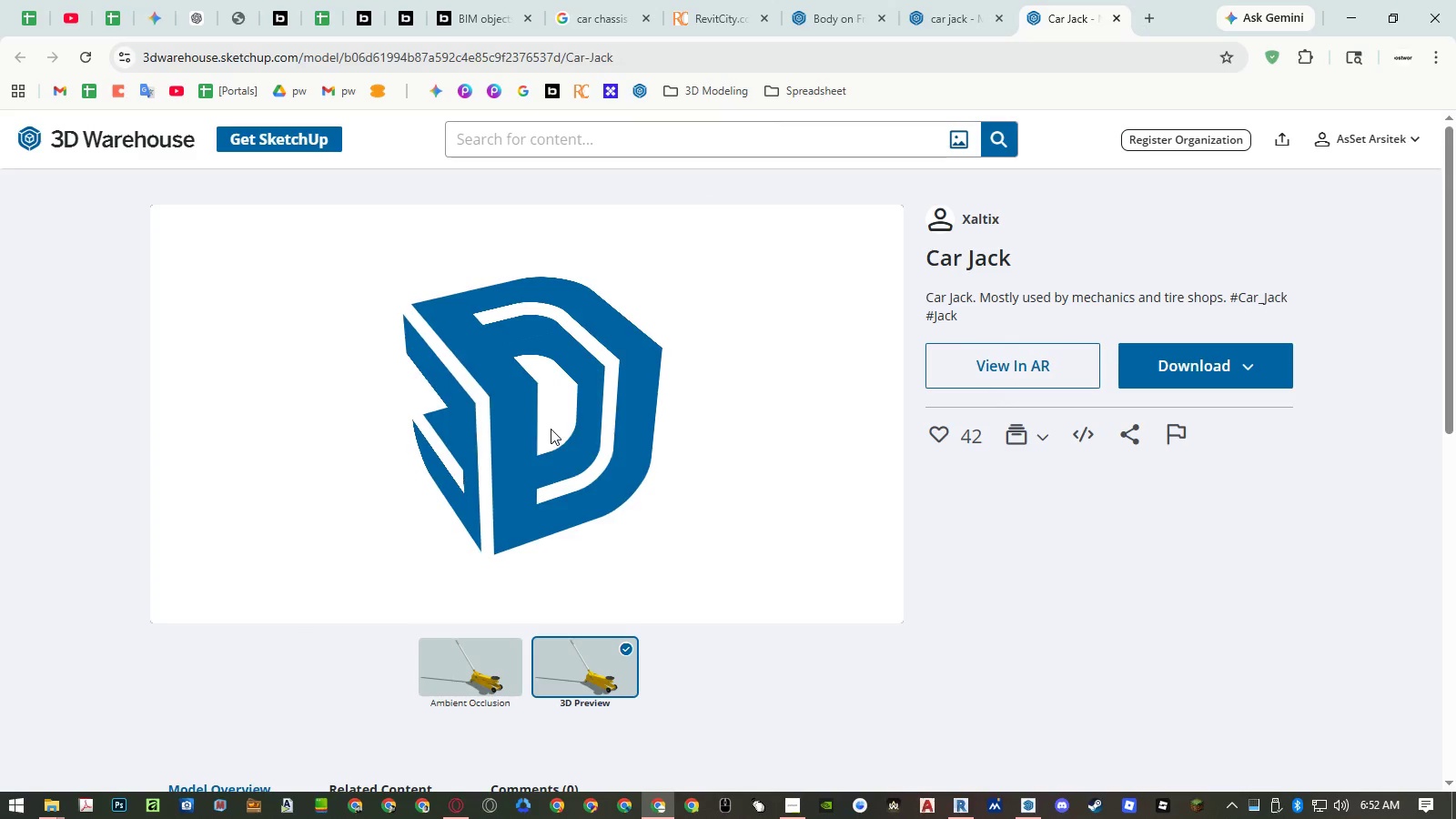 
left_click_drag(start_coordinate=[562, 497], to_coordinate=[288, 541])
 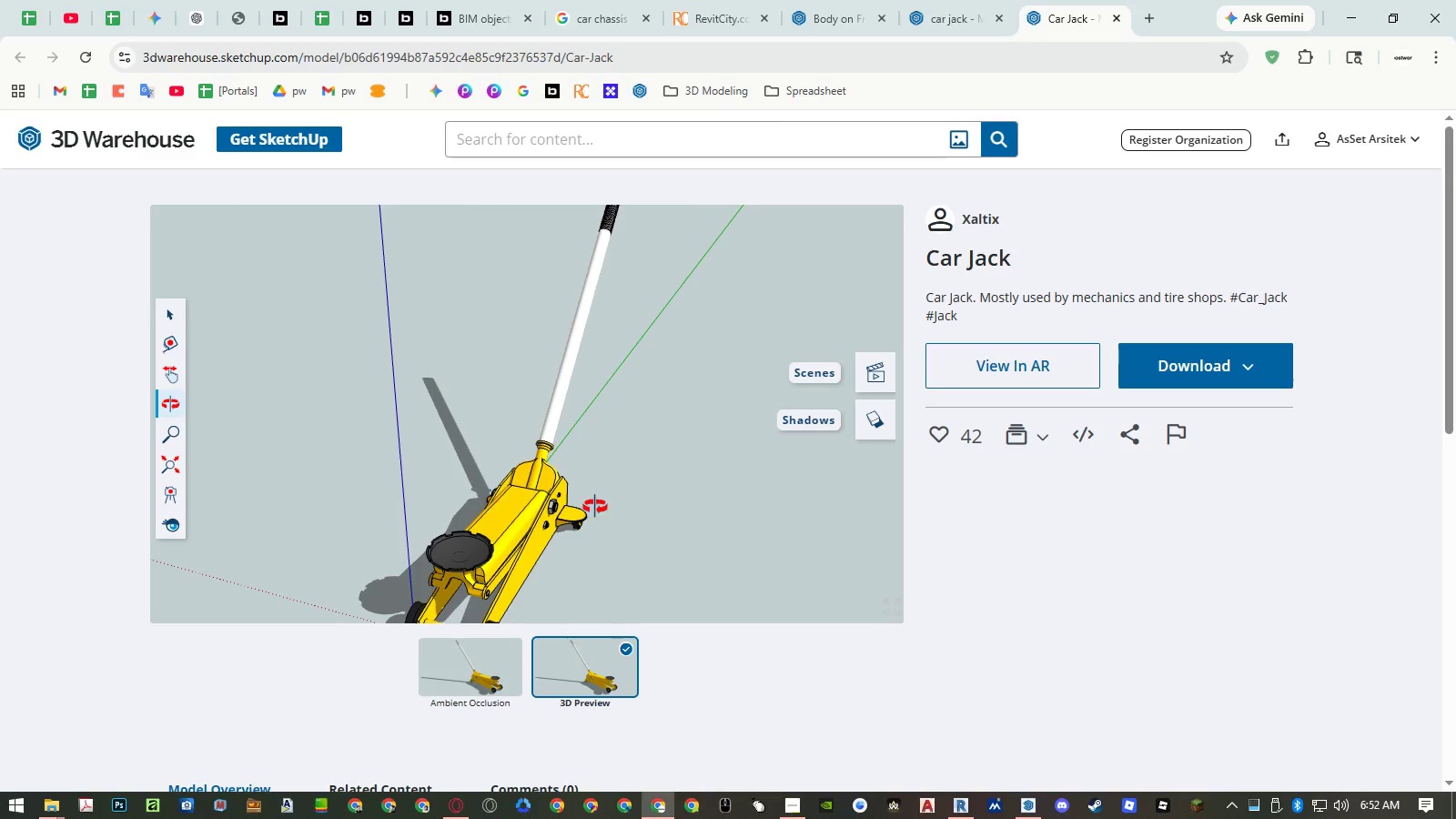 
left_click_drag(start_coordinate=[595, 508], to_coordinate=[454, 498])
 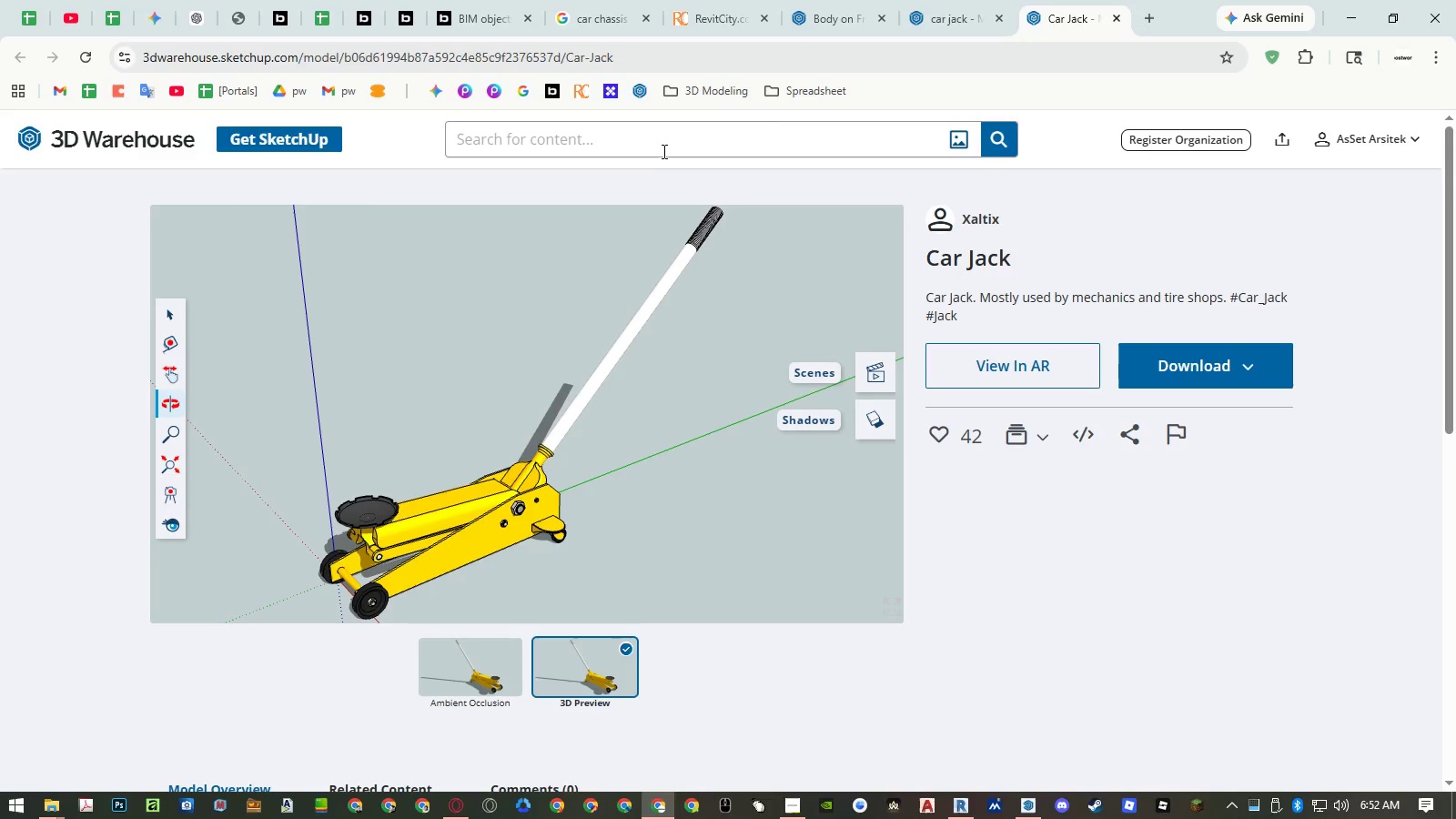 
left_click([662, 150])
 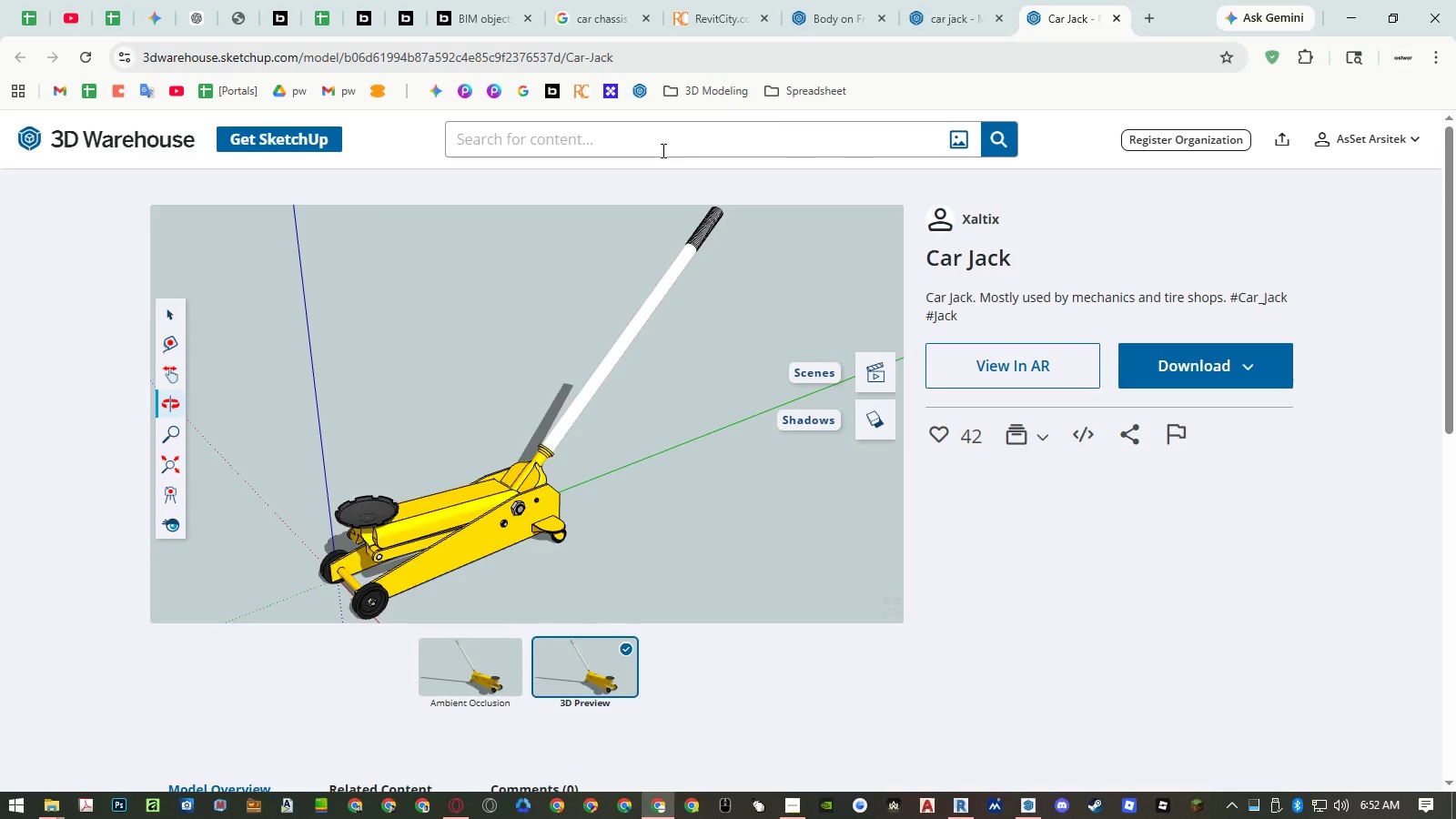 
type(vehicle tripod)
 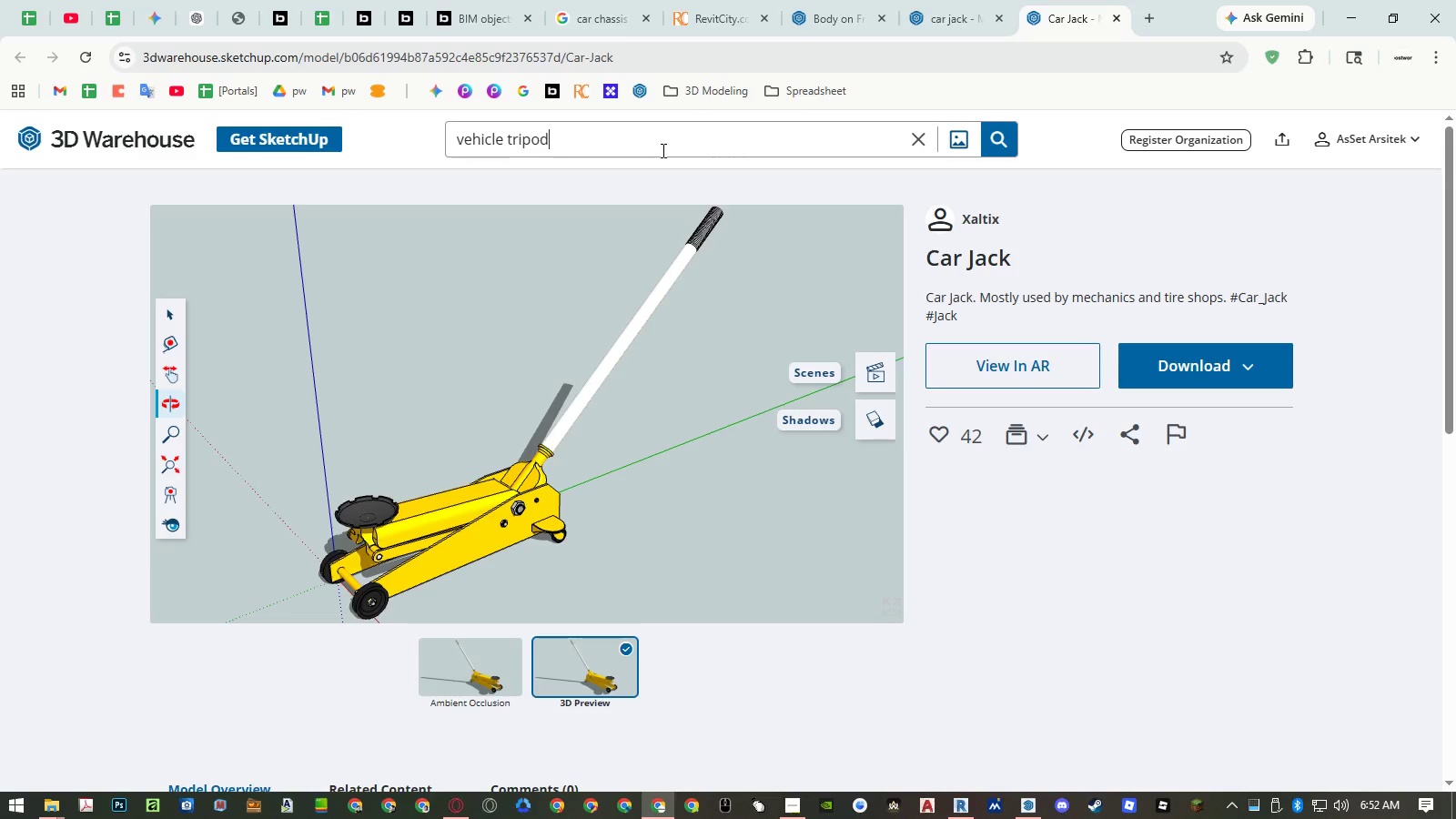 
key(Enter)
 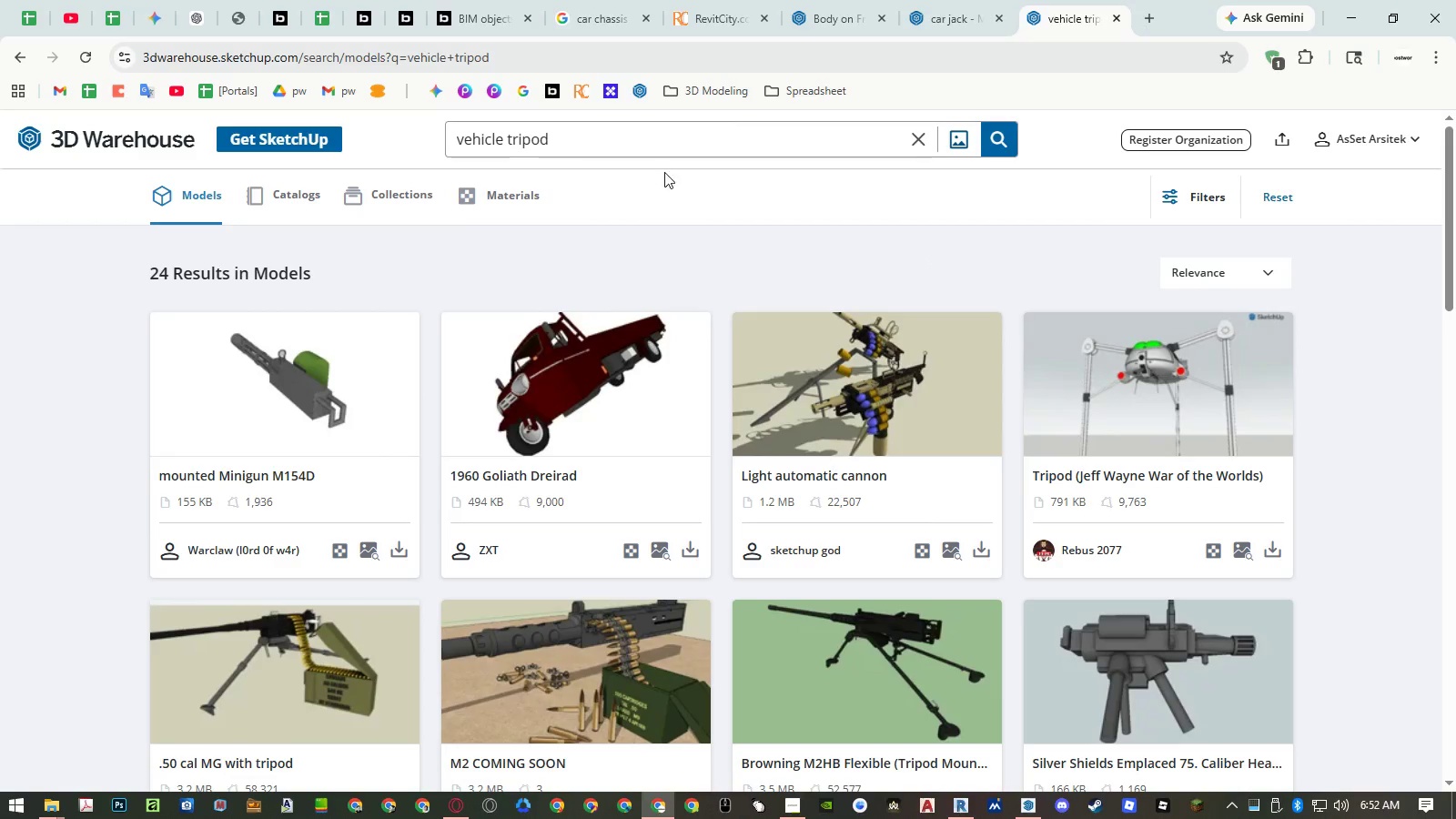 
scroll: coordinate [858, 351], scroll_direction: down, amount: 15.0
 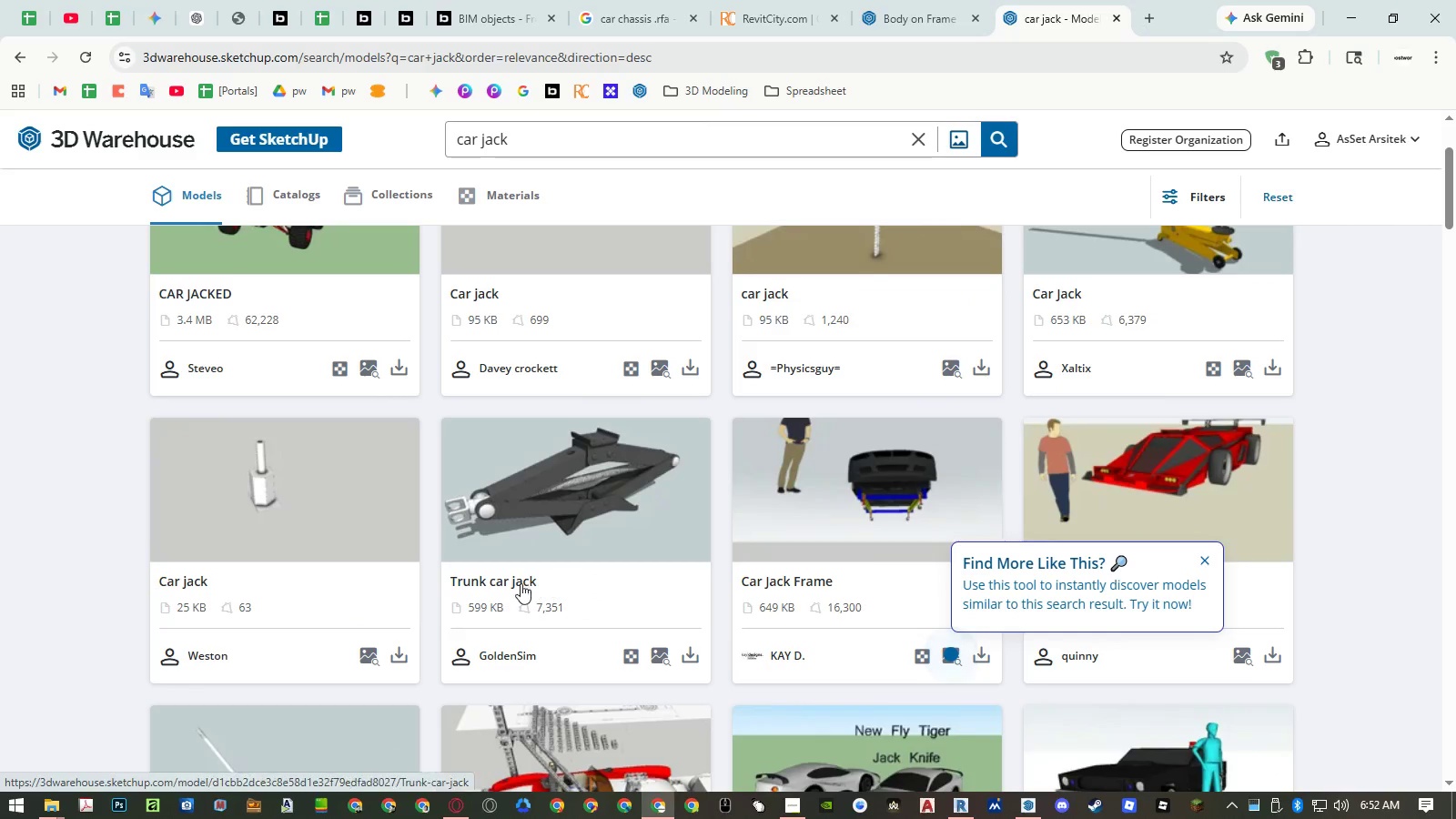 
middle_click([518, 583])
 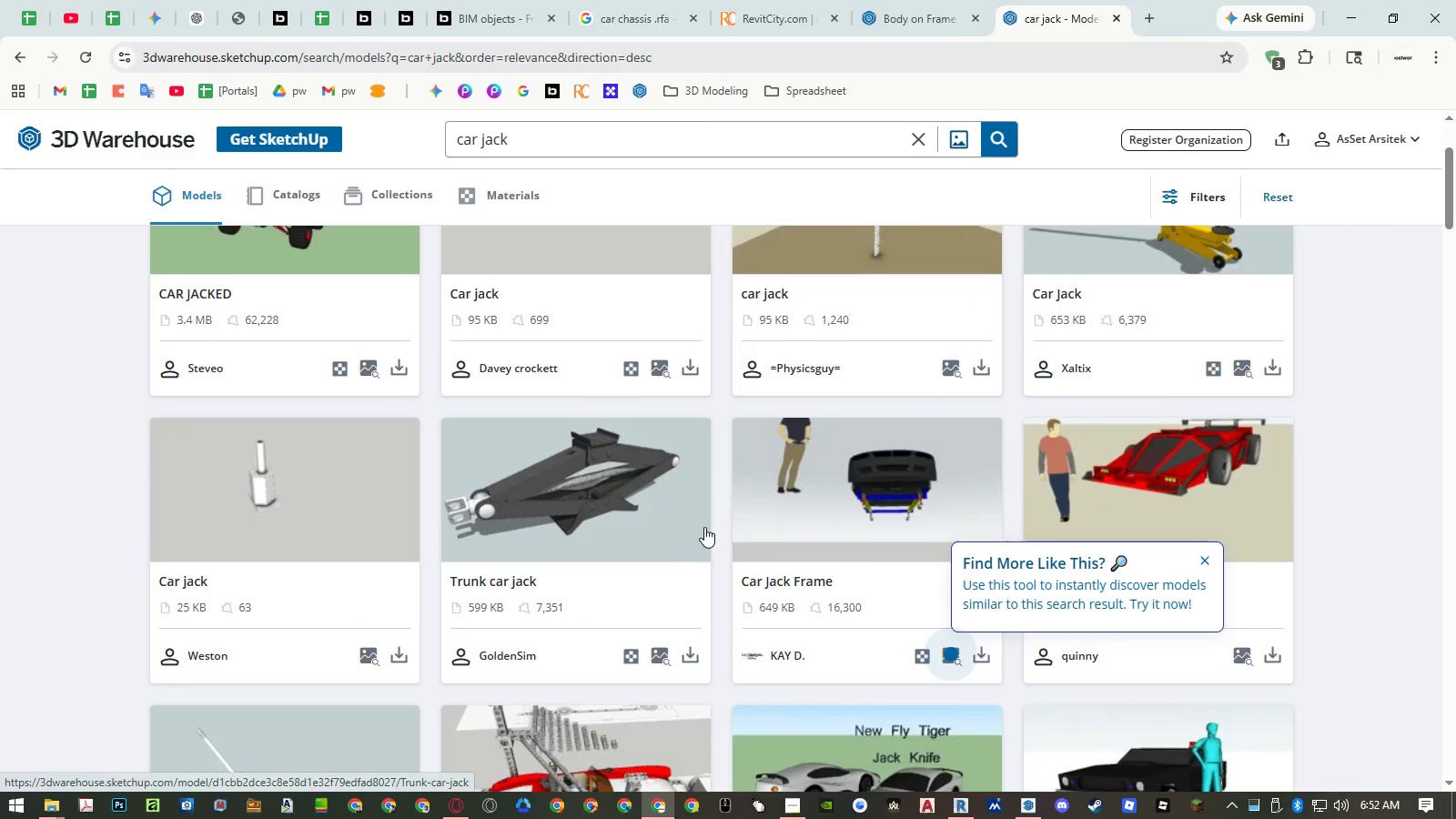 
scroll: coordinate [705, 523], scroll_direction: up, amount: 4.0
 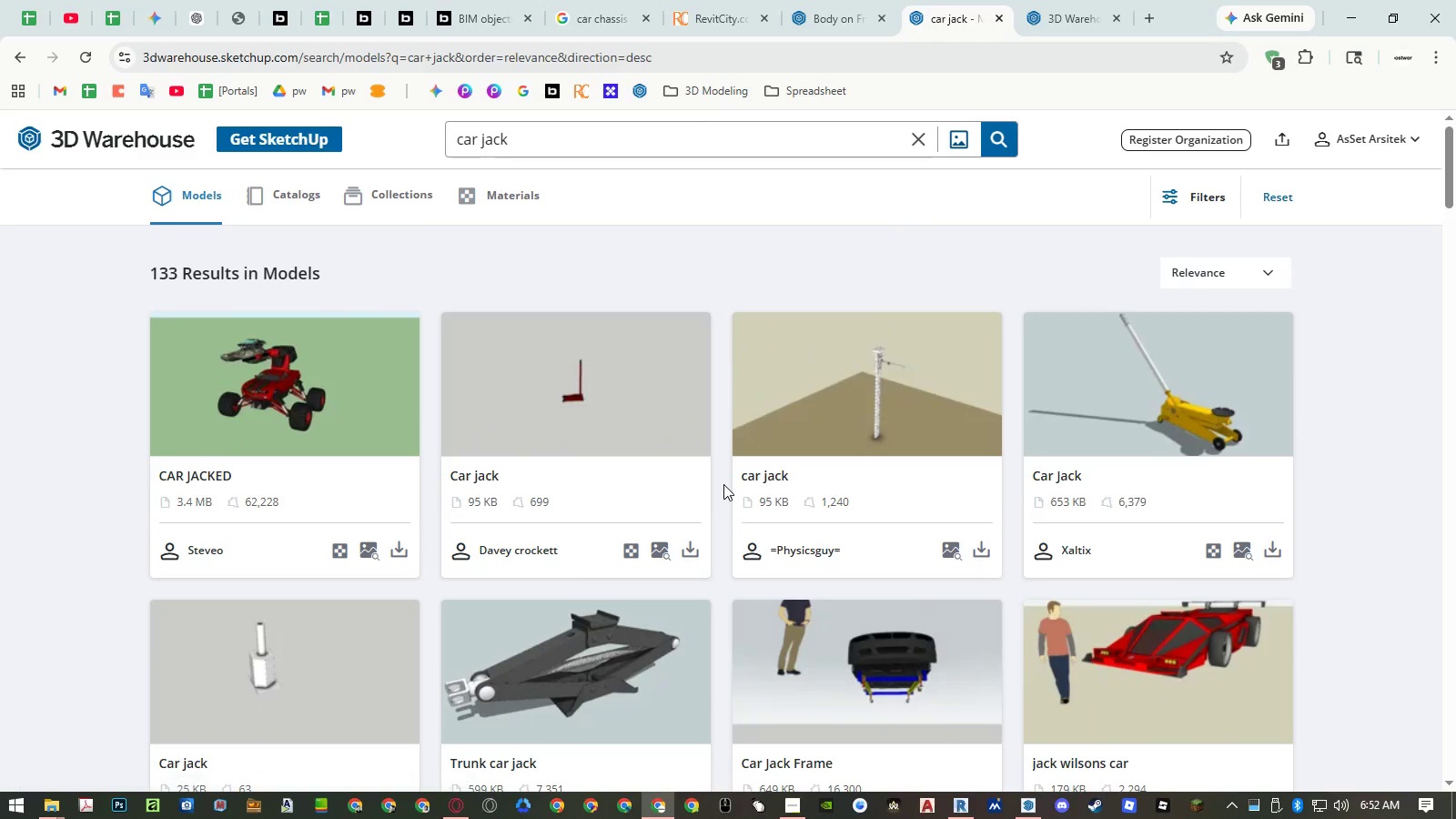 
scroll: coordinate [723, 484], scroll_direction: down, amount: 7.0
 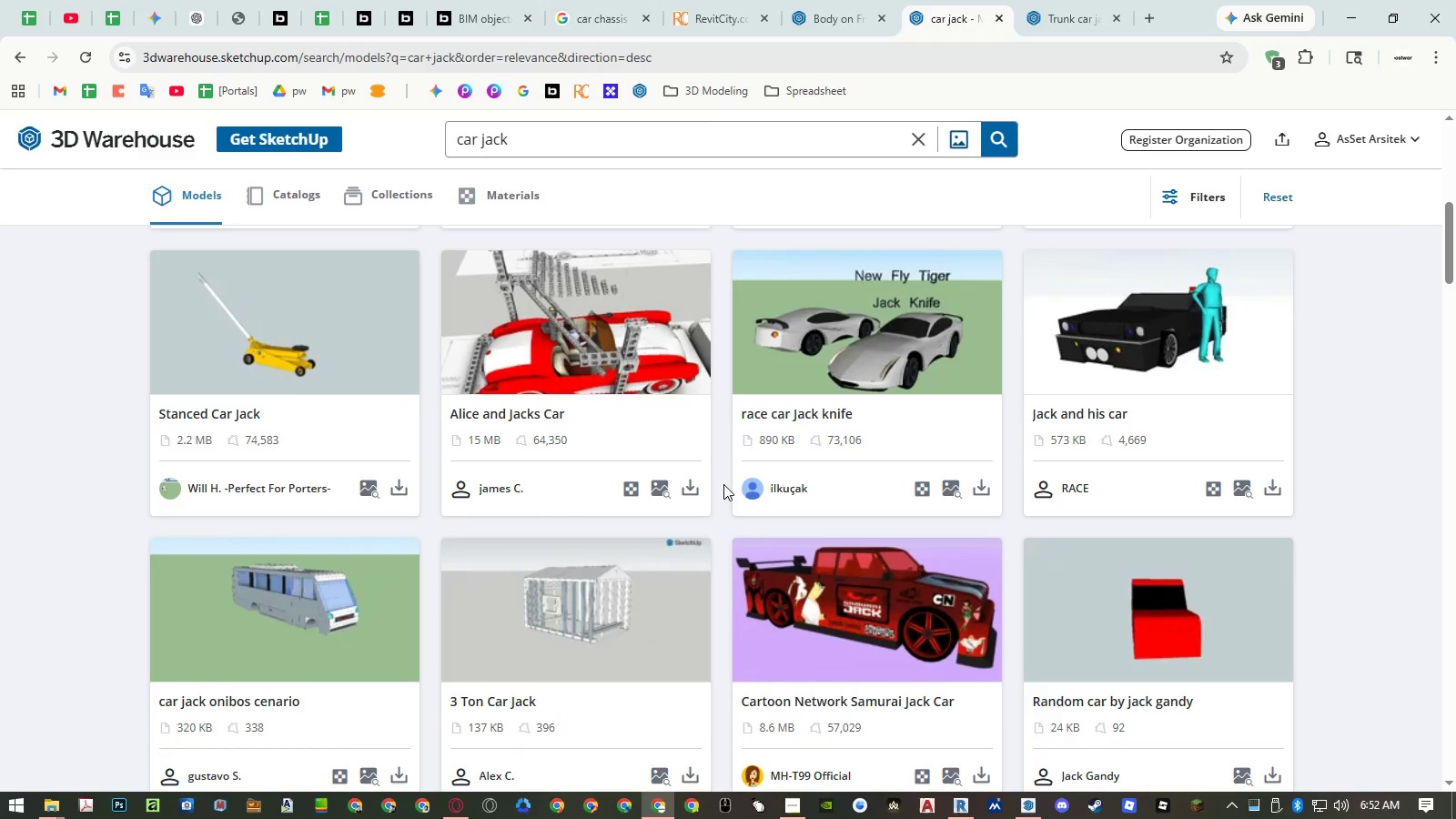 
left_click([1064, 22])
 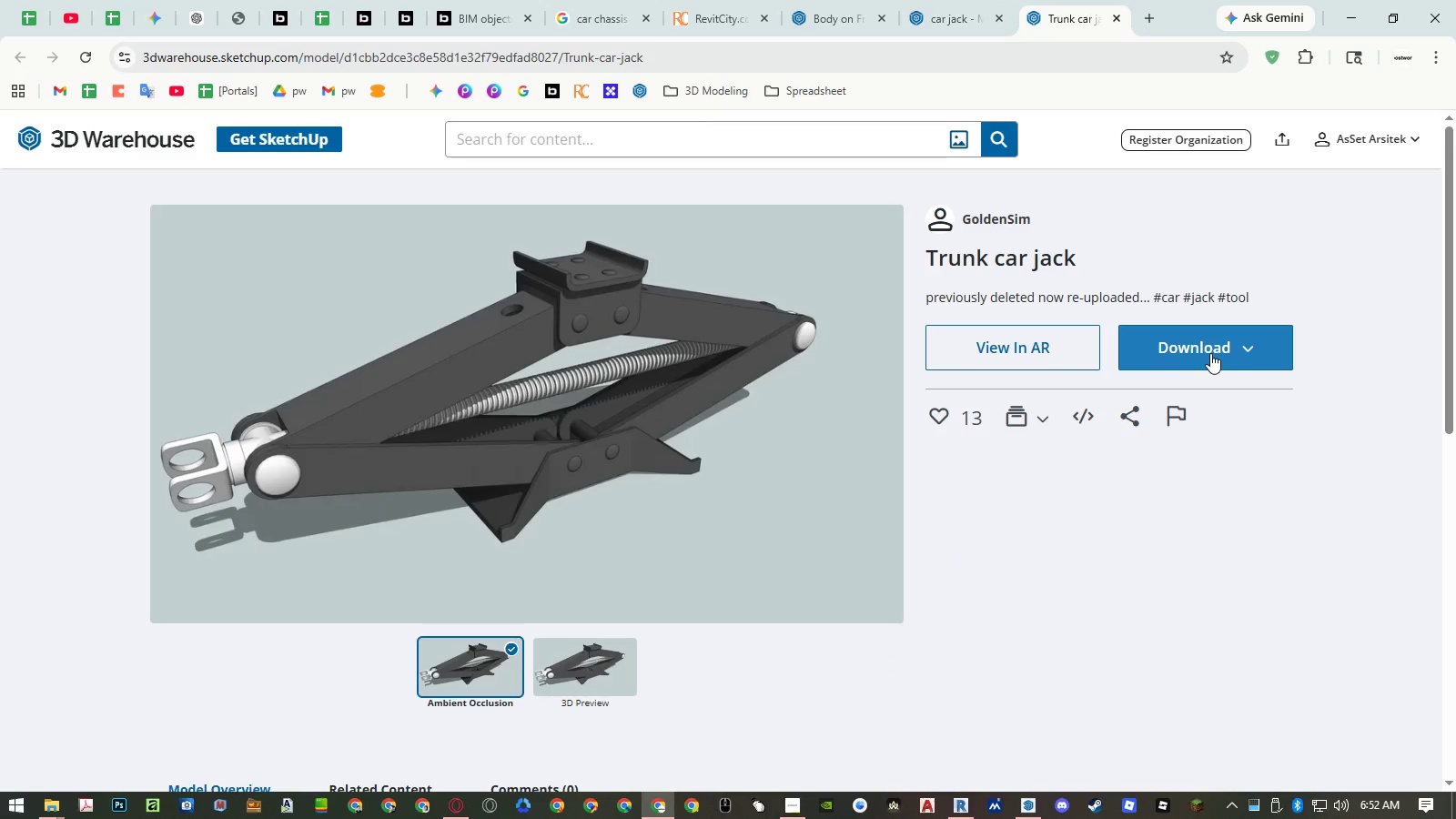 
left_click([1245, 359])
 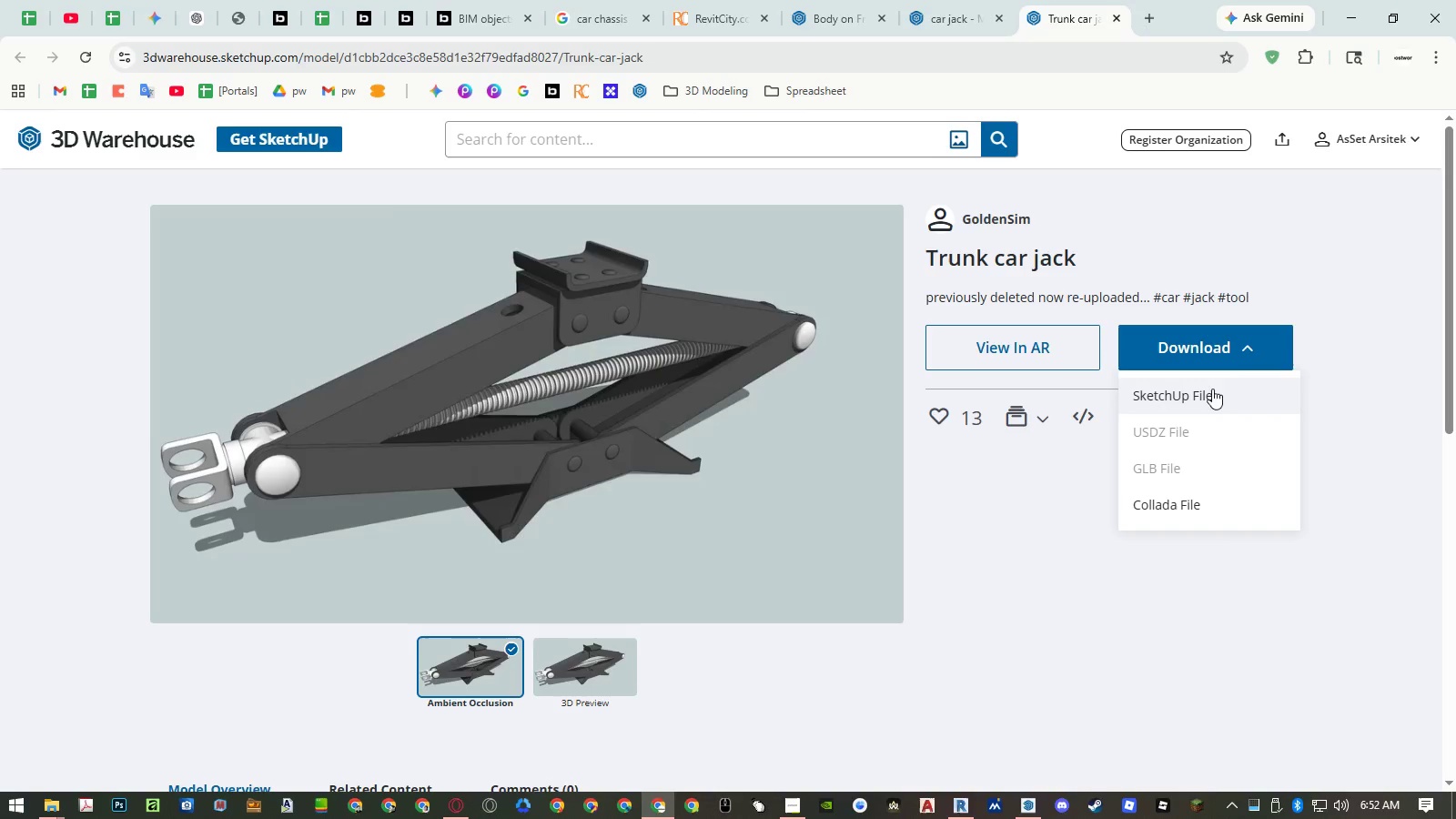 
left_click([1207, 396])
 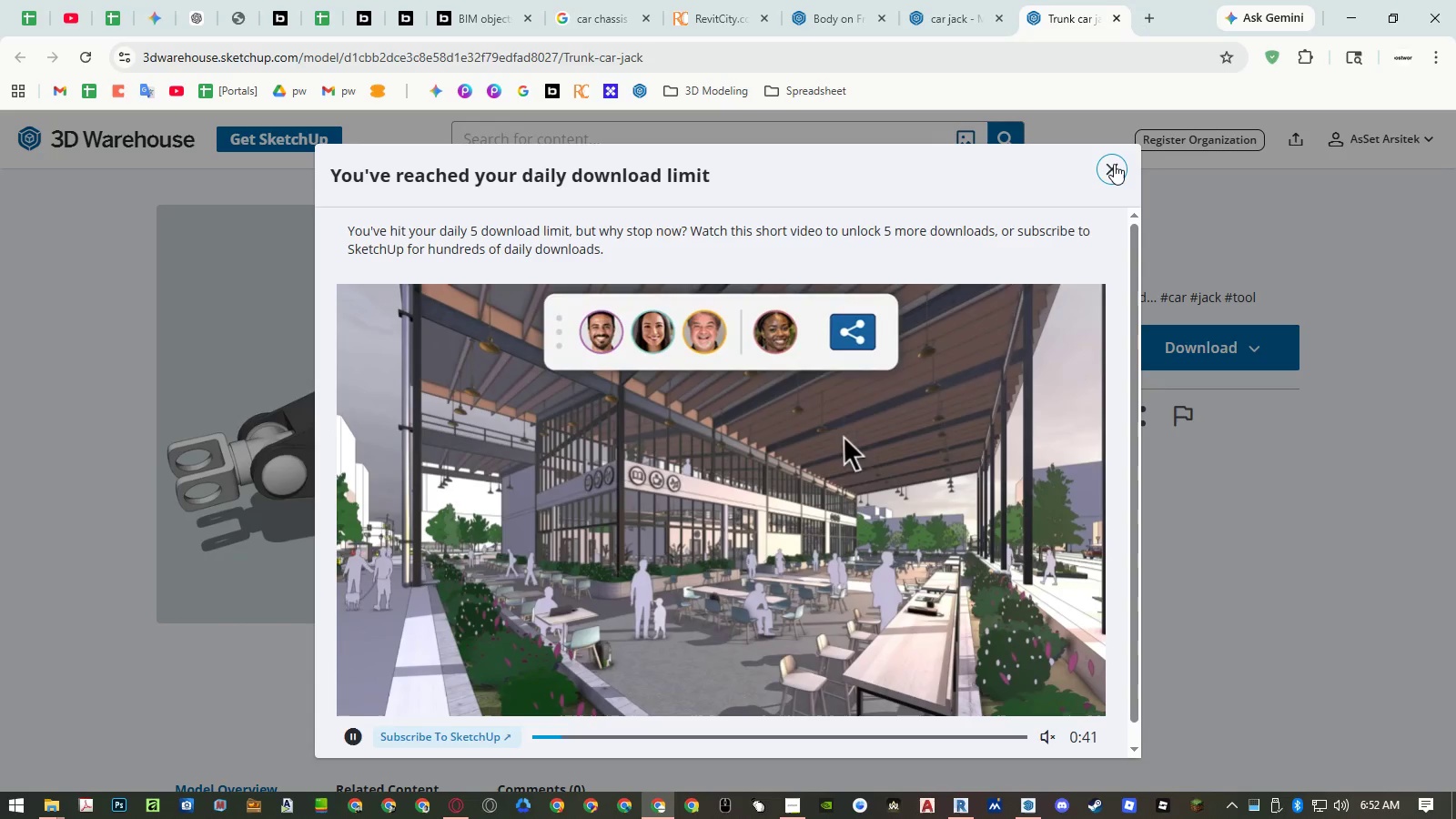 
left_click([1114, 164])
 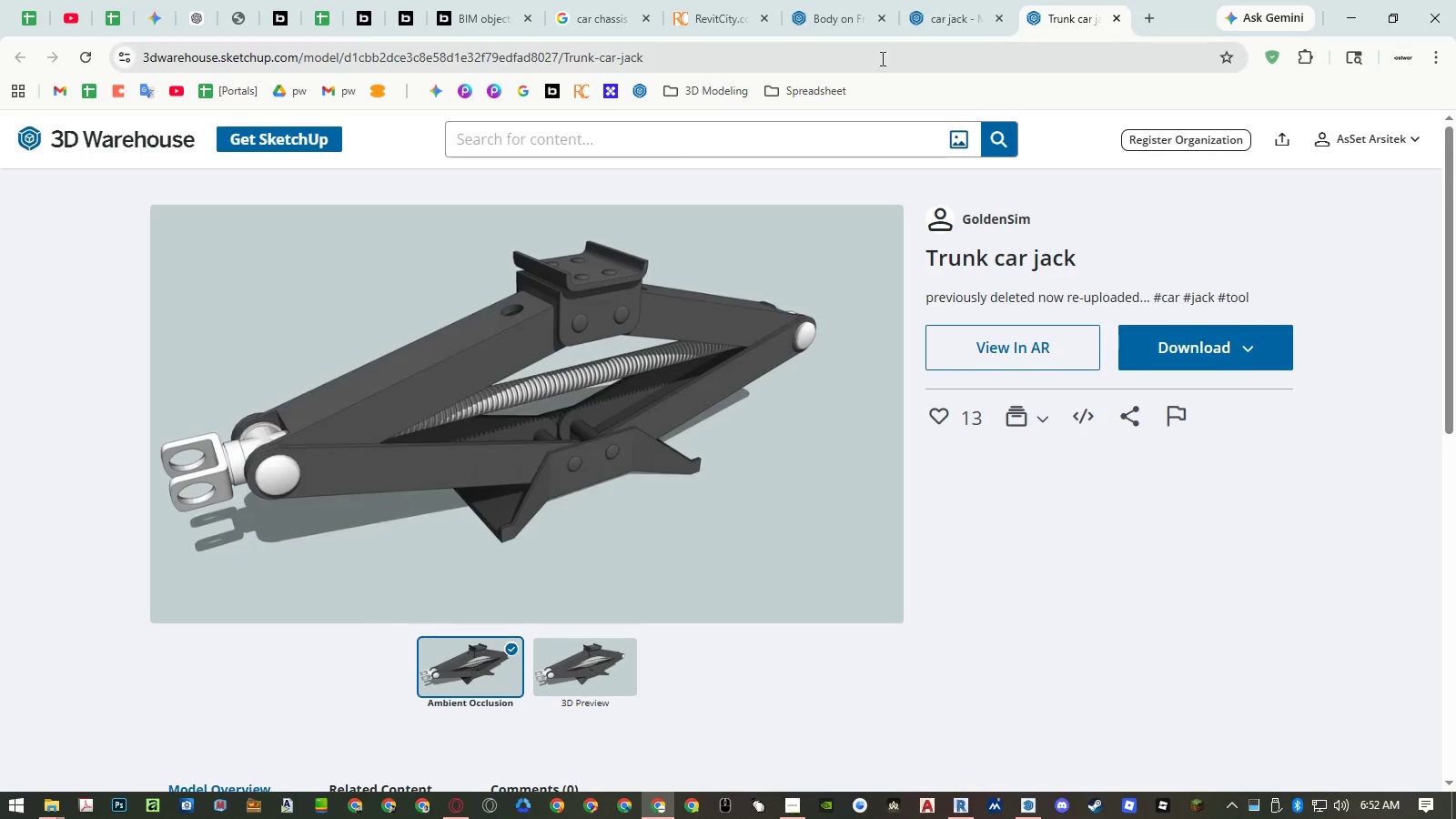 
left_click([874, 55])
 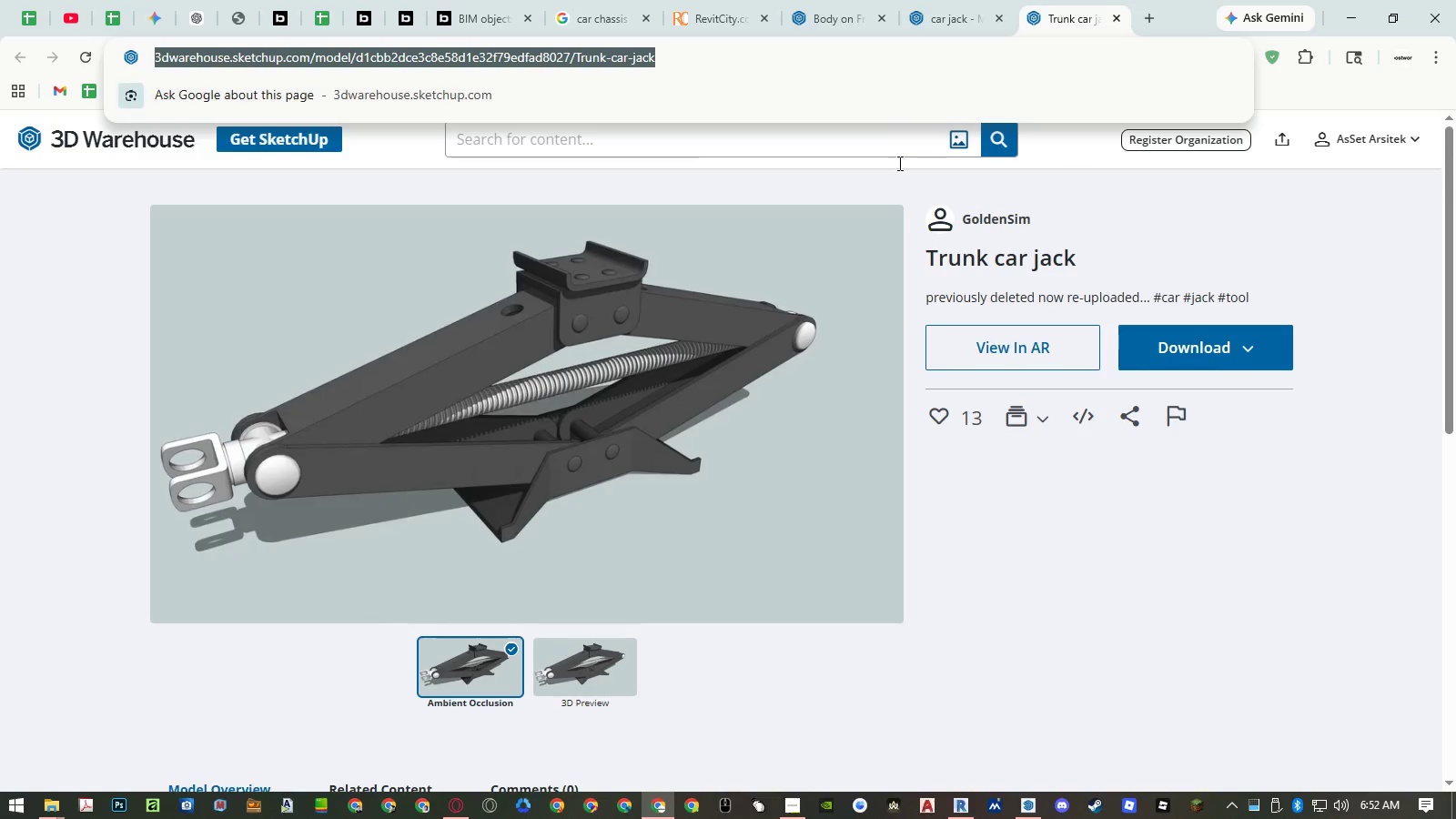 
key(Control+ControlLeft)
 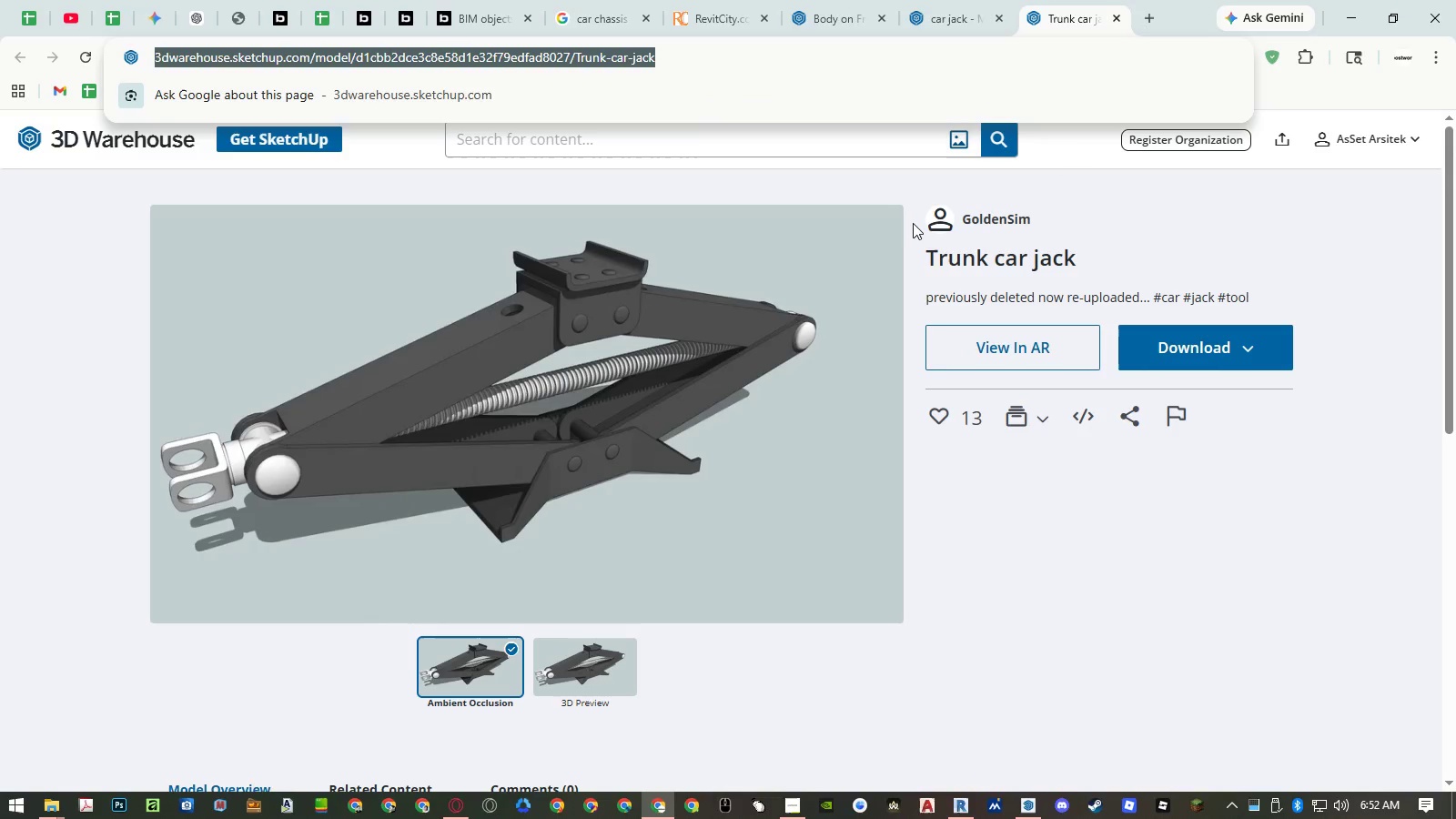 
key(Control+C)
 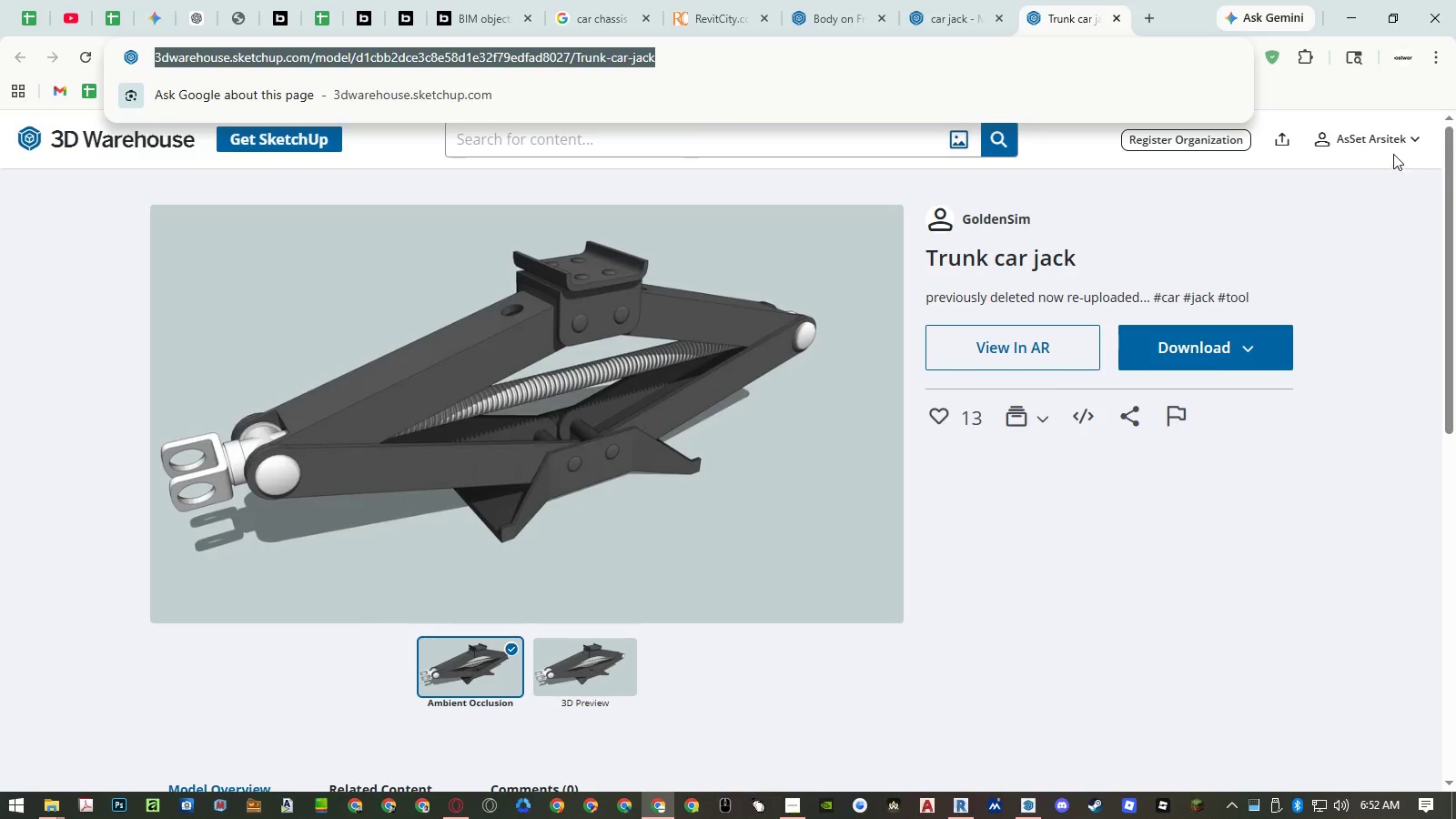 
left_click([1397, 146])
 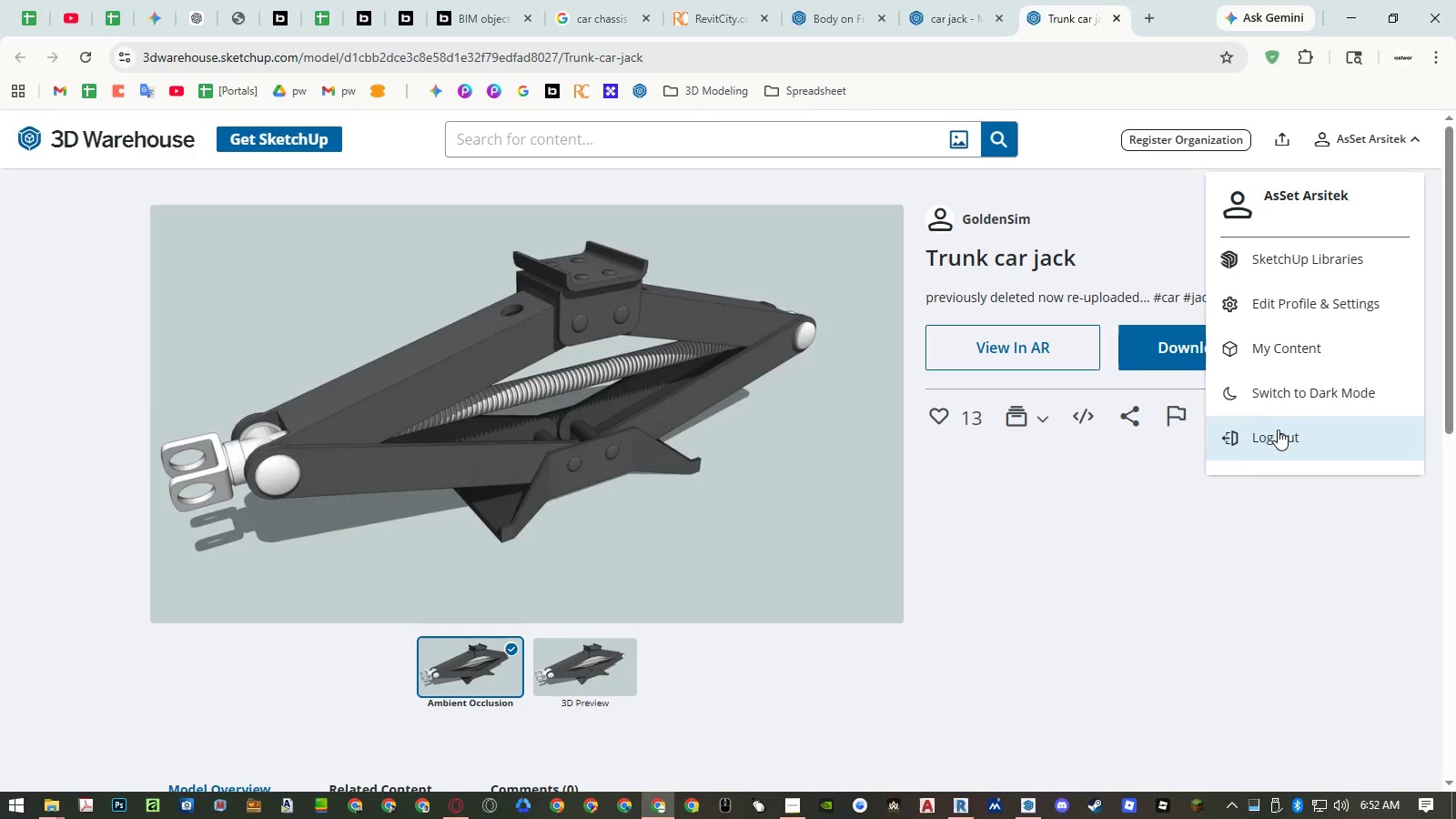 
left_click([957, 59])
 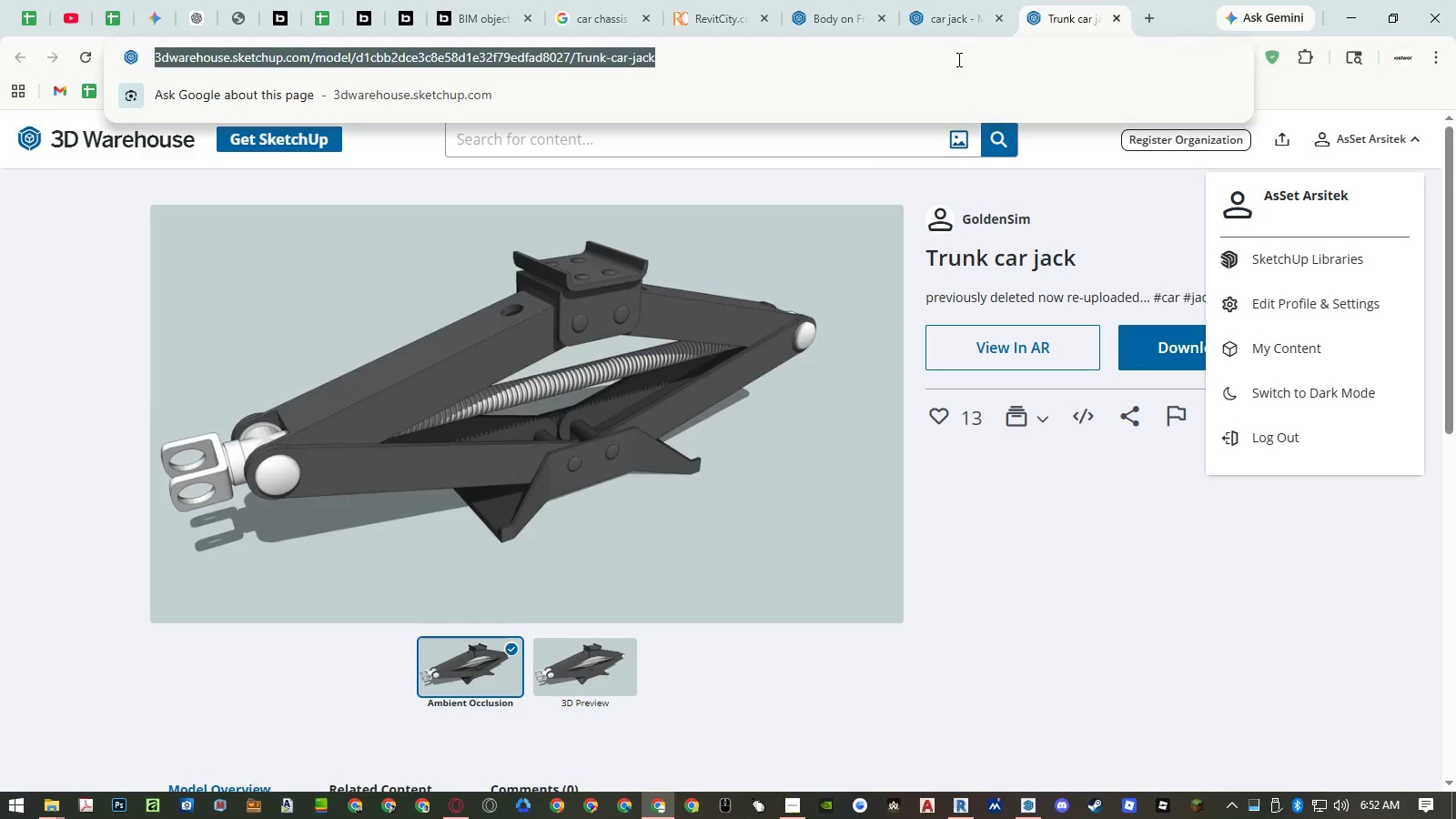 
key(Control+ControlLeft)
 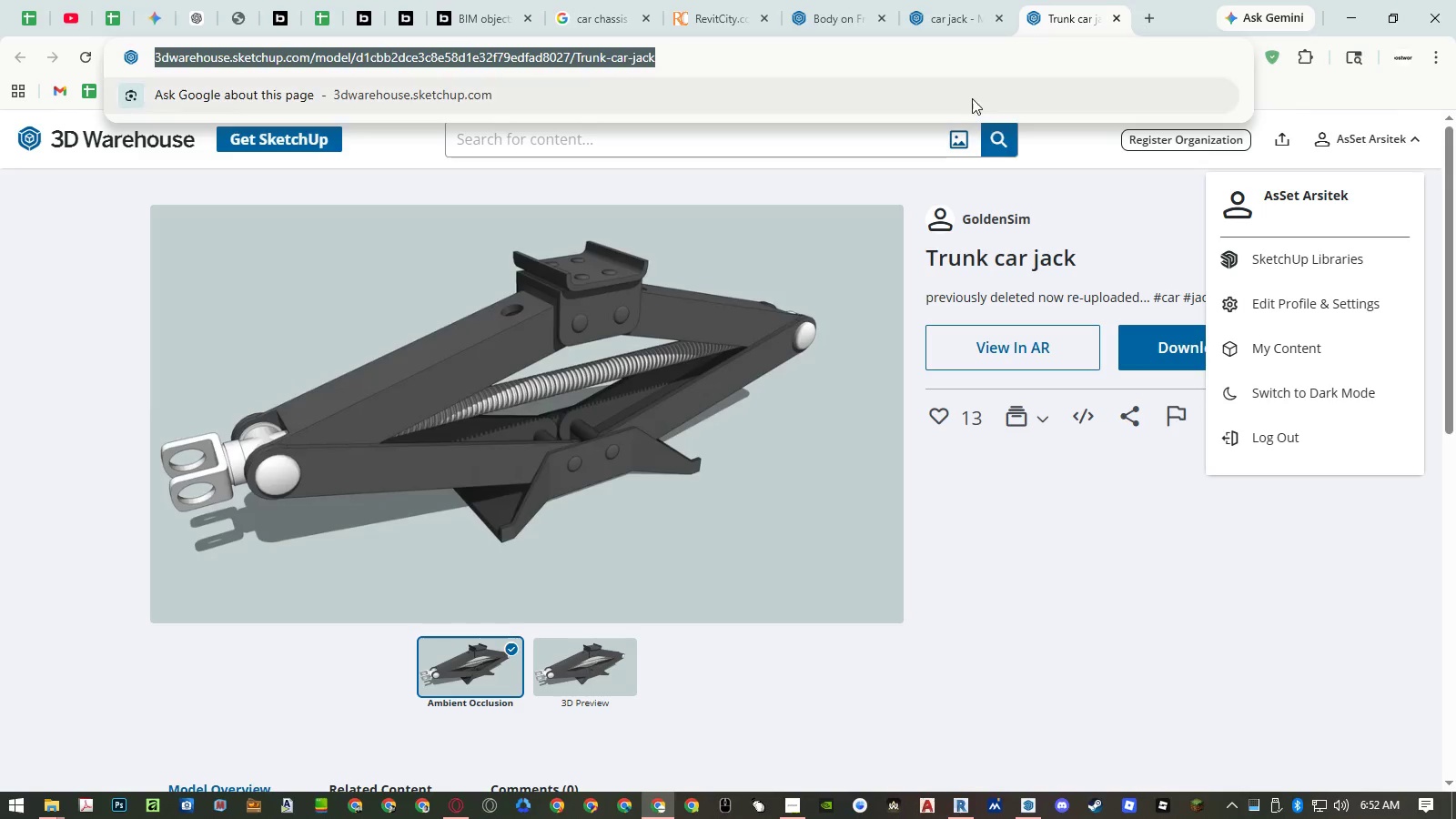 
key(Control+C)
 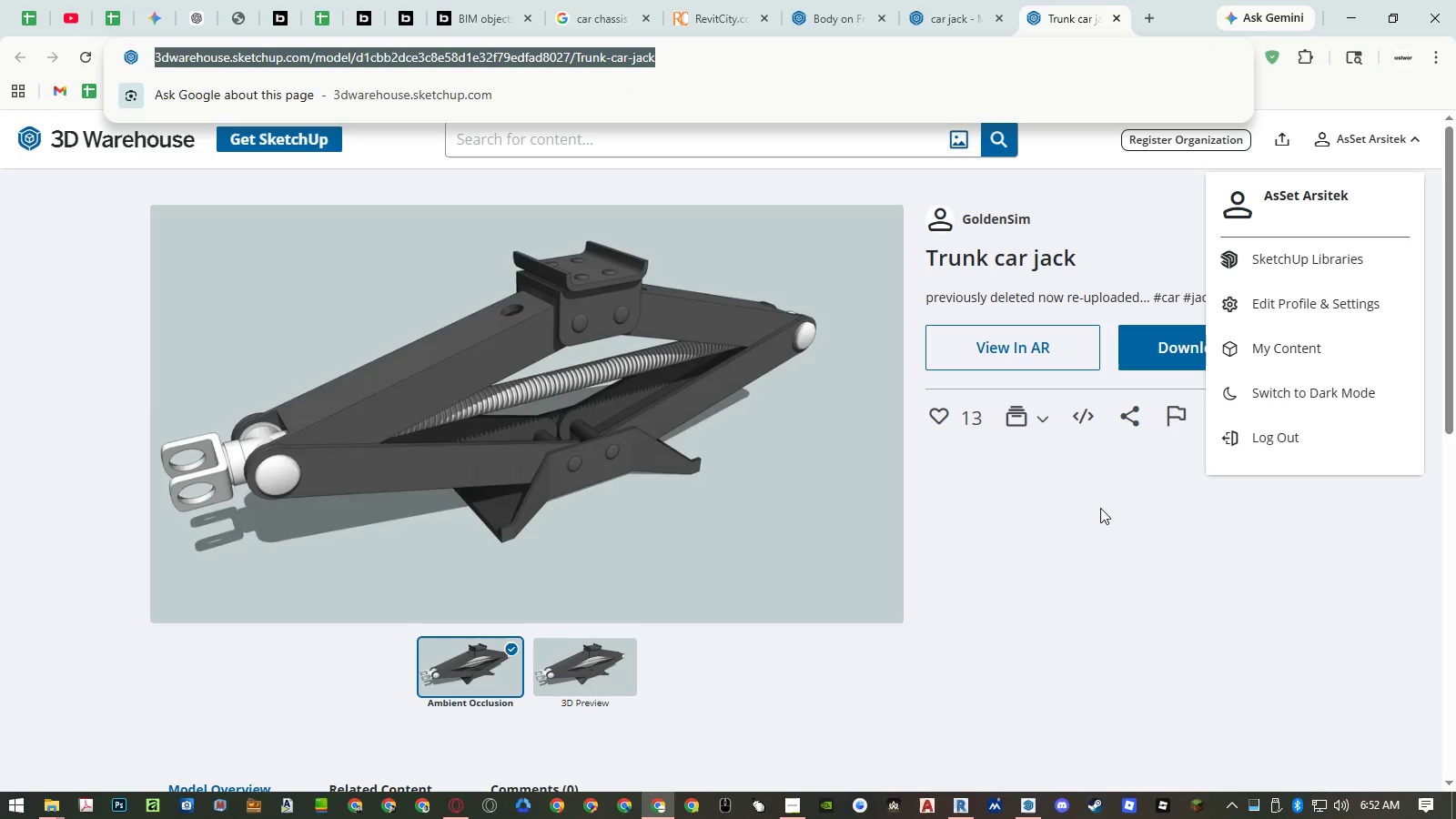 
left_click([1100, 508])
 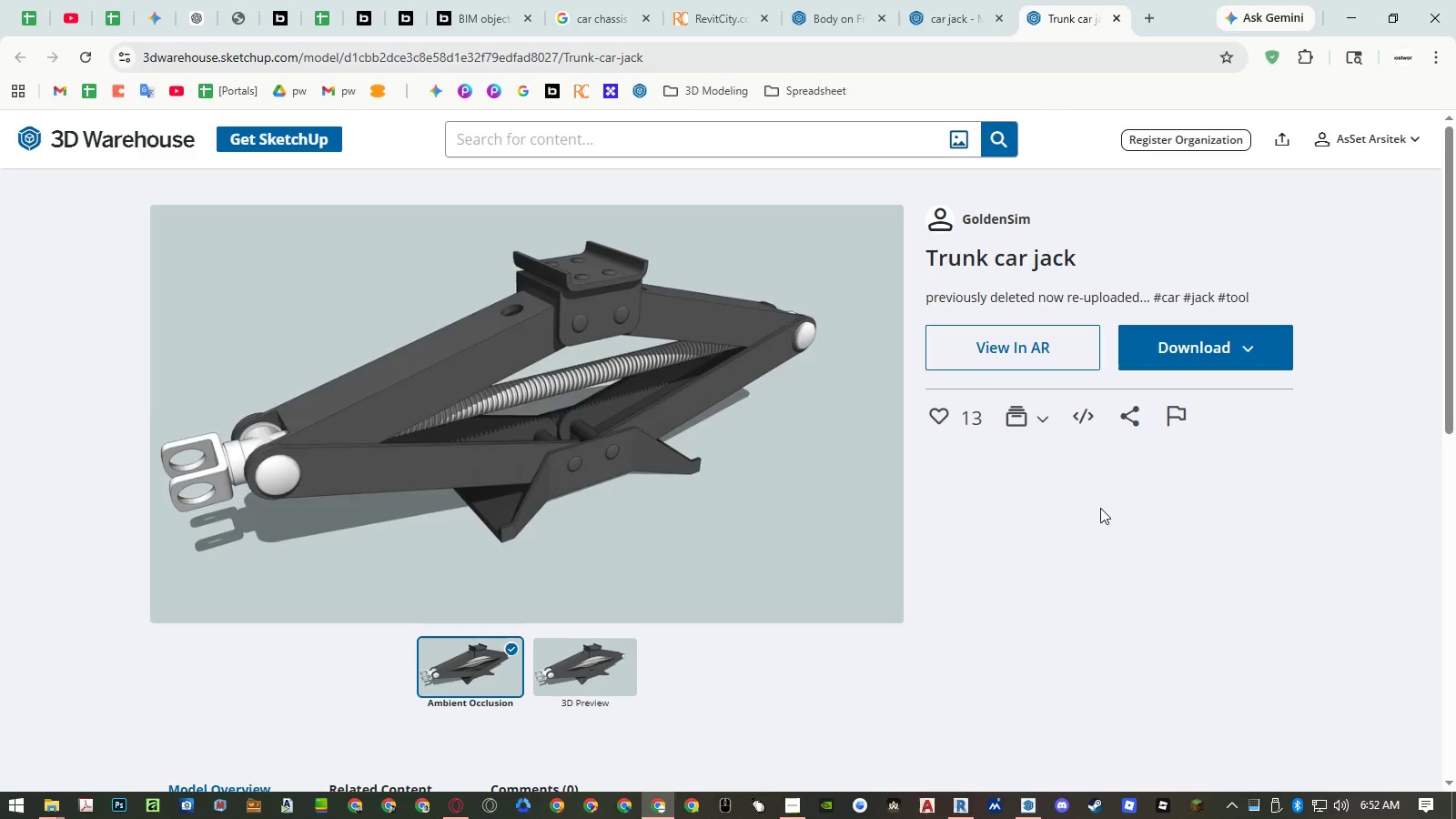 
key(Control+Shift+N)
 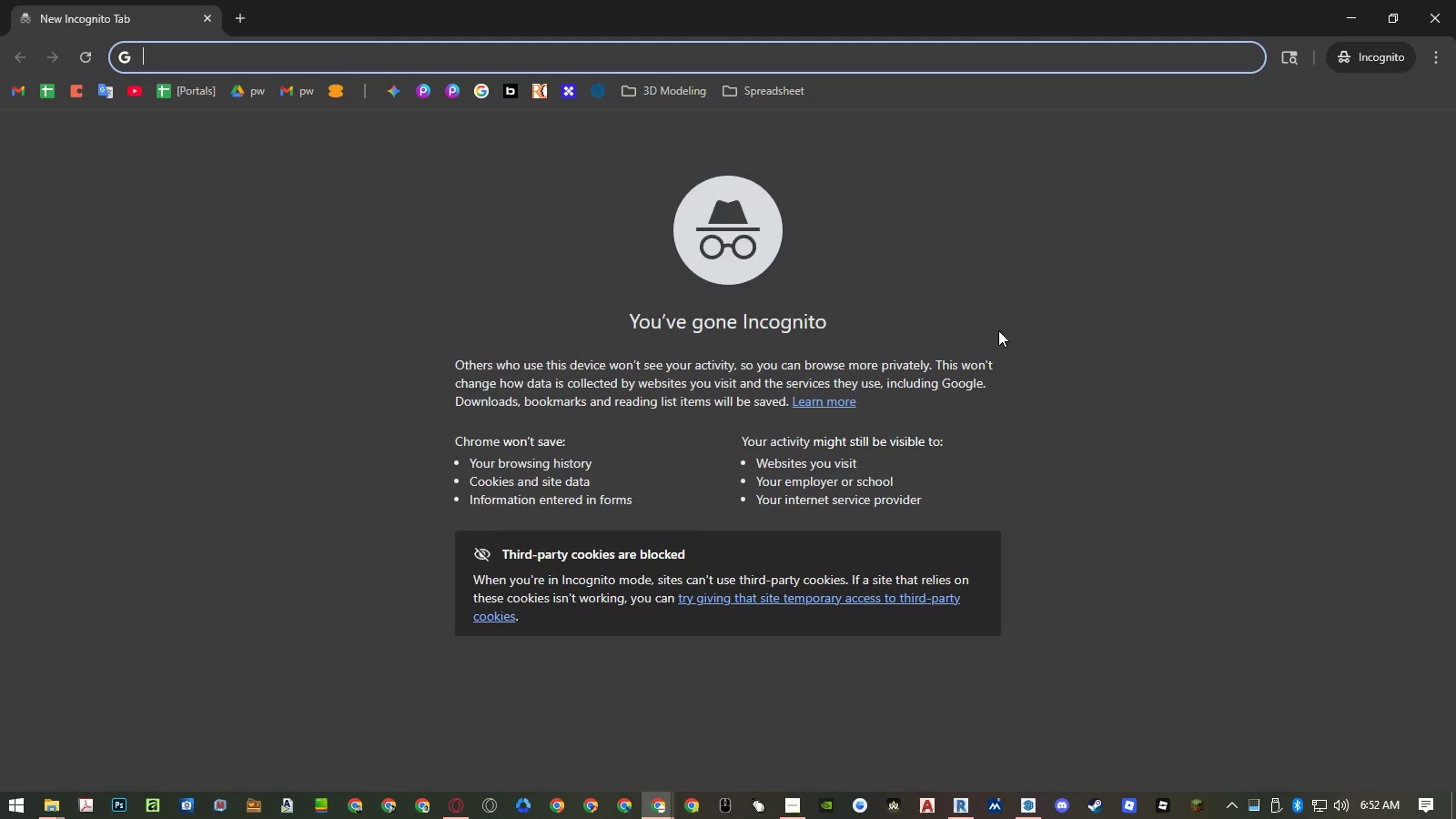 
key(Control+V)
 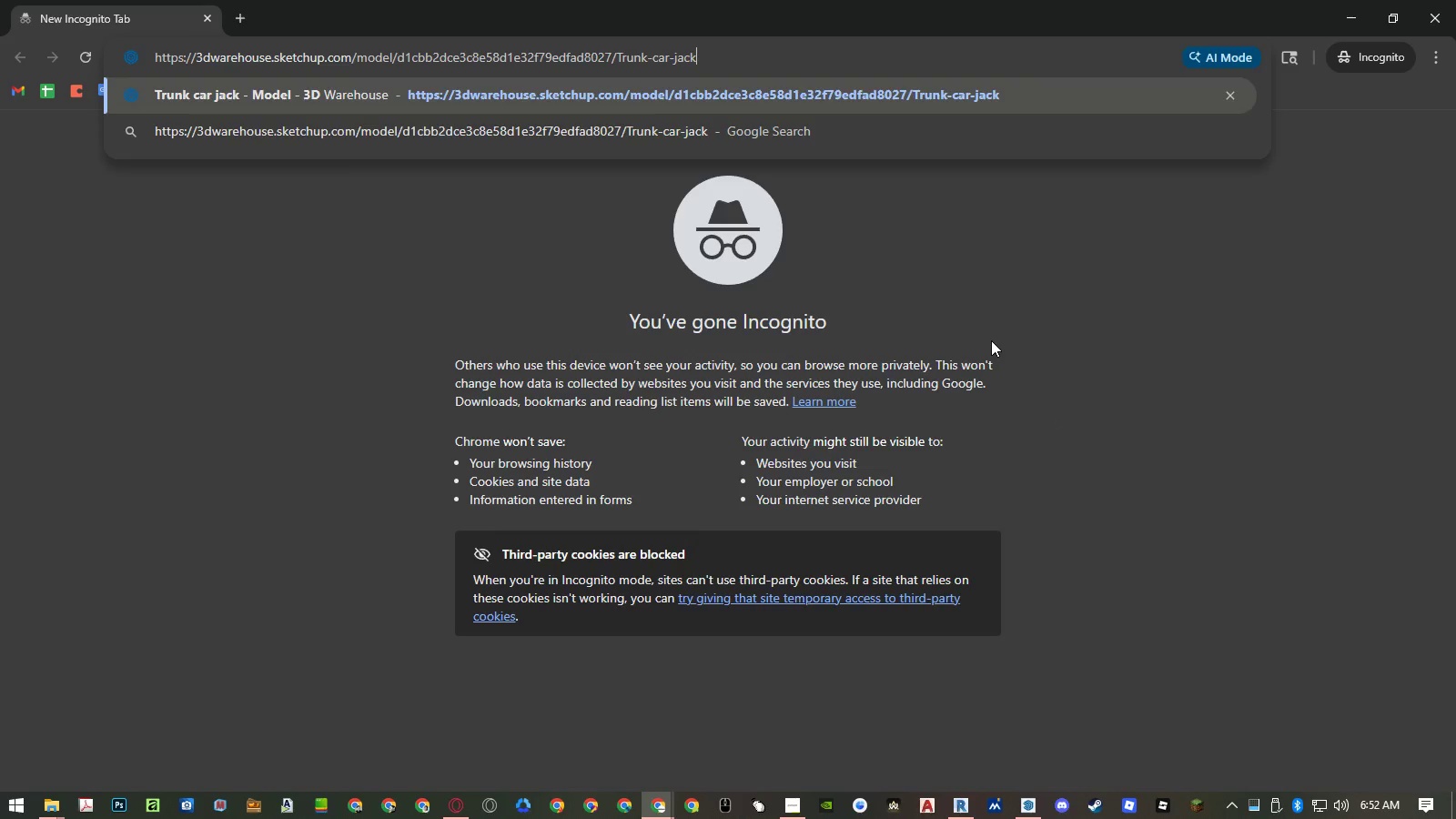 
key(NumpadEnter)
 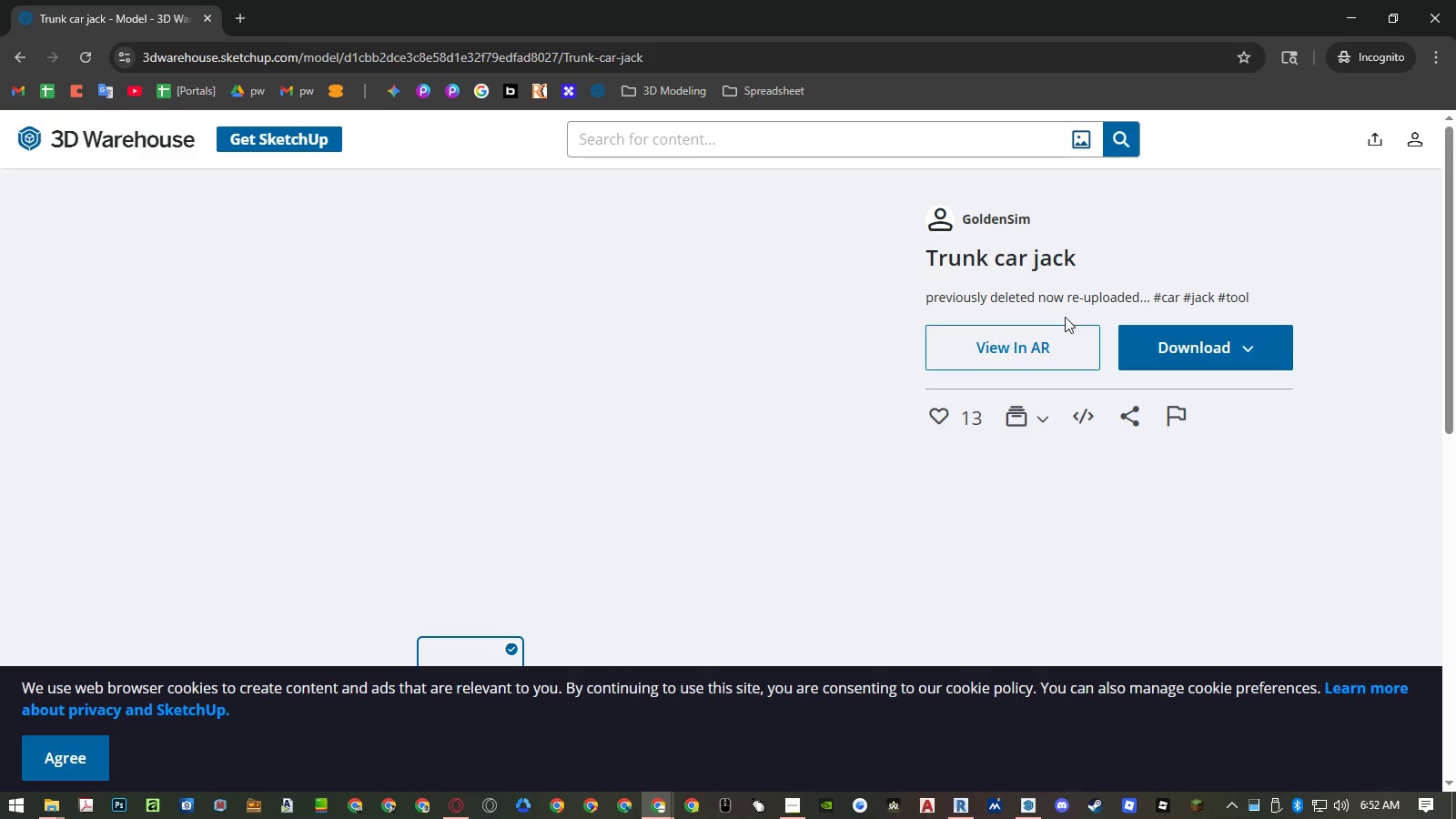 
left_click([1189, 349])
 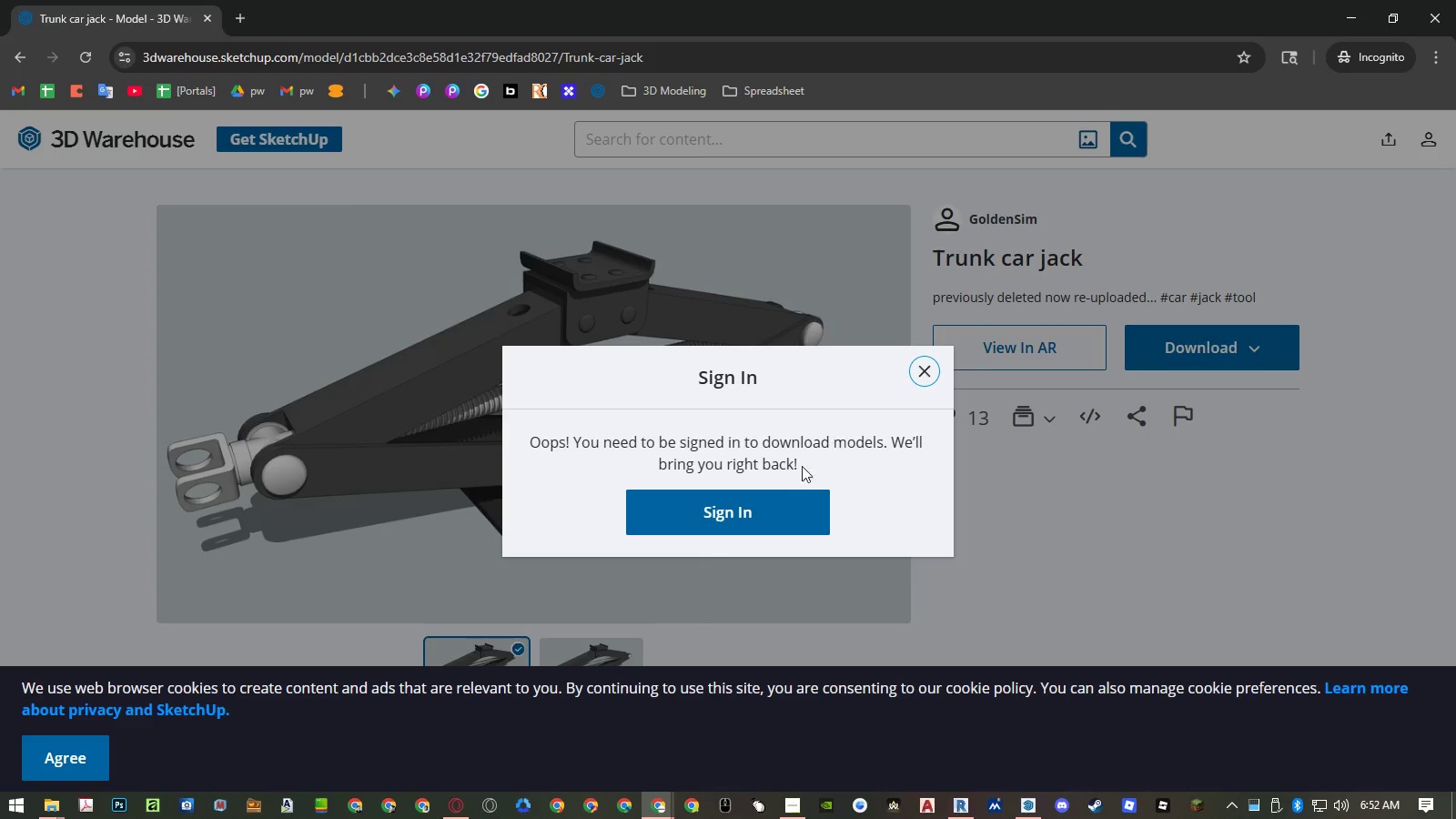 
left_click([756, 507])
 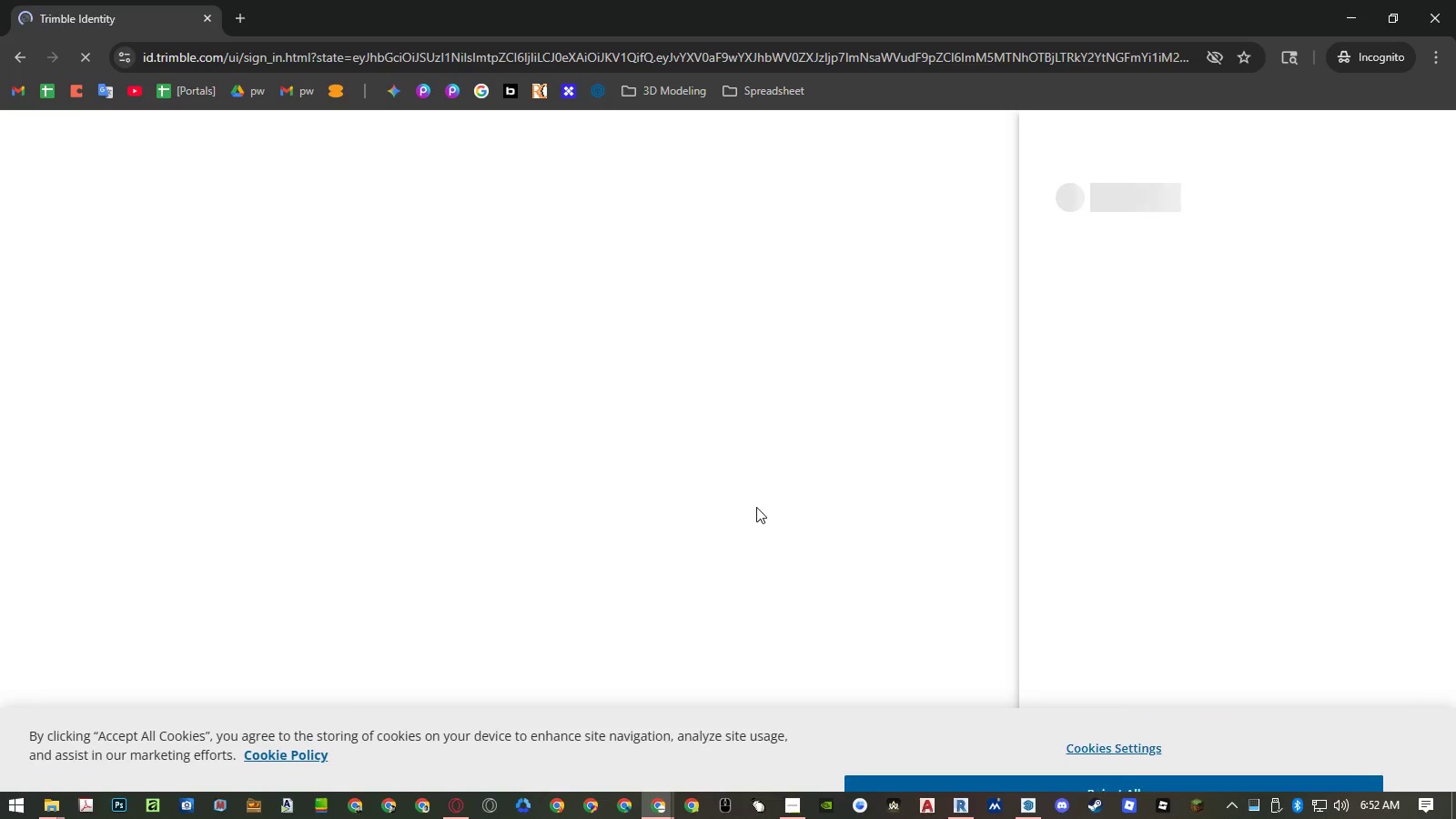 
left_click([1121, 768])
 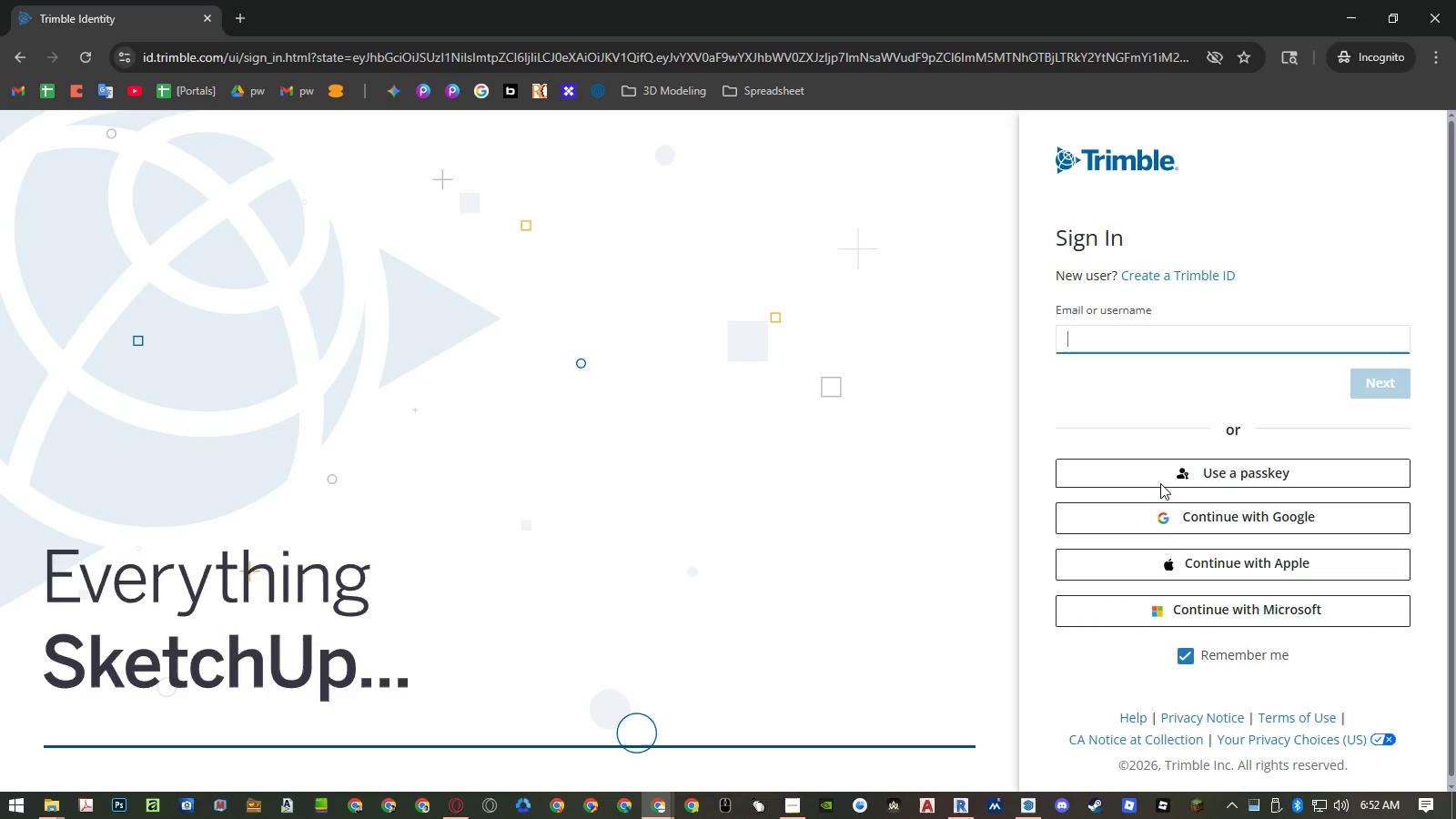 
left_click([1165, 526])
 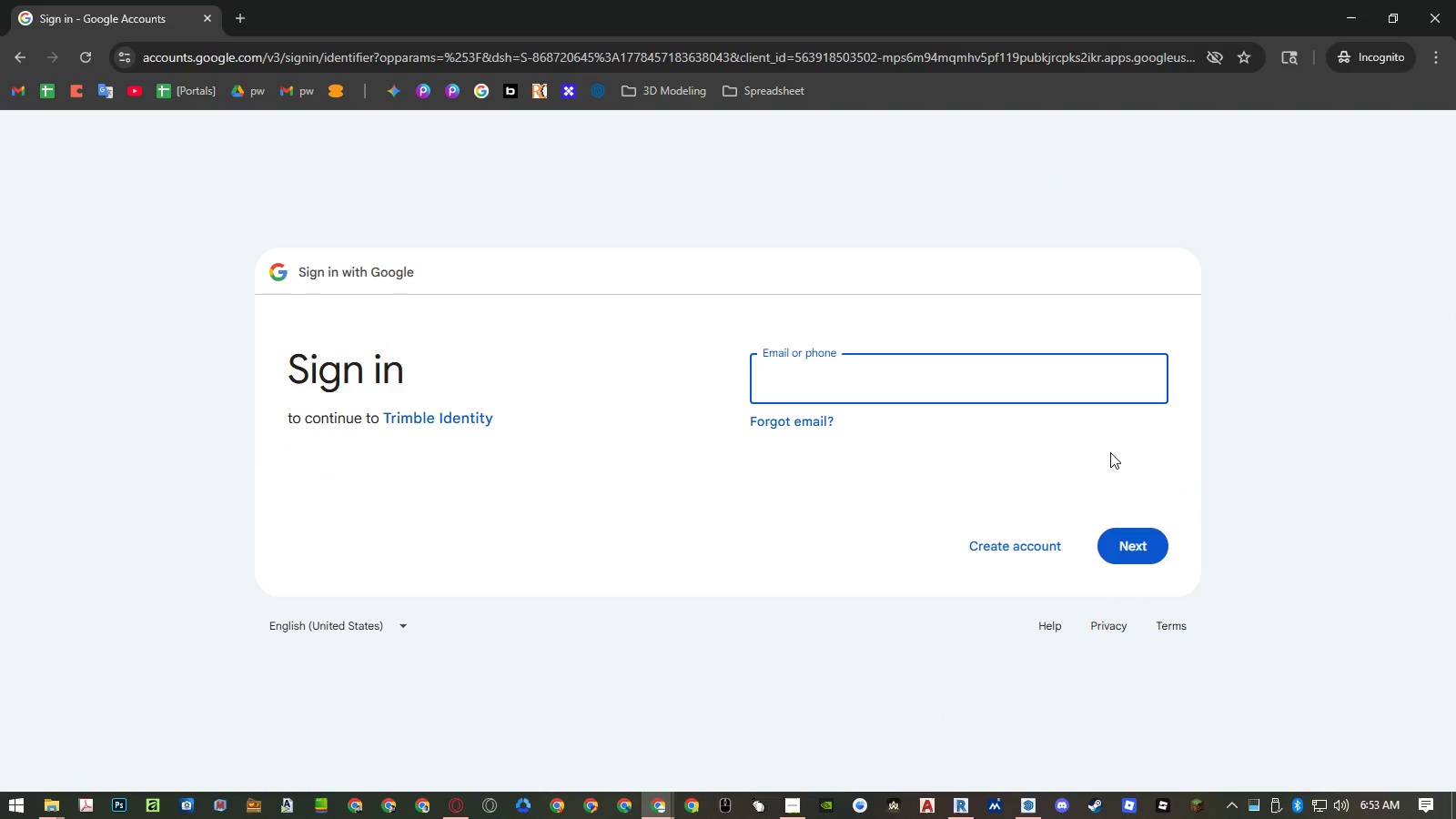 
left_click([1439, 24])
 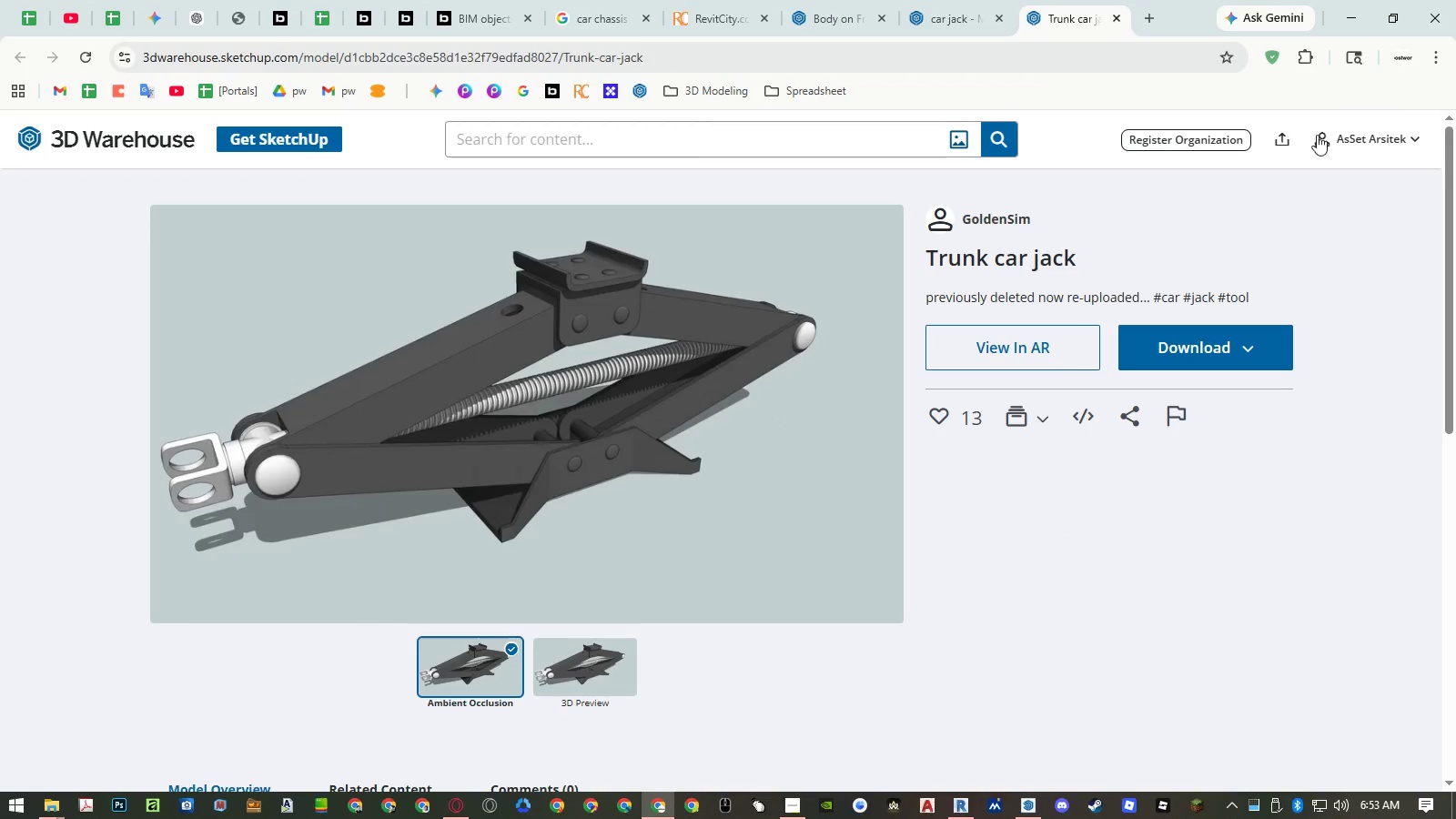 
left_click([1376, 136])
 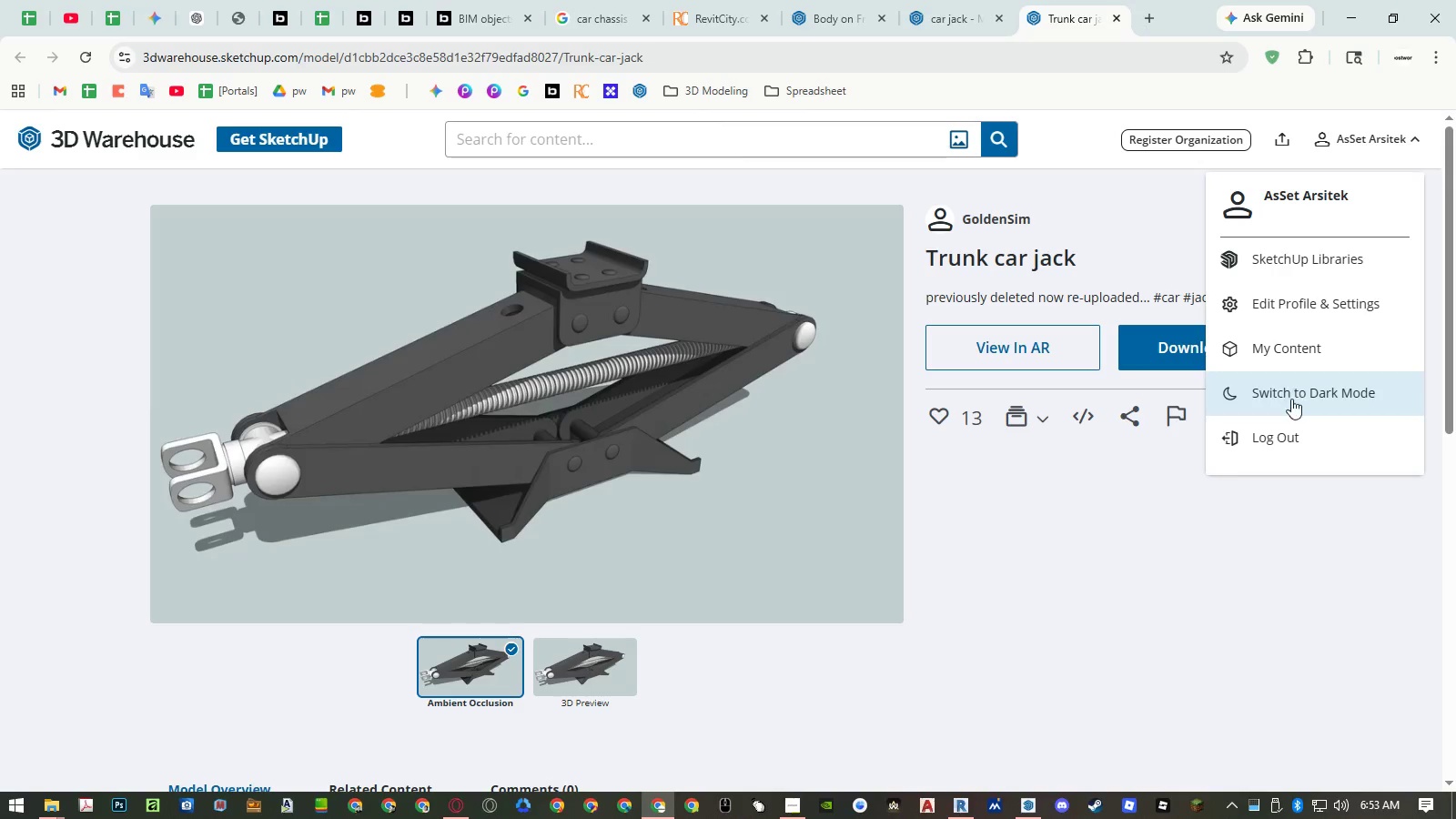 
left_click([1282, 435])
 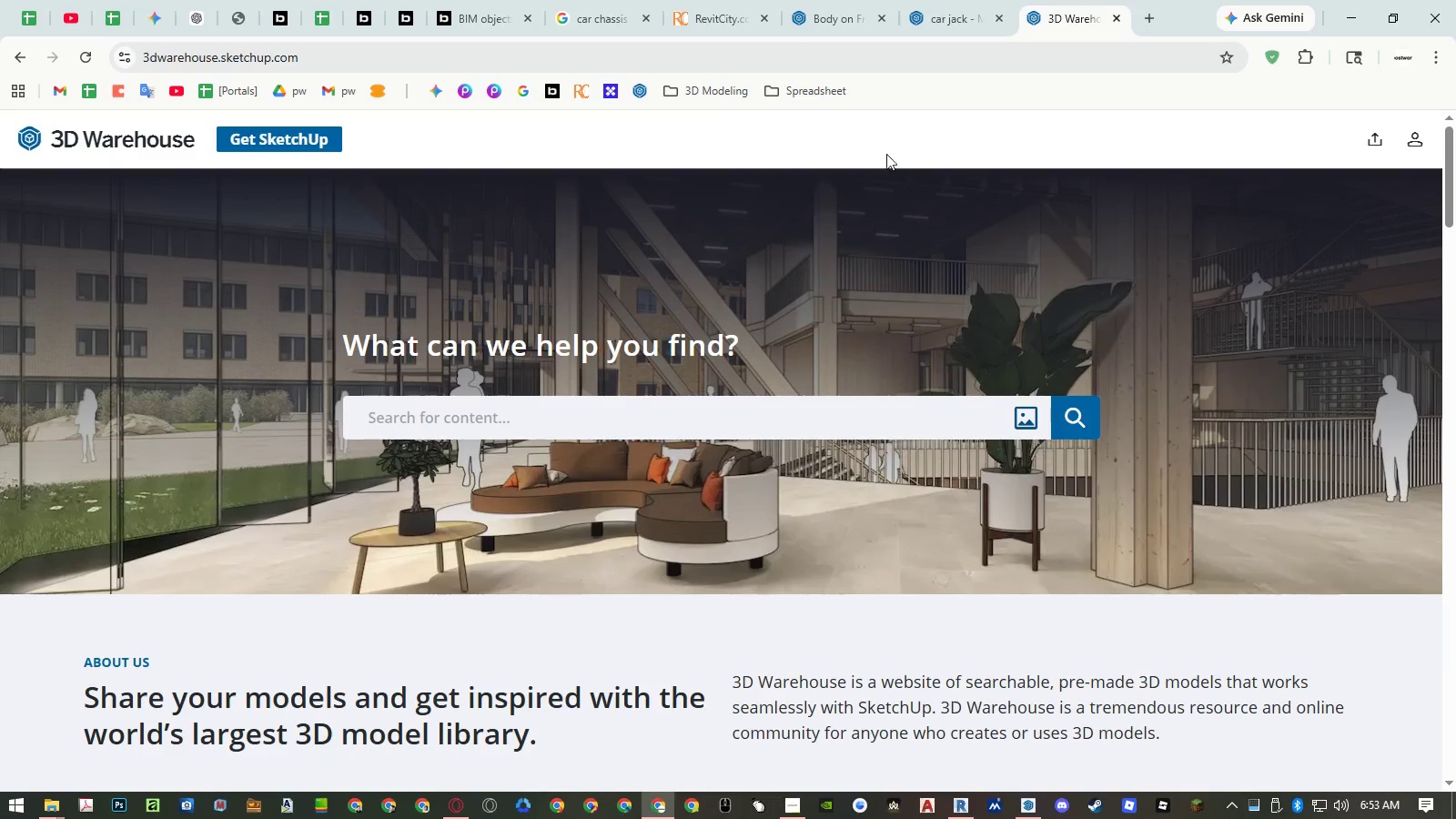 
wait(6.19)
 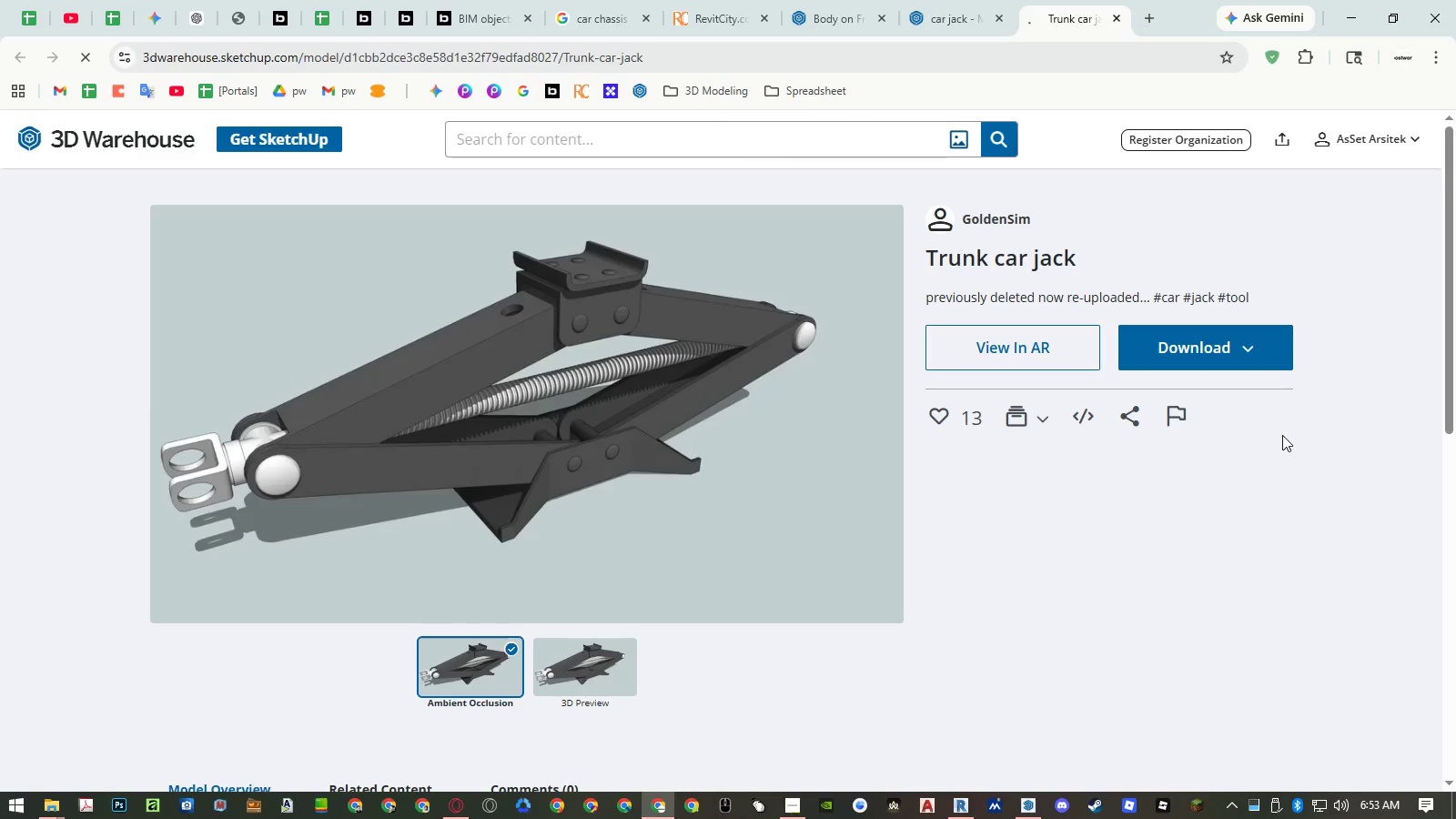 
left_click([1410, 142])
 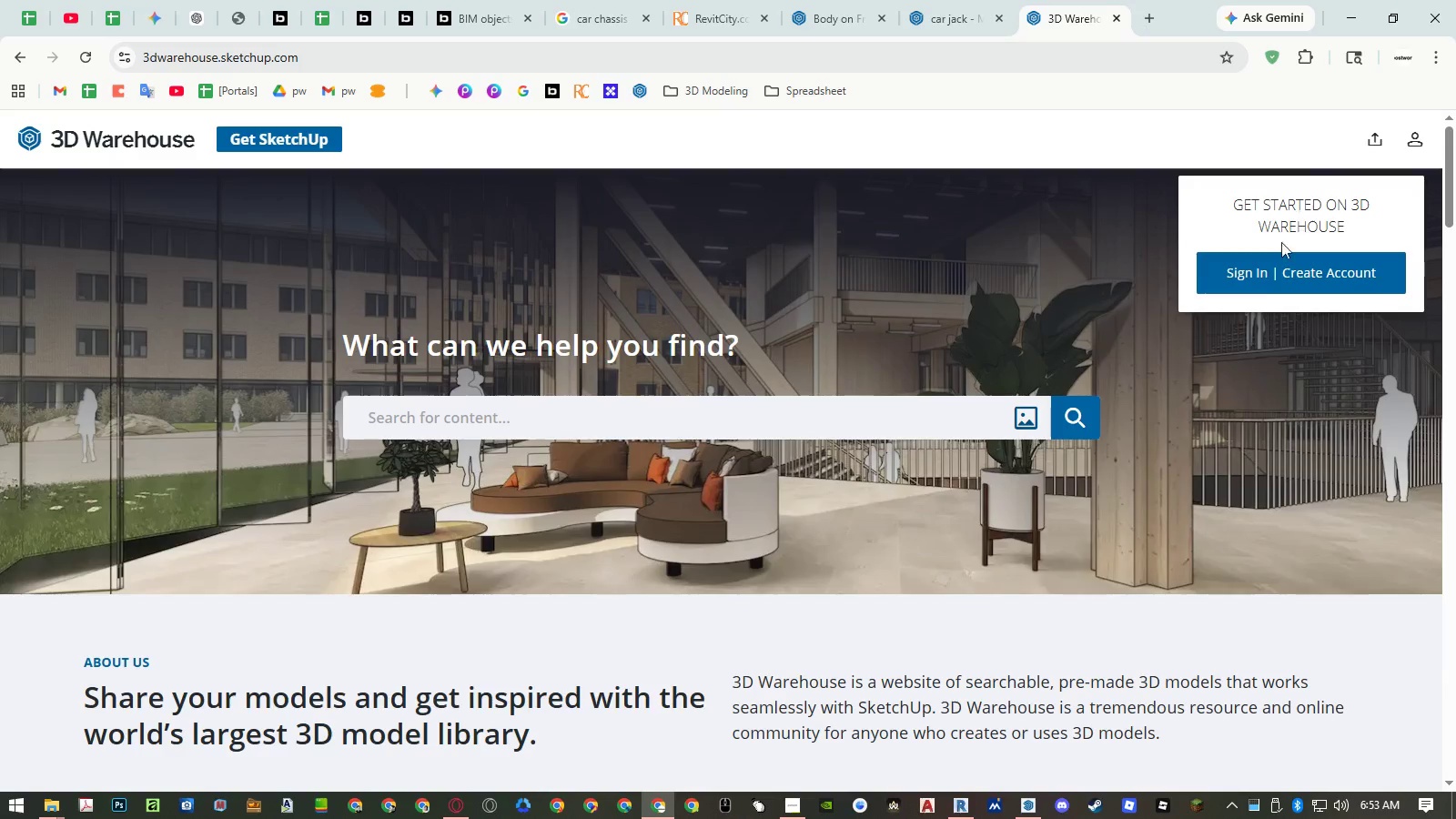 
left_click([1263, 273])
 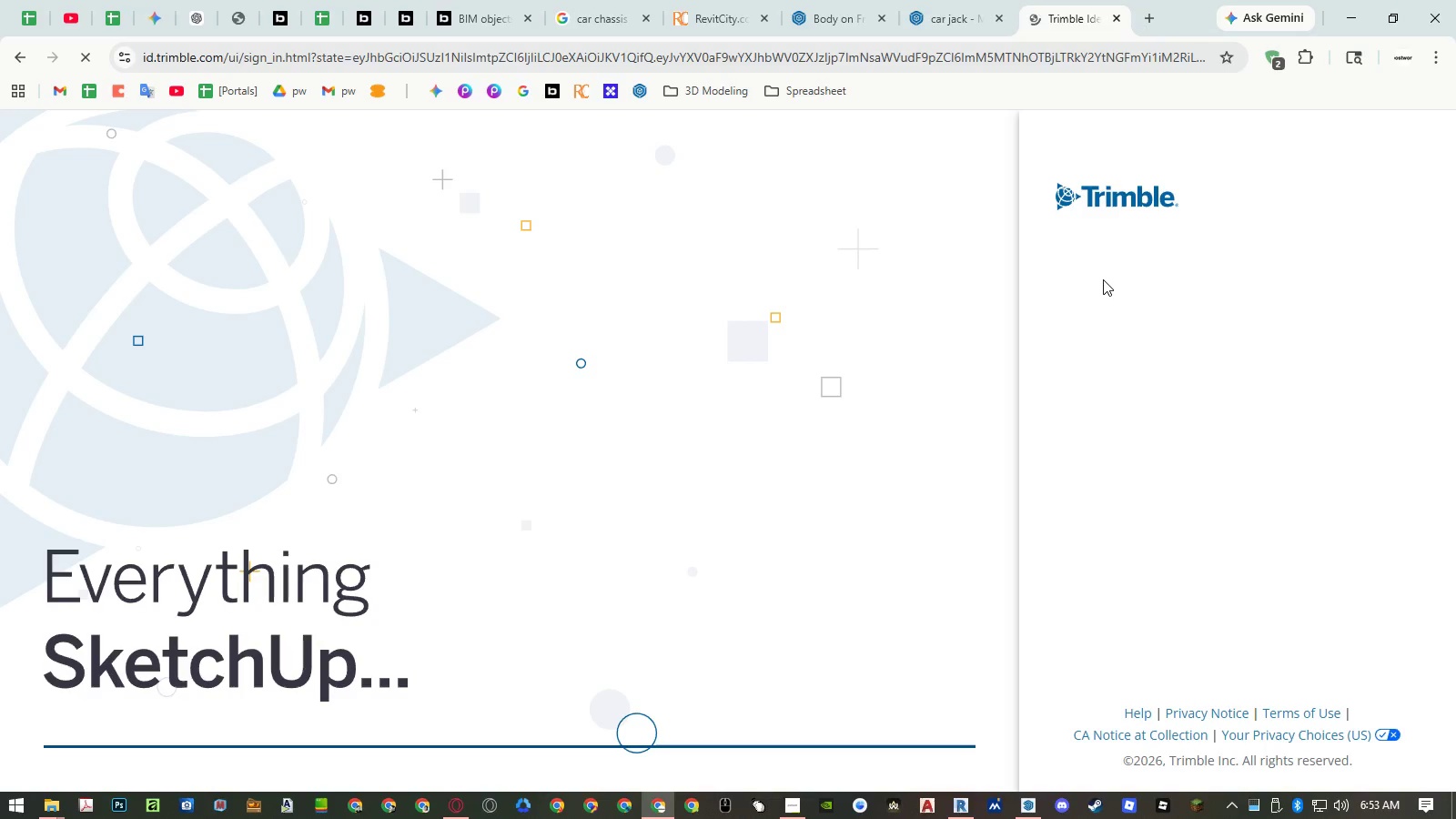 
wait(5.08)
 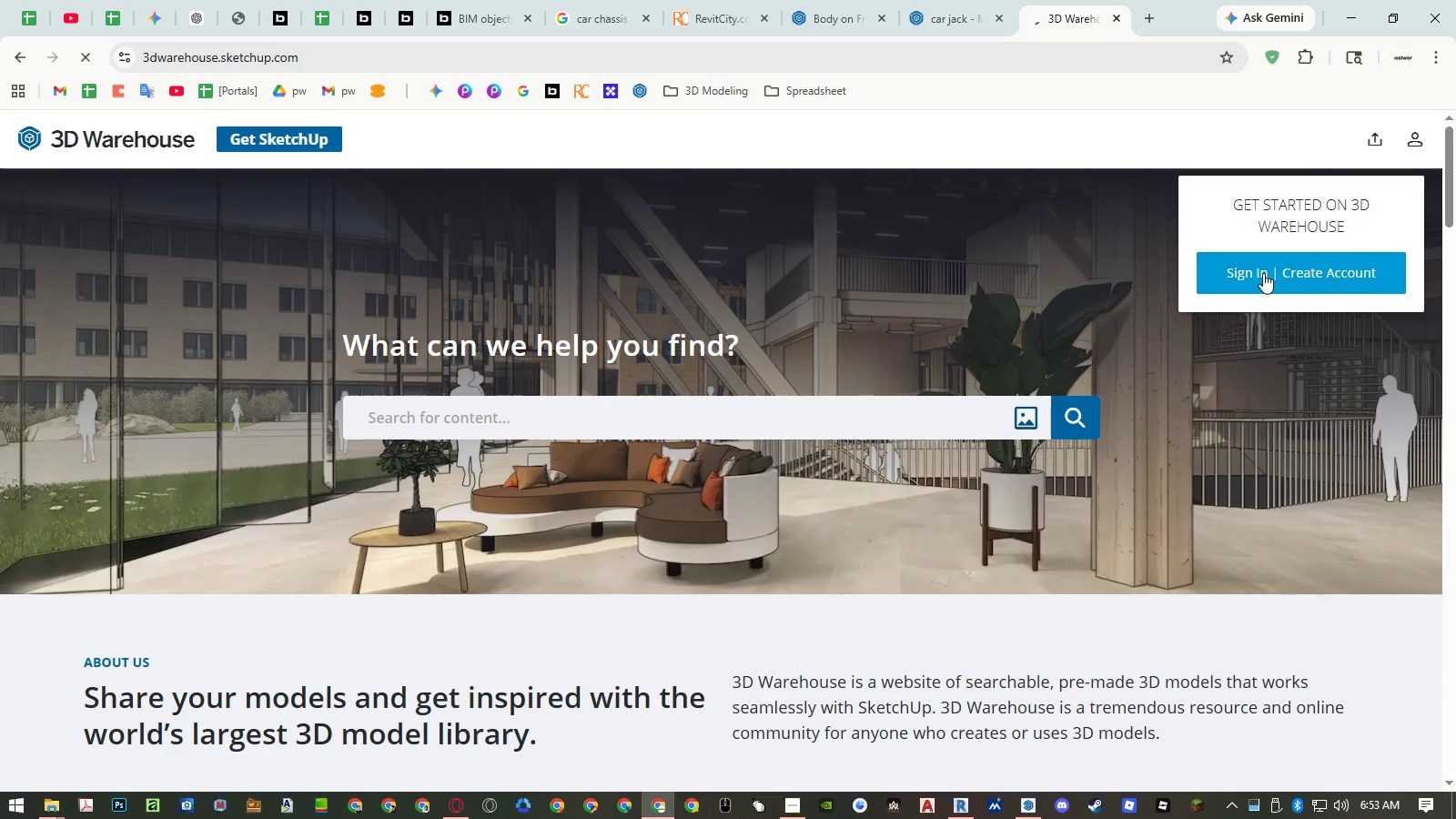 
left_click([1144, 320])
 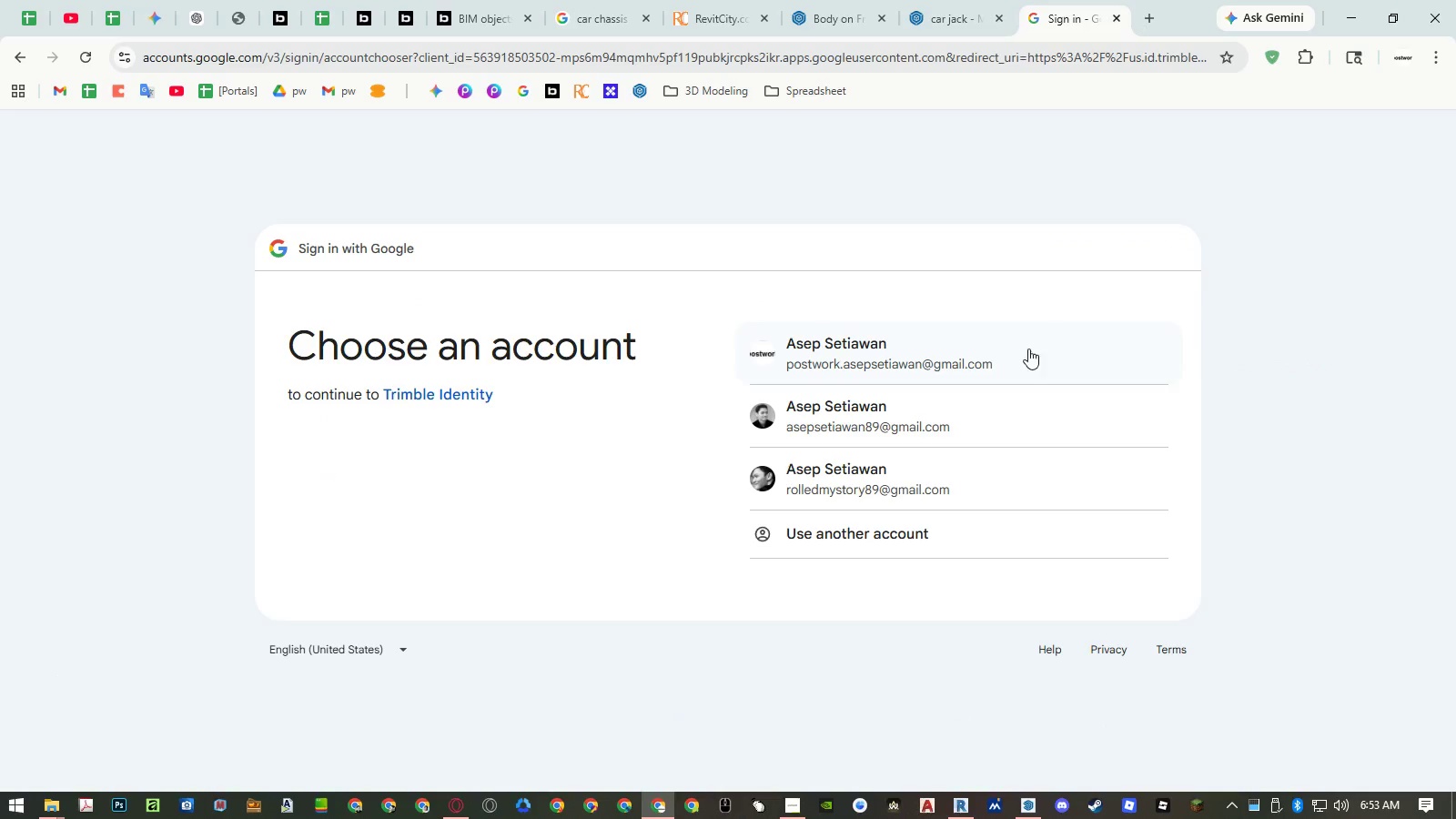 
left_click([902, 478])
 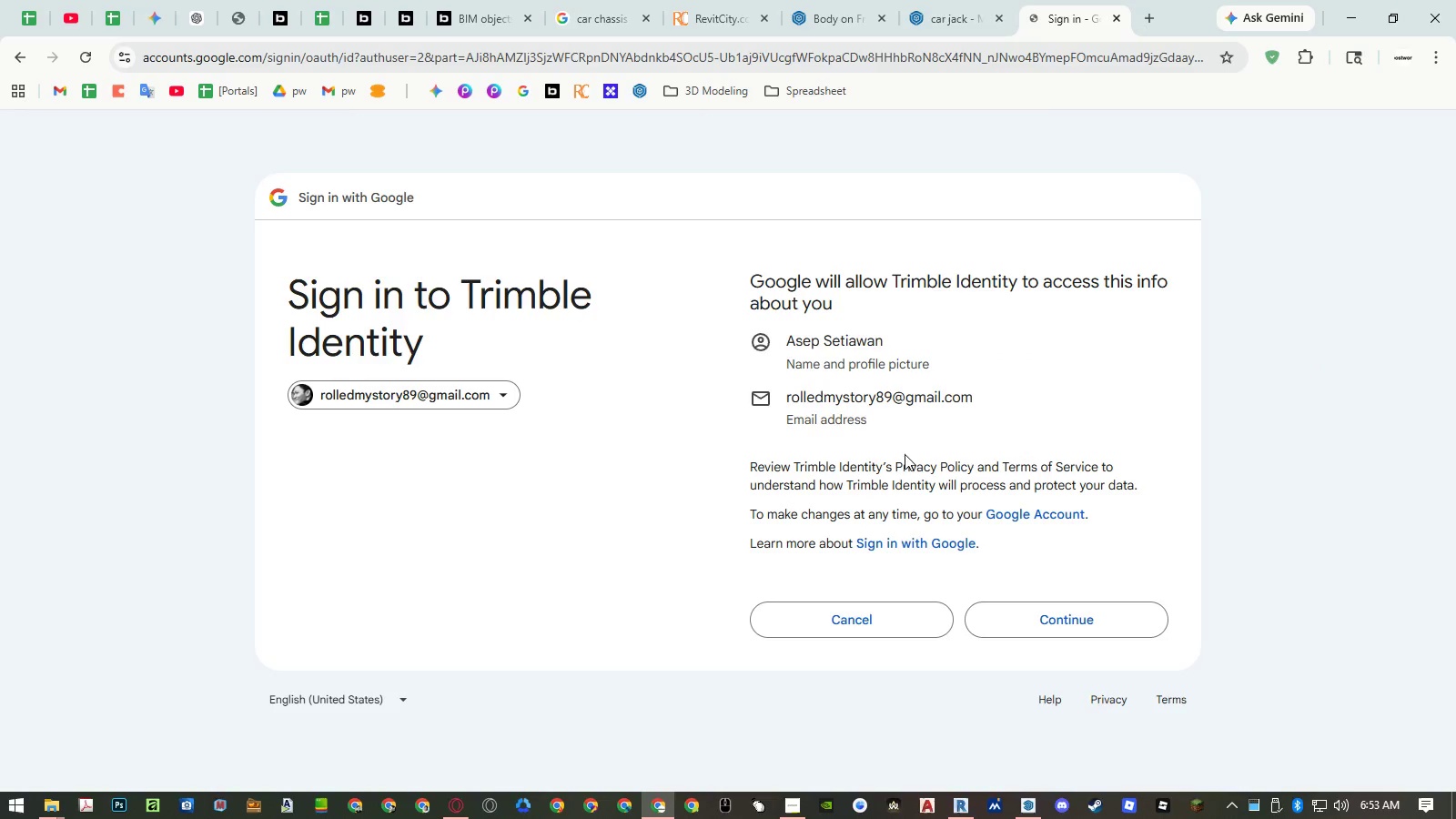 
left_click([1073, 615])
 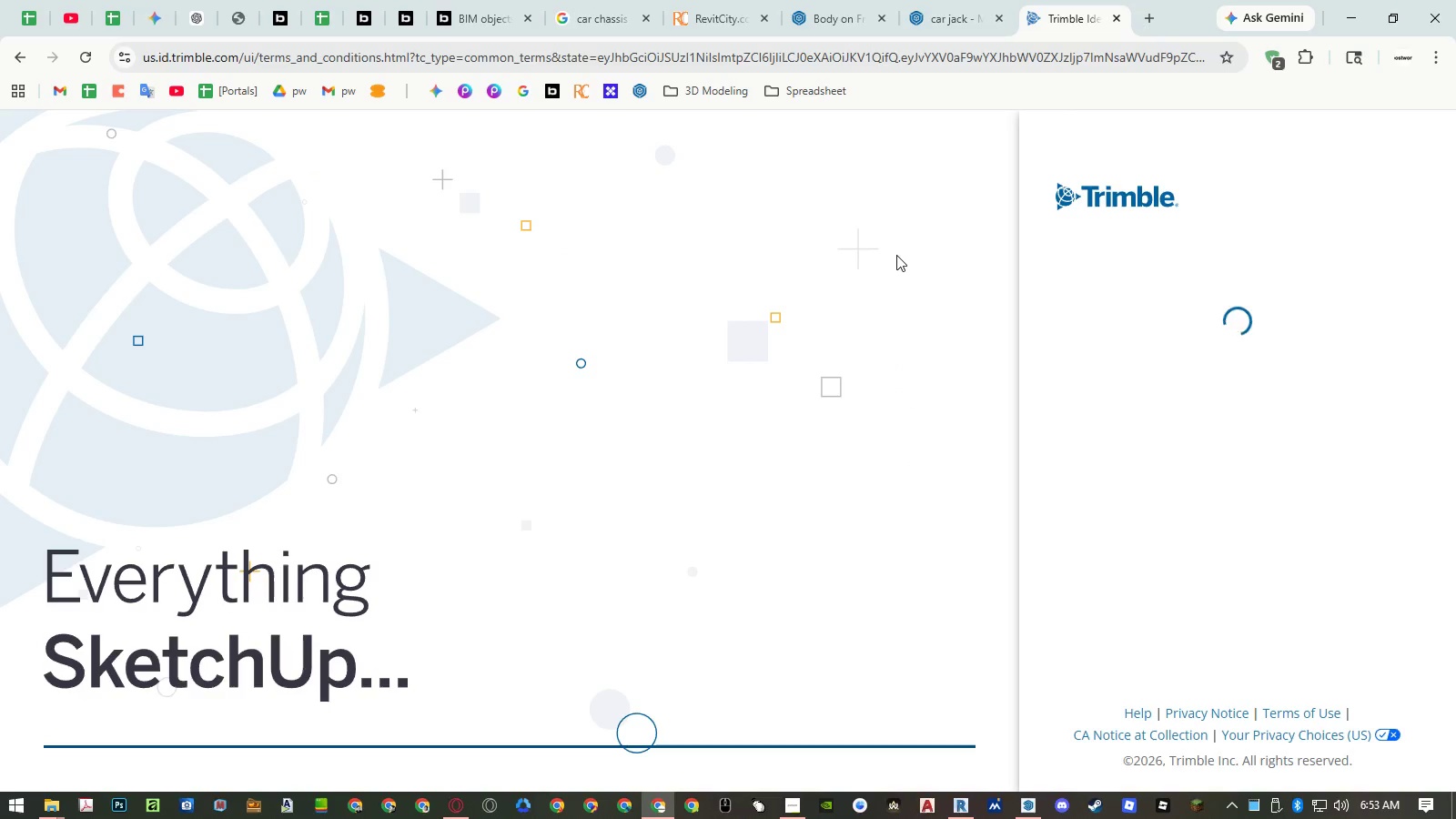 
wait(6.74)
 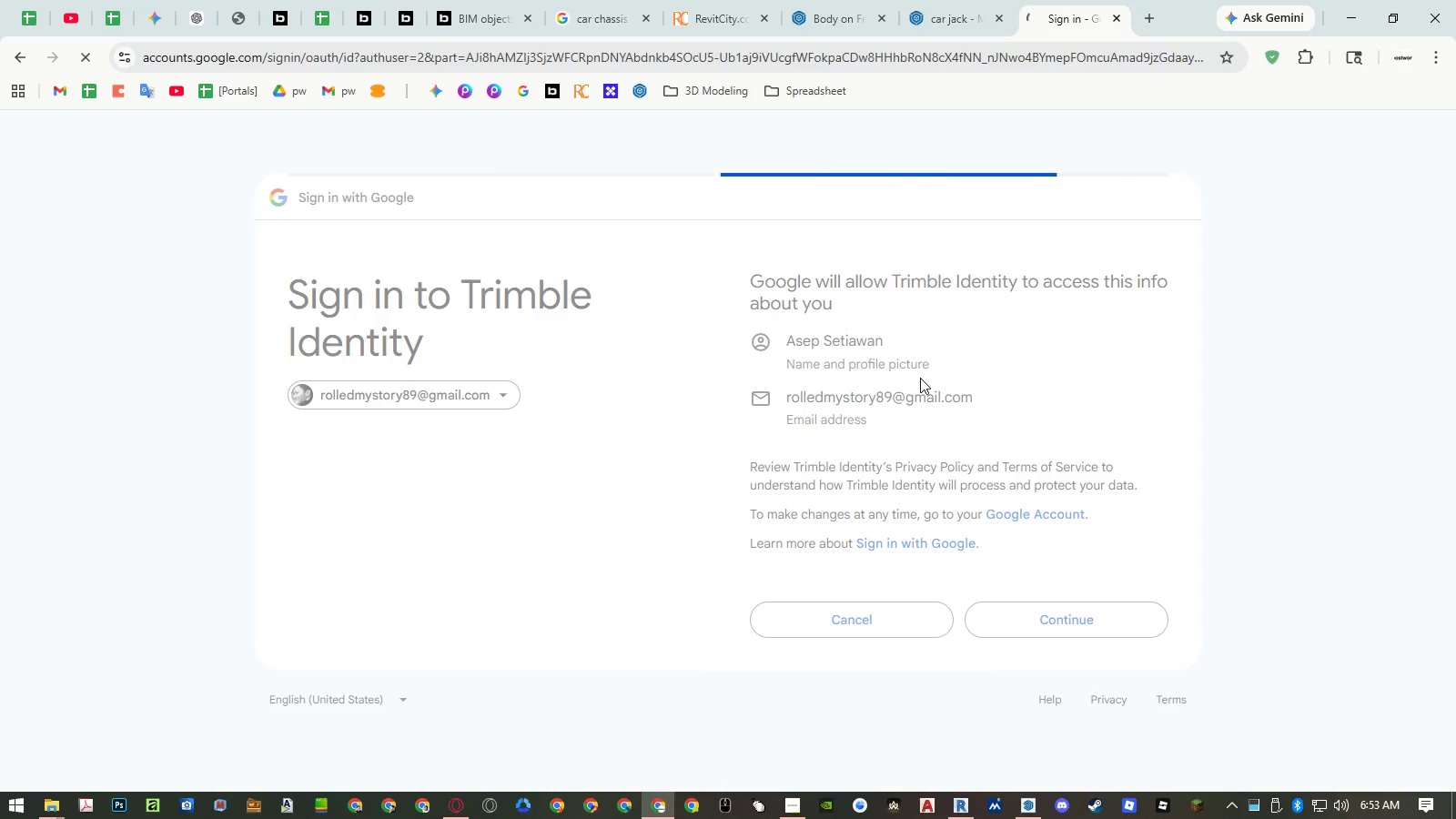 
left_click([1067, 461])
 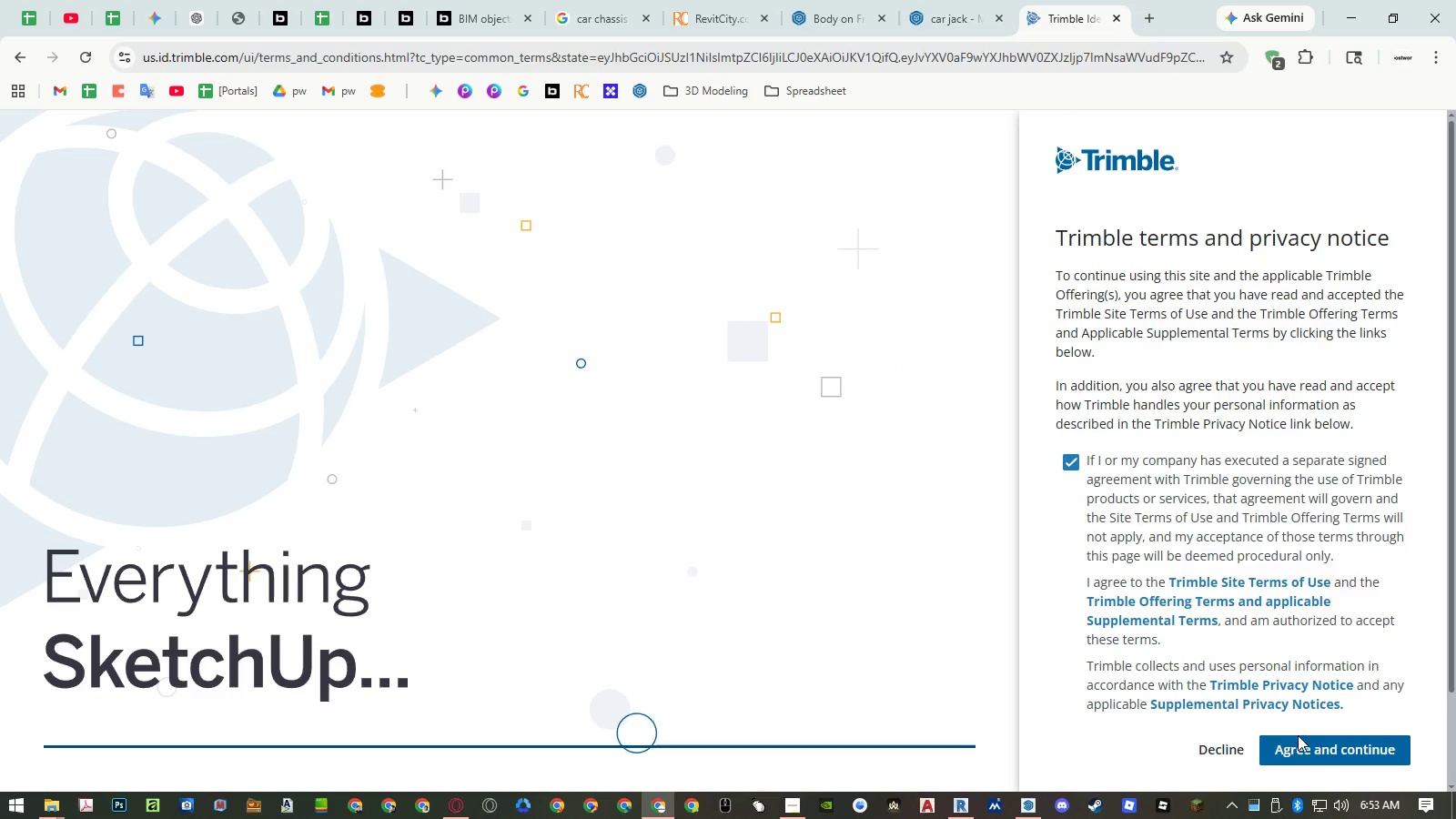 
left_click([1303, 749])
 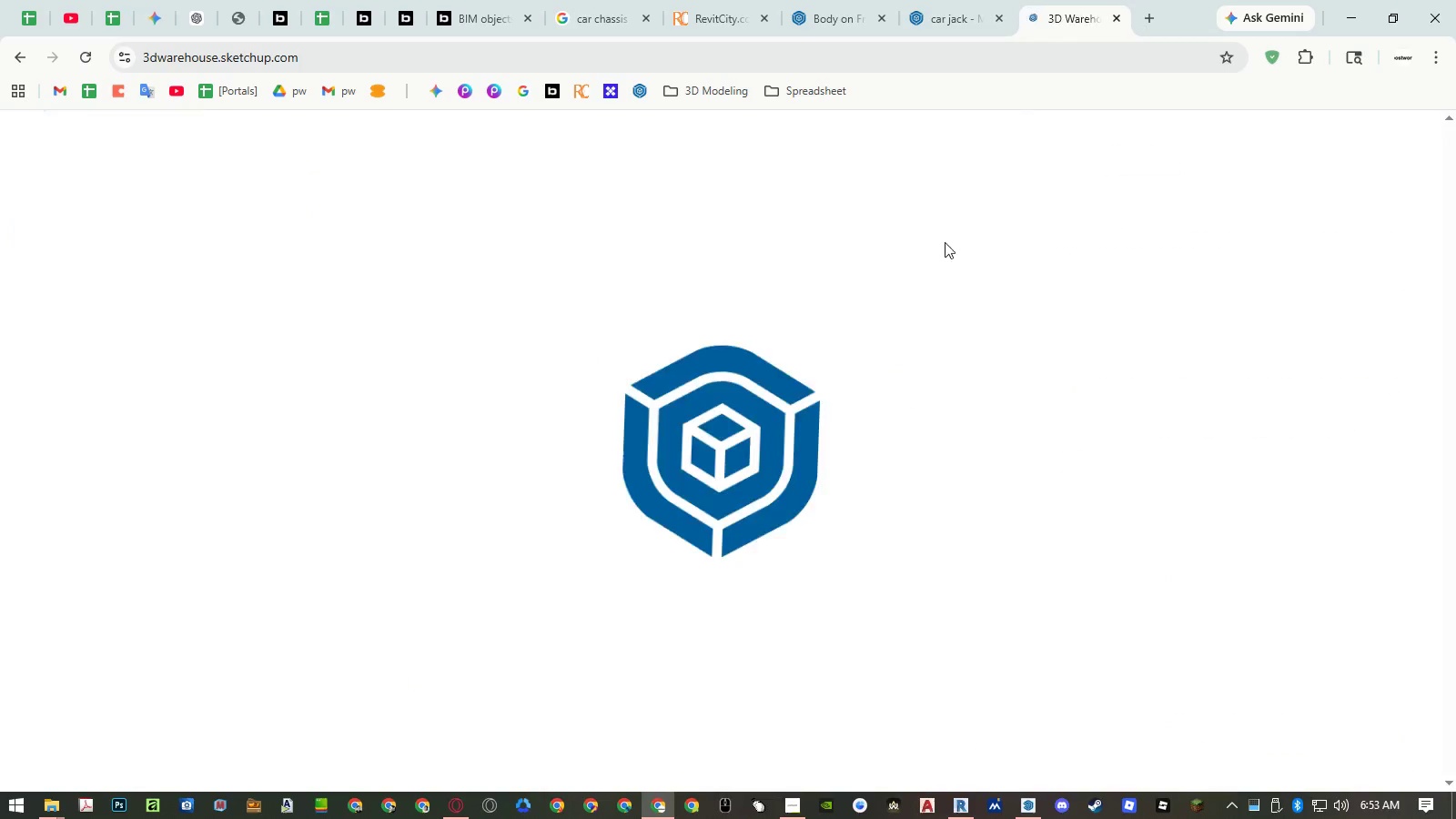 
left_click([784, 56])
 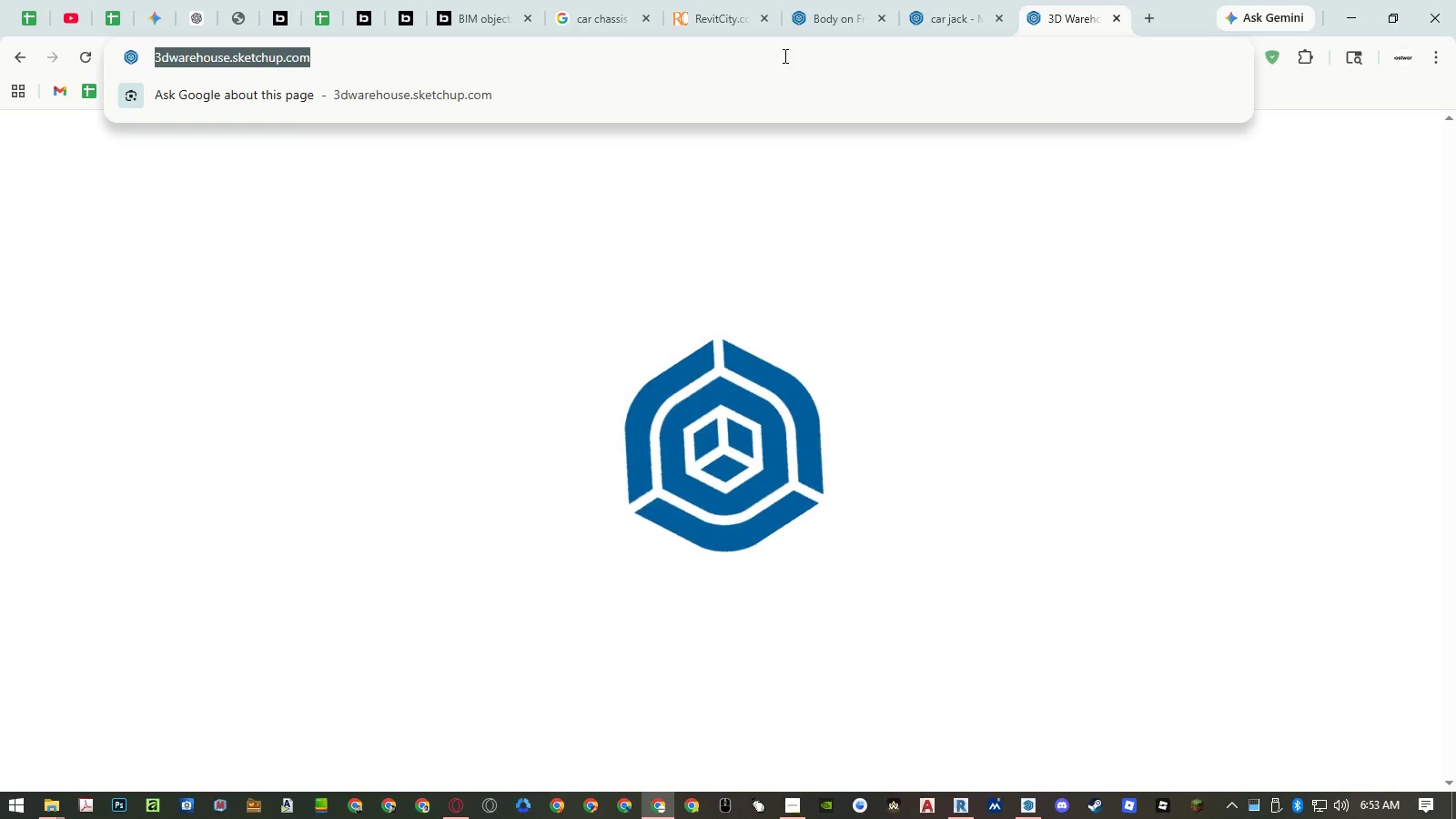 
key(Control+ControlLeft)
 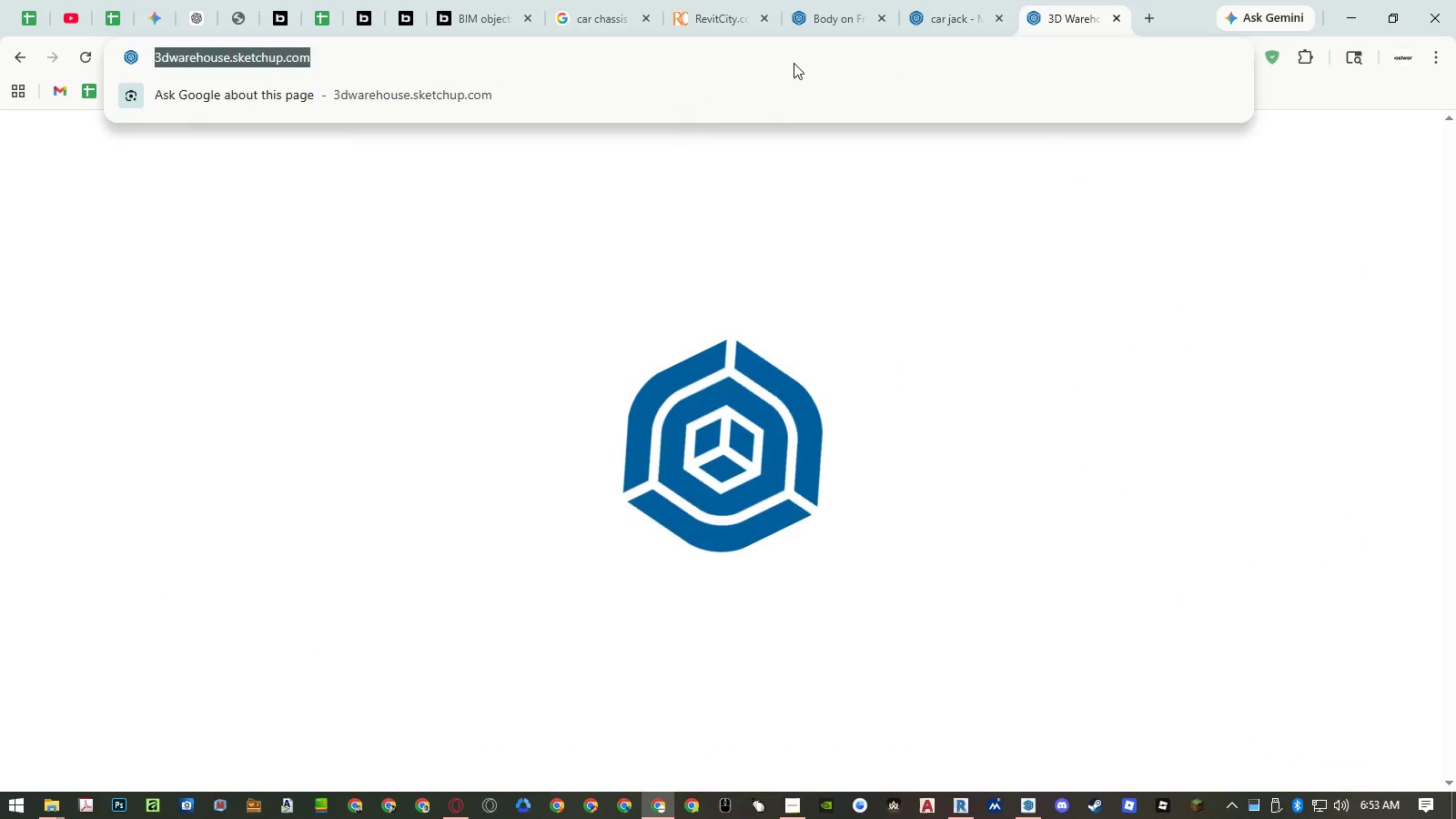 
key(Control+V)
 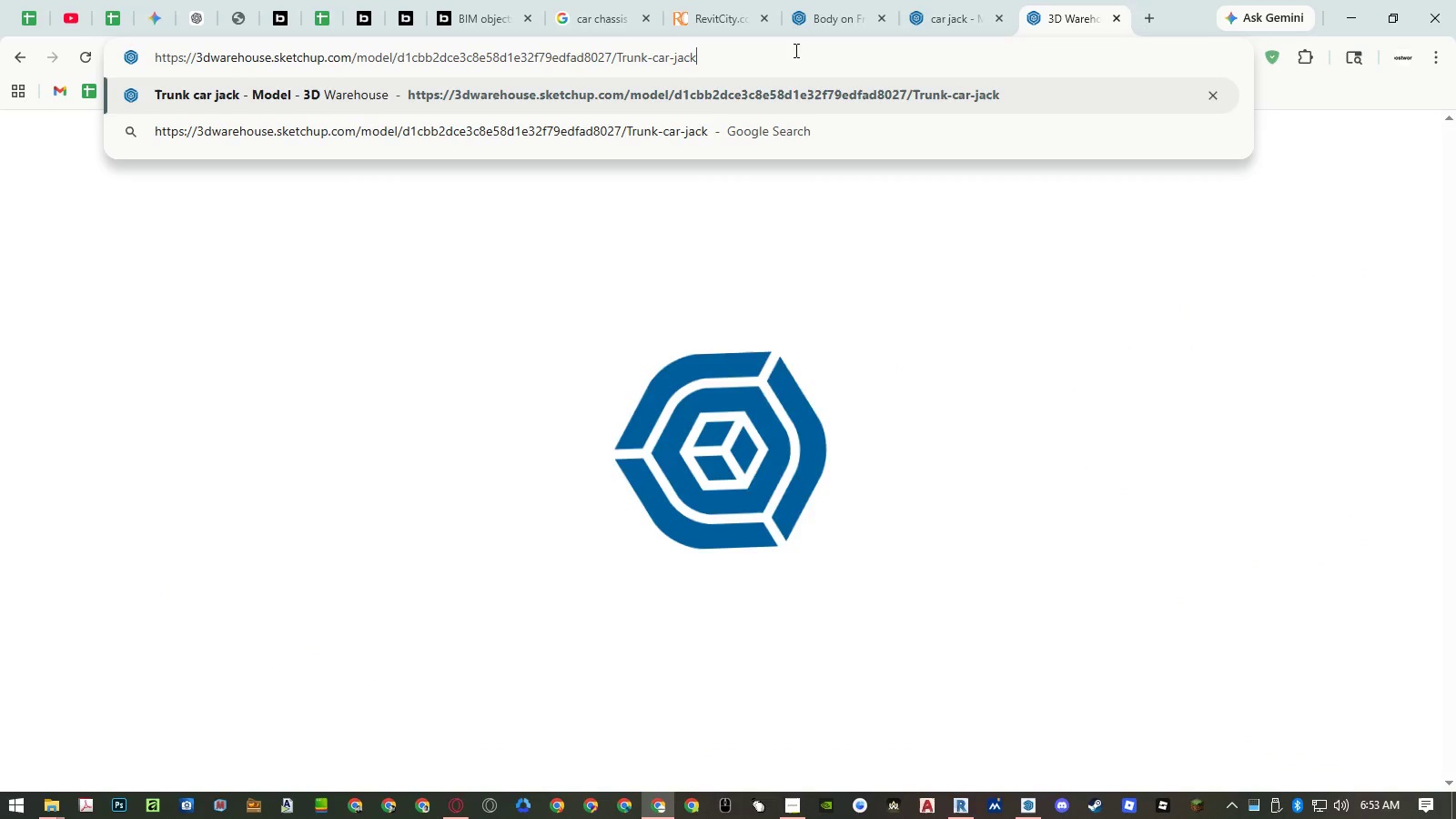 
key(NumpadEnter)
 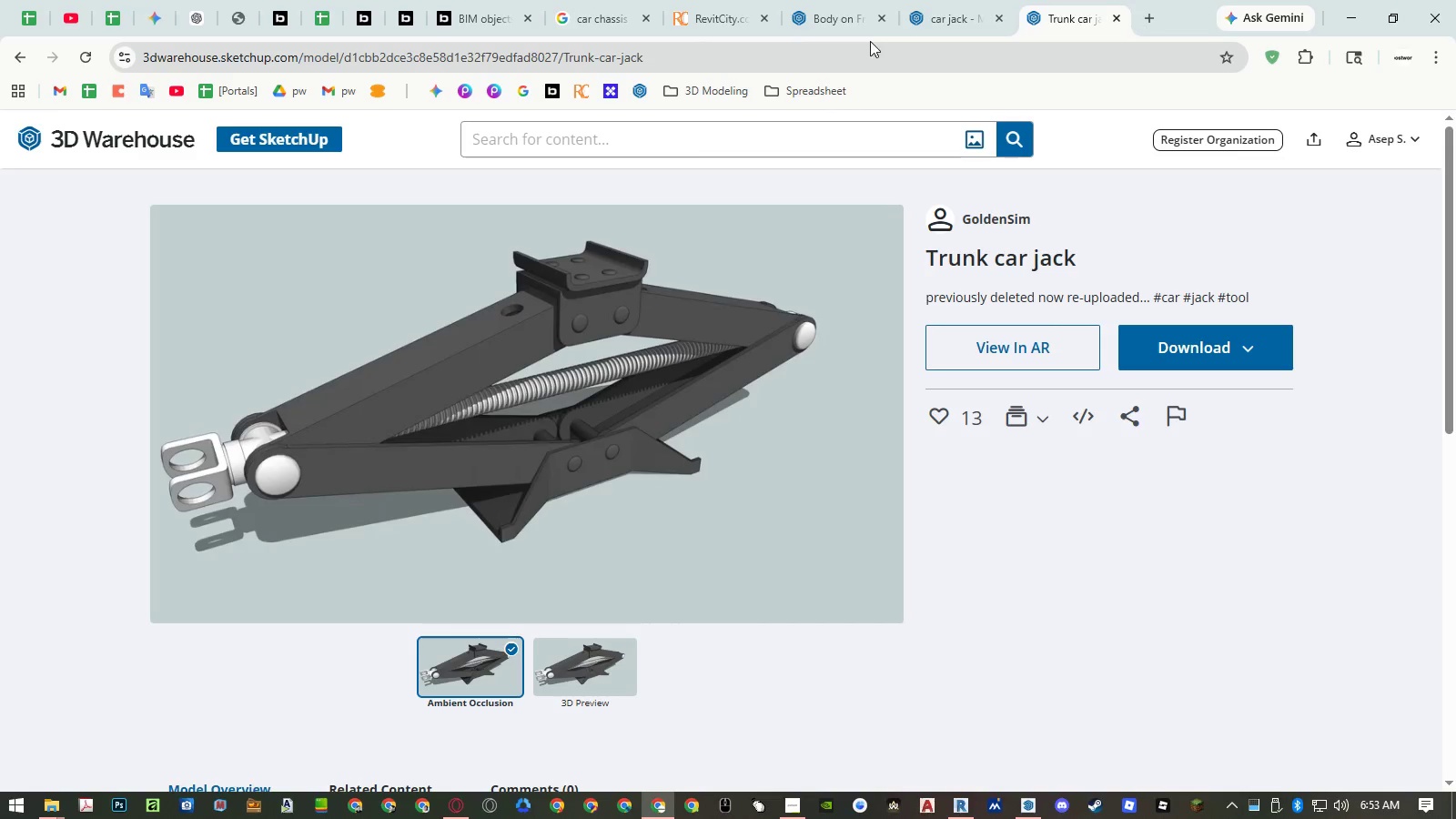 
left_click([1239, 333])
 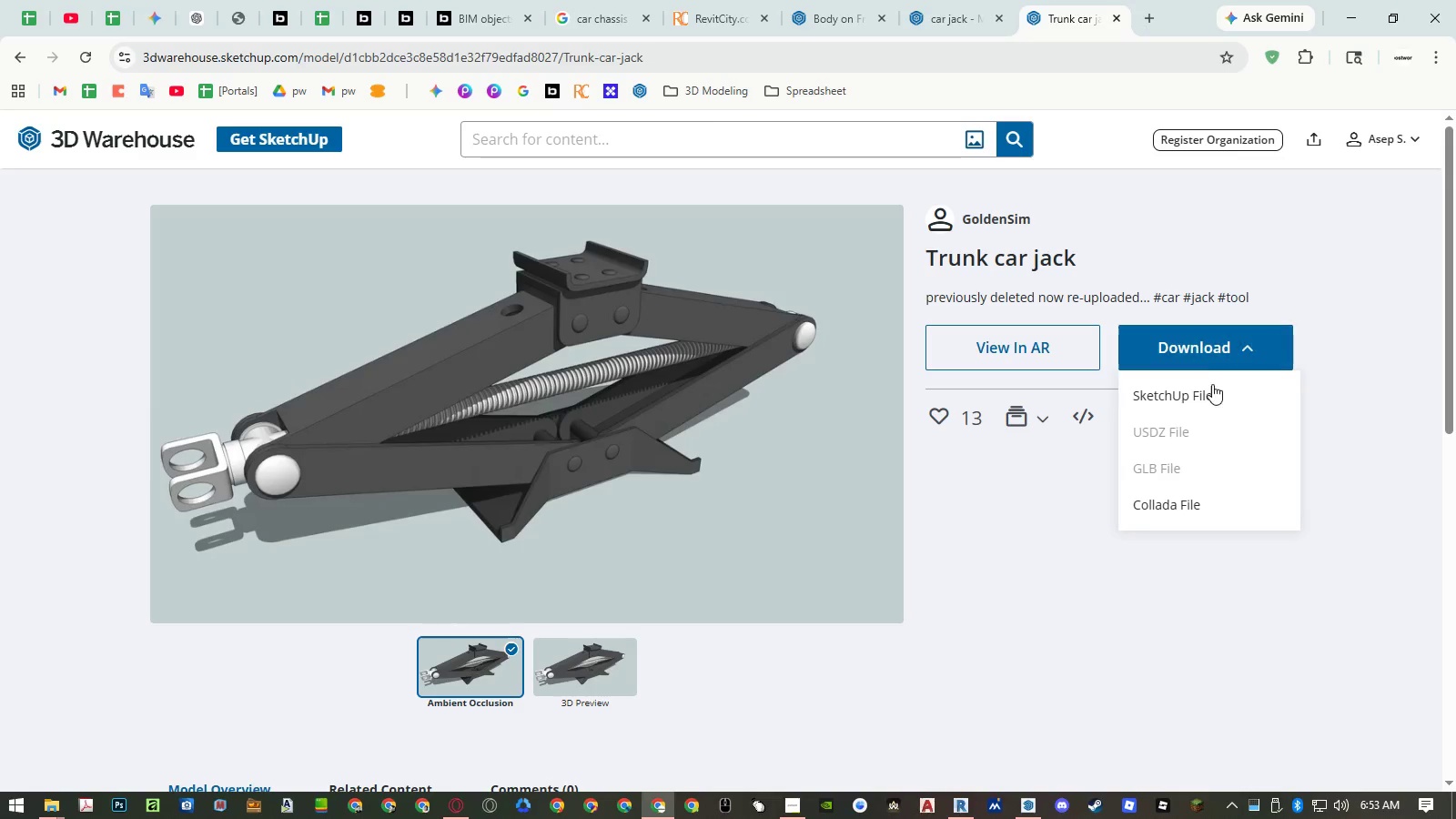 
double_click([1209, 390])
 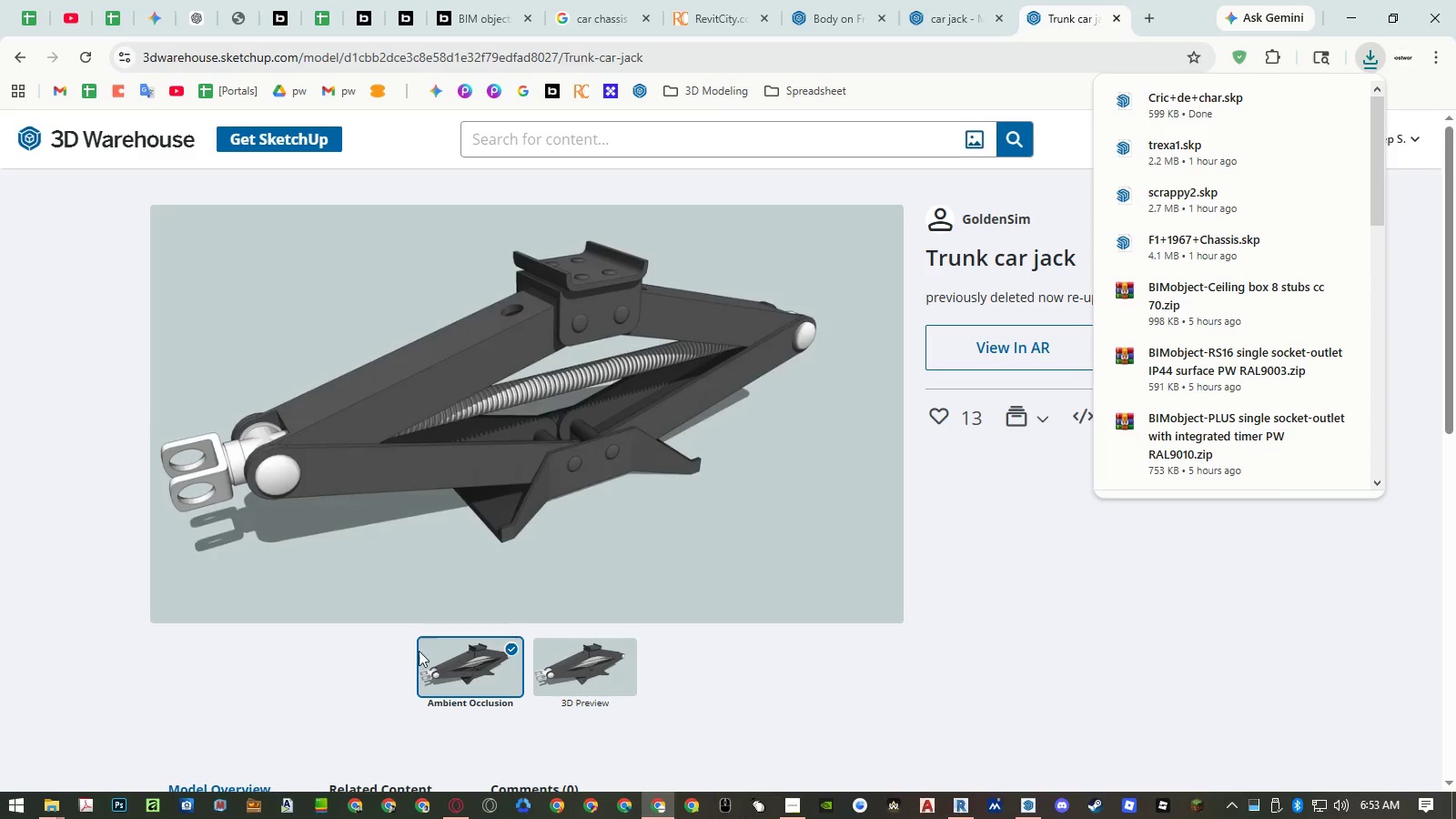 
wait(7.17)
 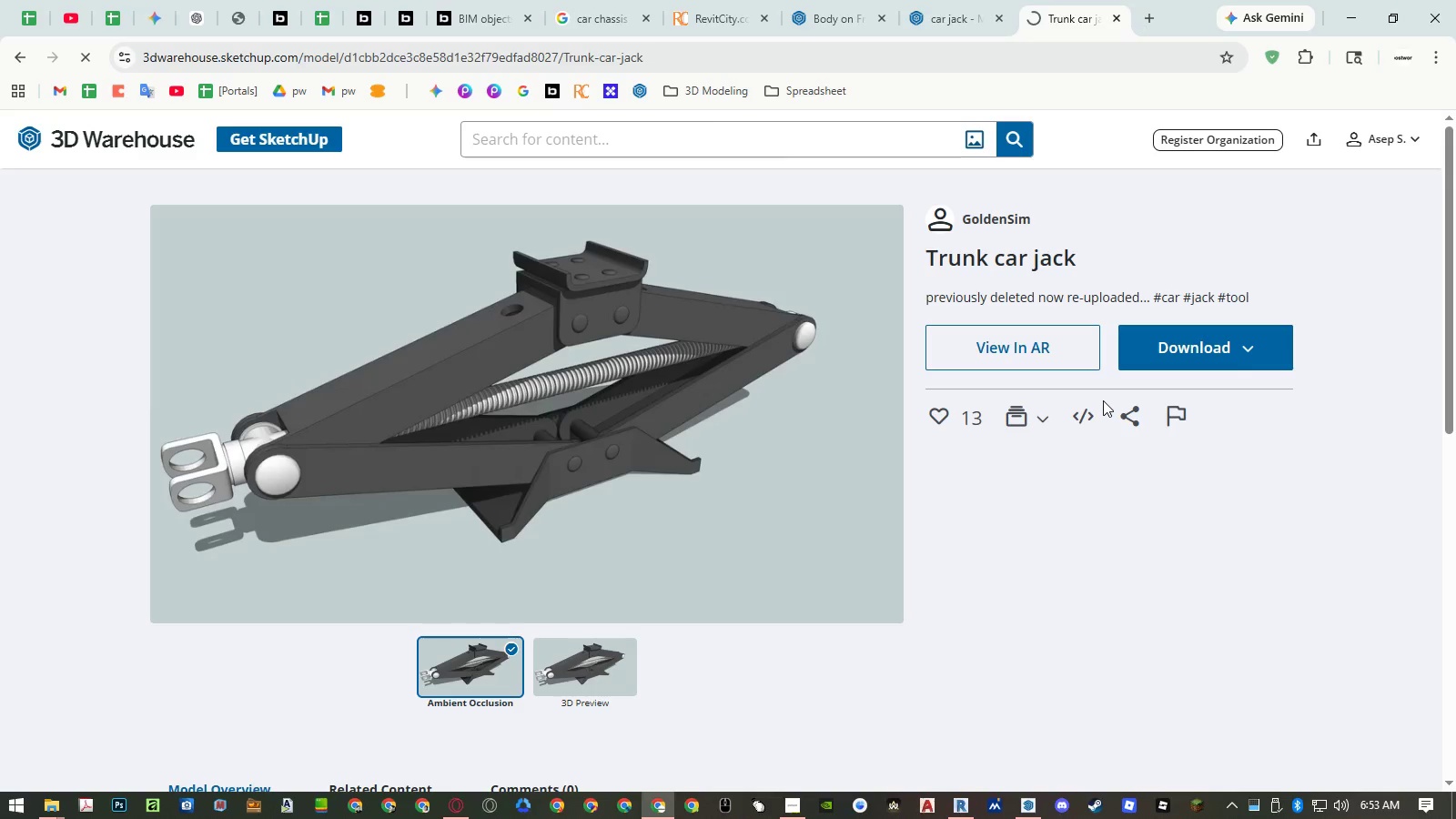 
left_click([45, 813])
 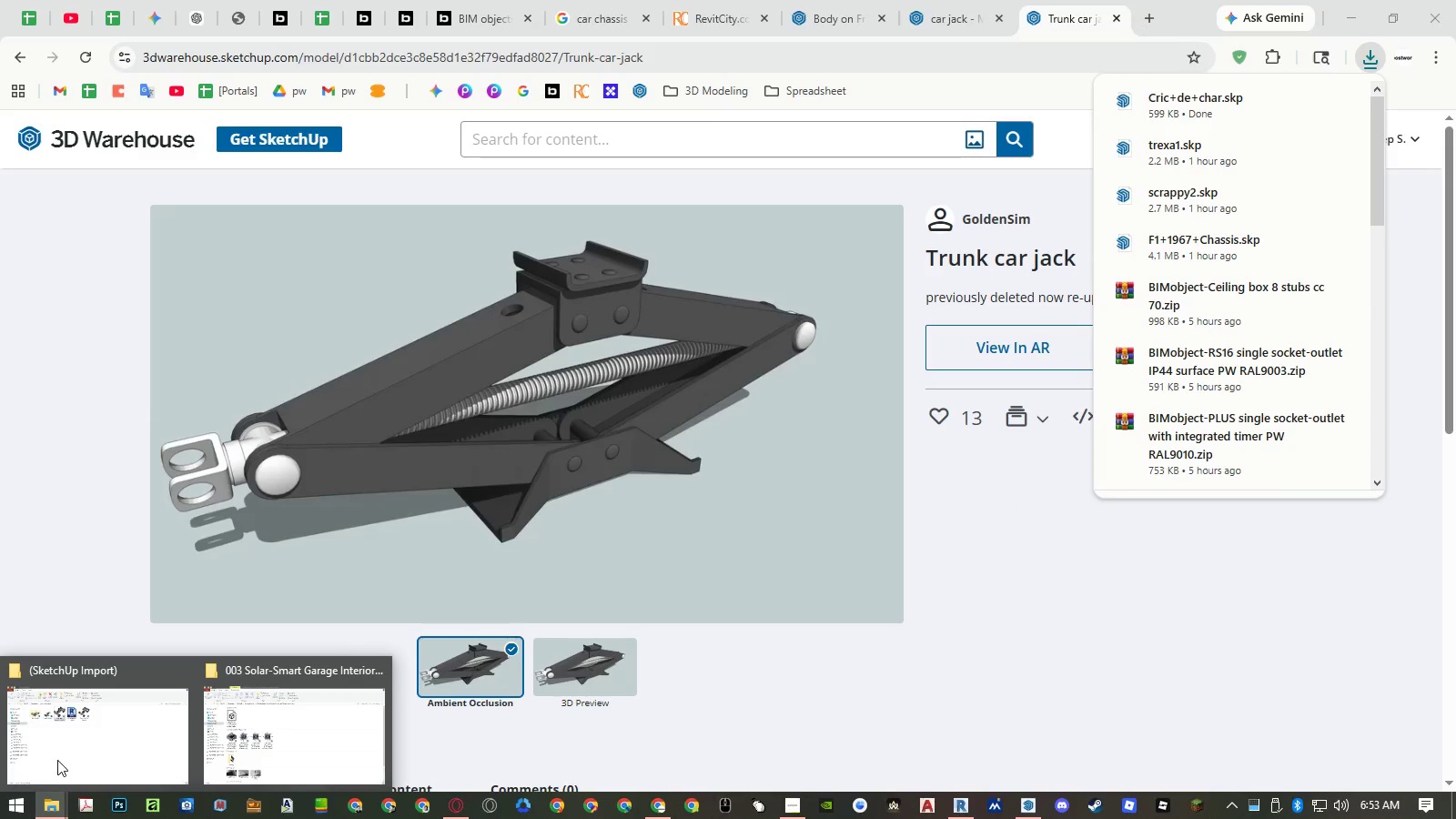 
left_click([57, 760])
 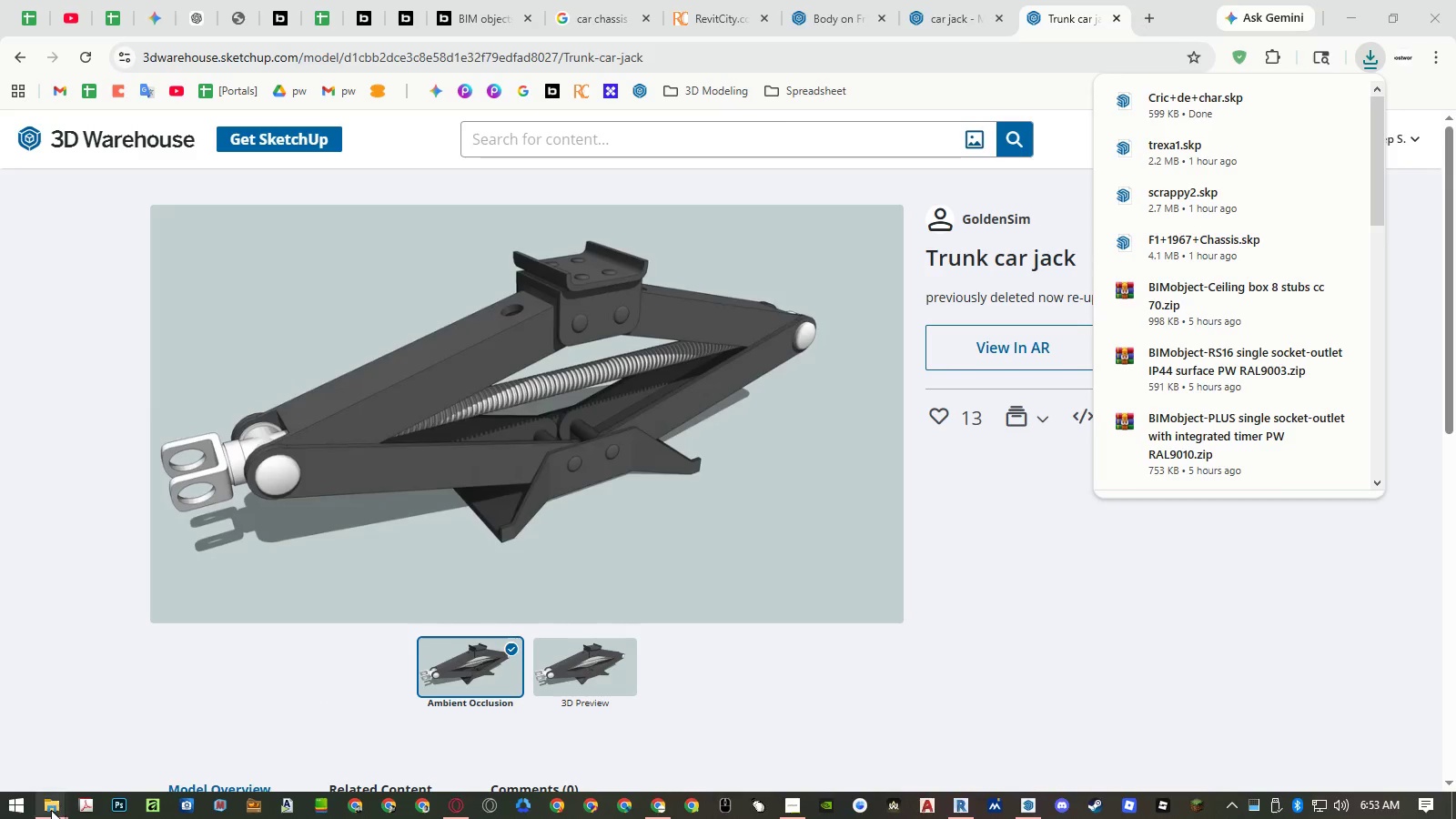 
double_click([63, 760])
 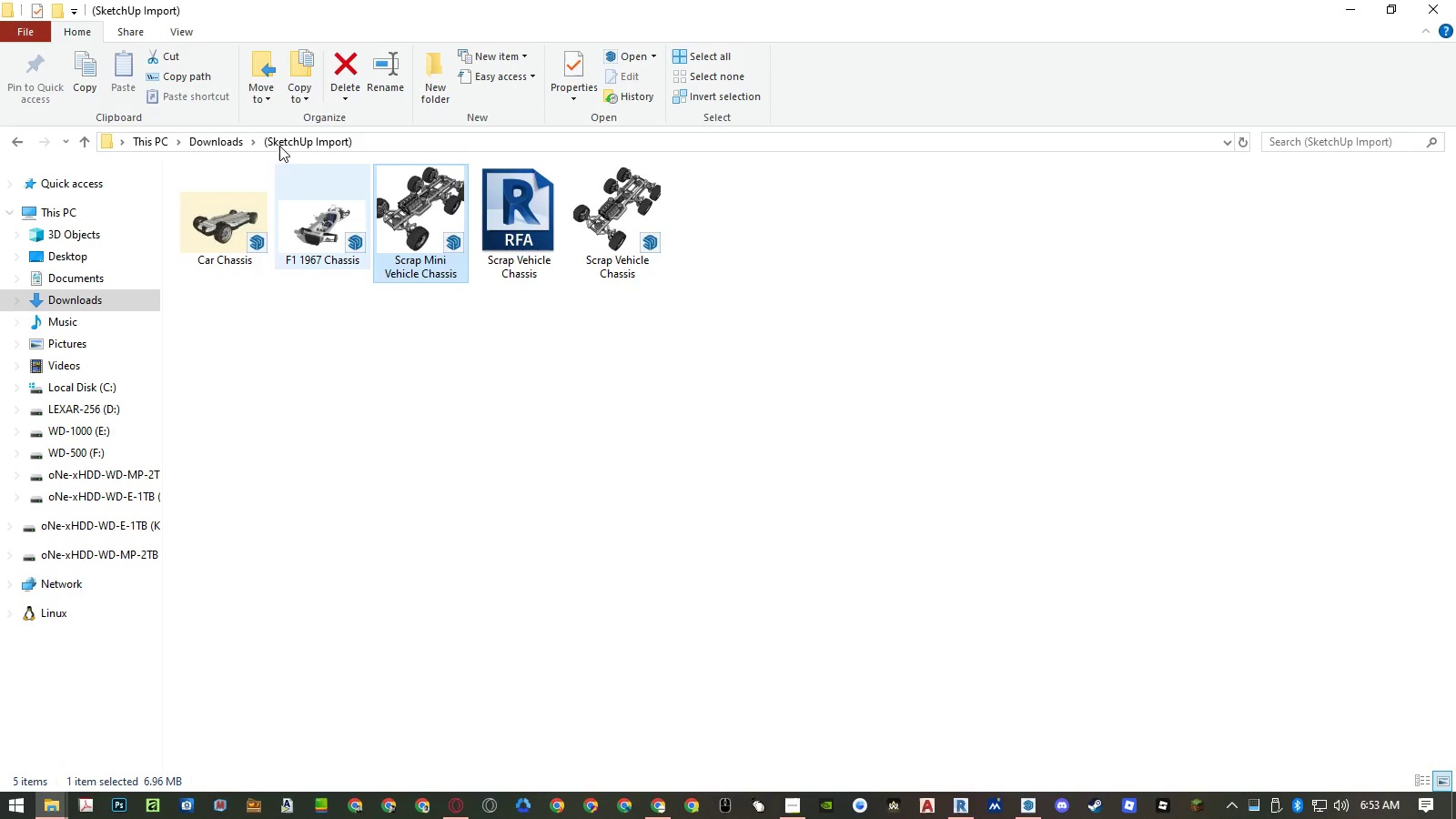 
left_click([221, 138])
 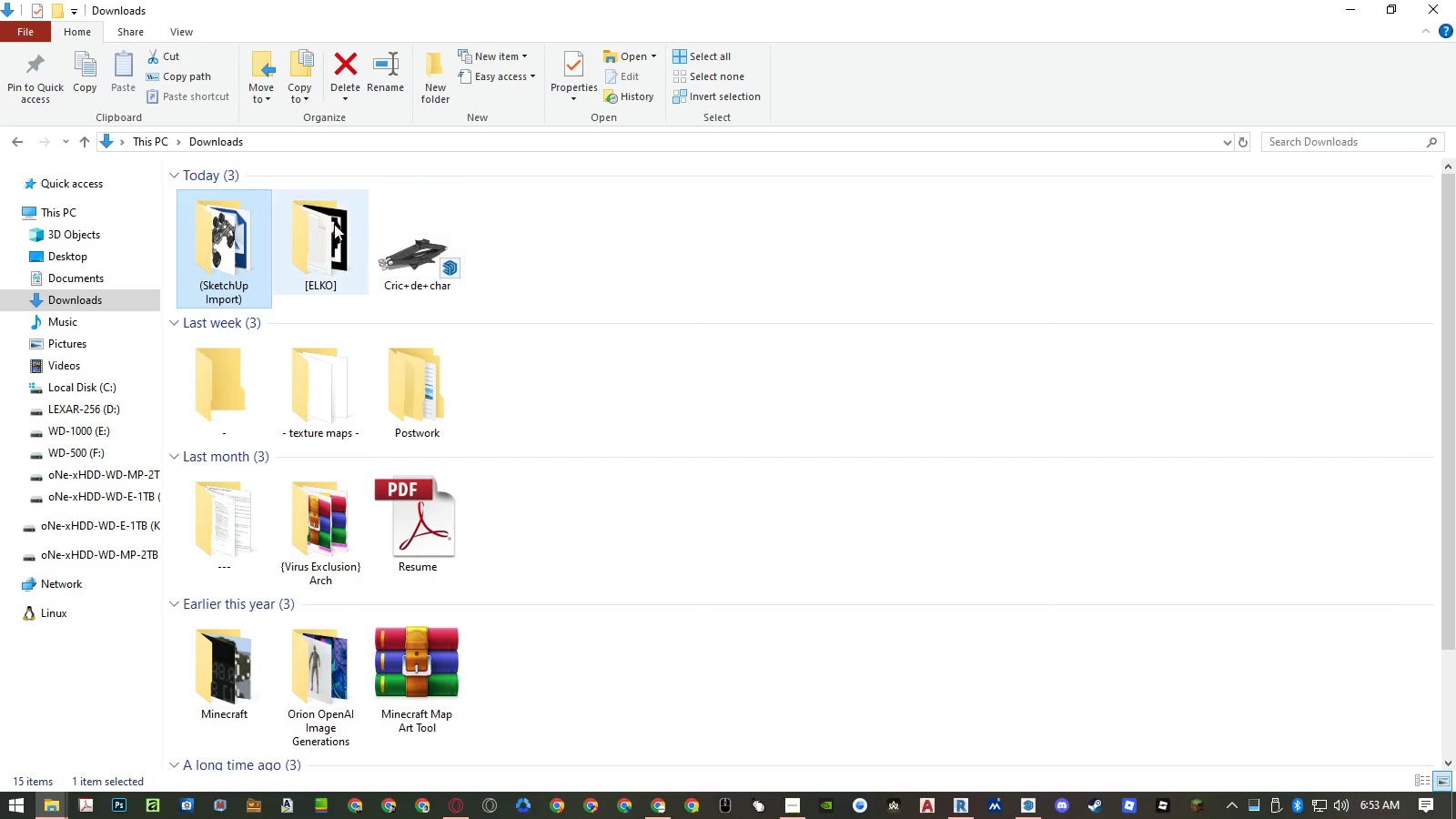 
left_click([417, 246])
 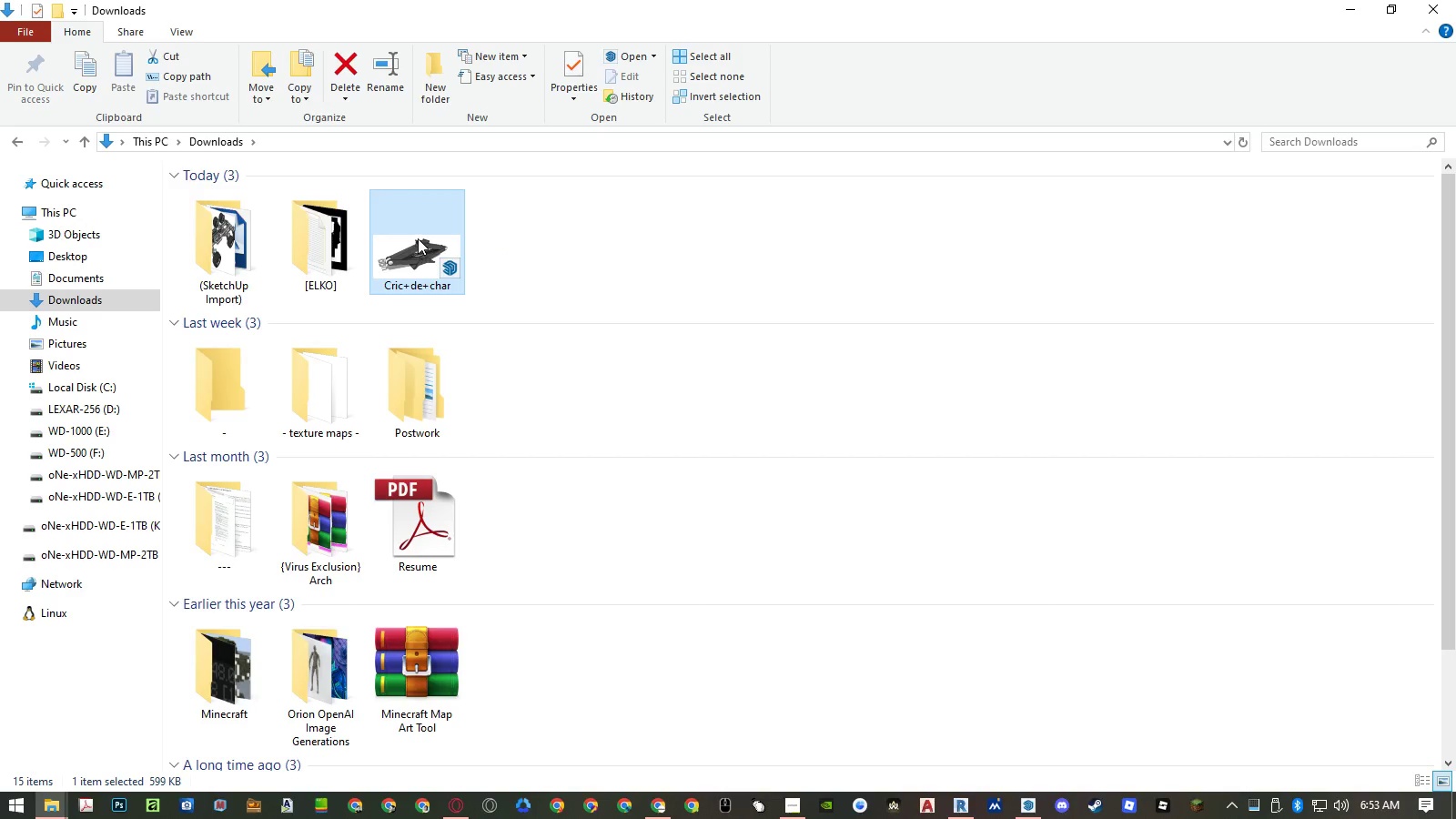 
left_click_drag(start_coordinate=[419, 238], to_coordinate=[239, 248])
 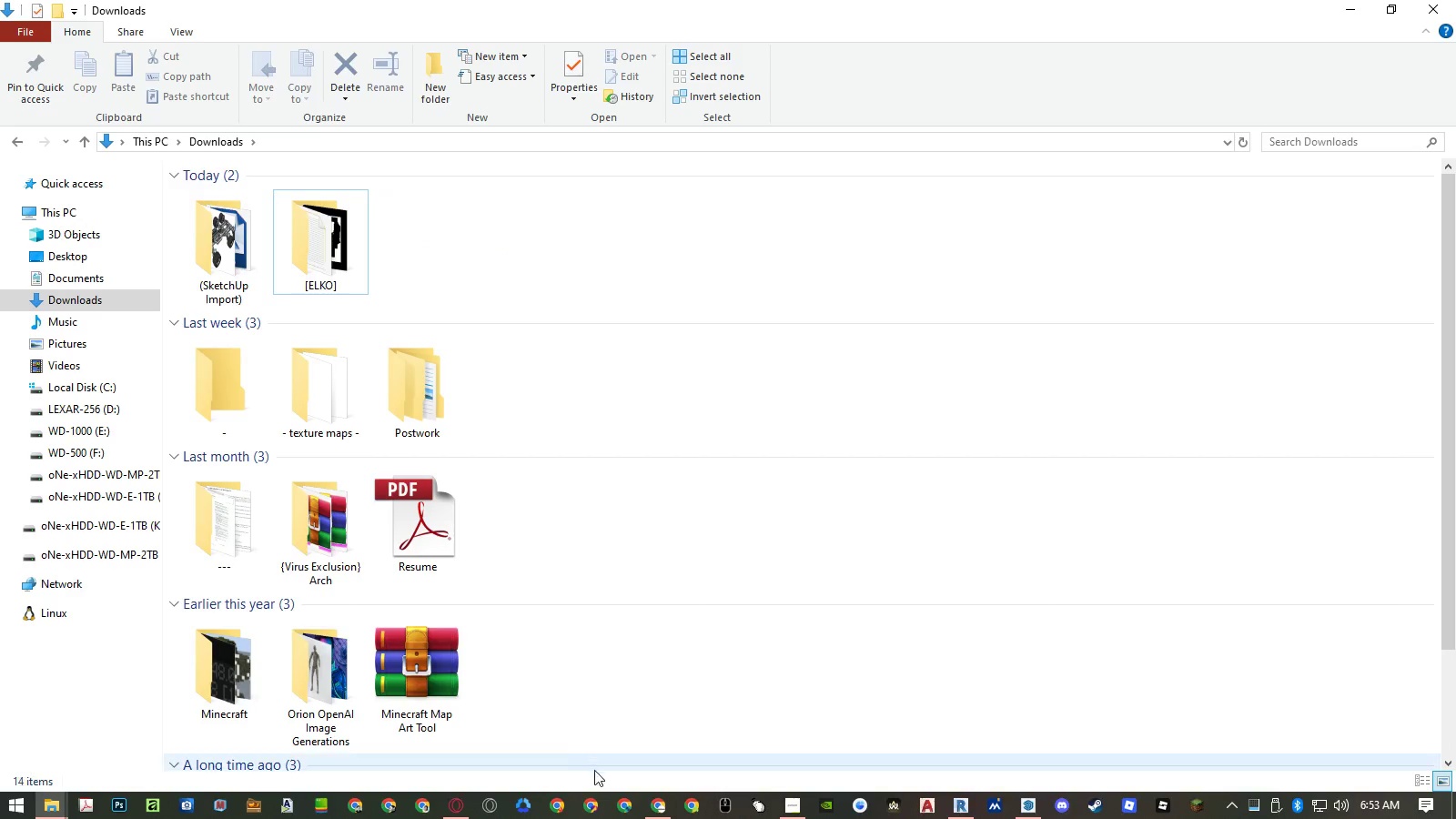 
left_click([651, 805])
 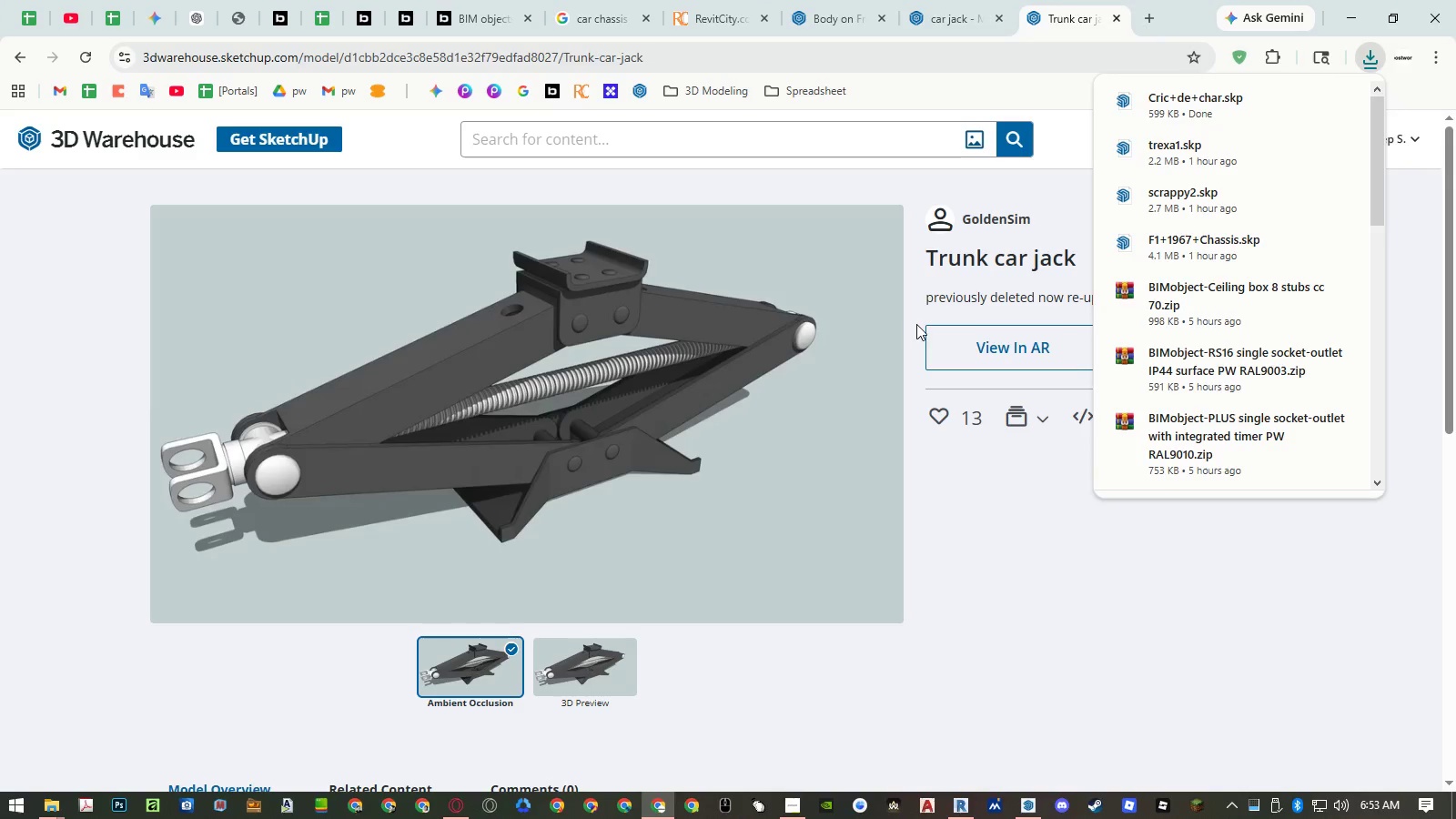 
left_click([953, 261])
 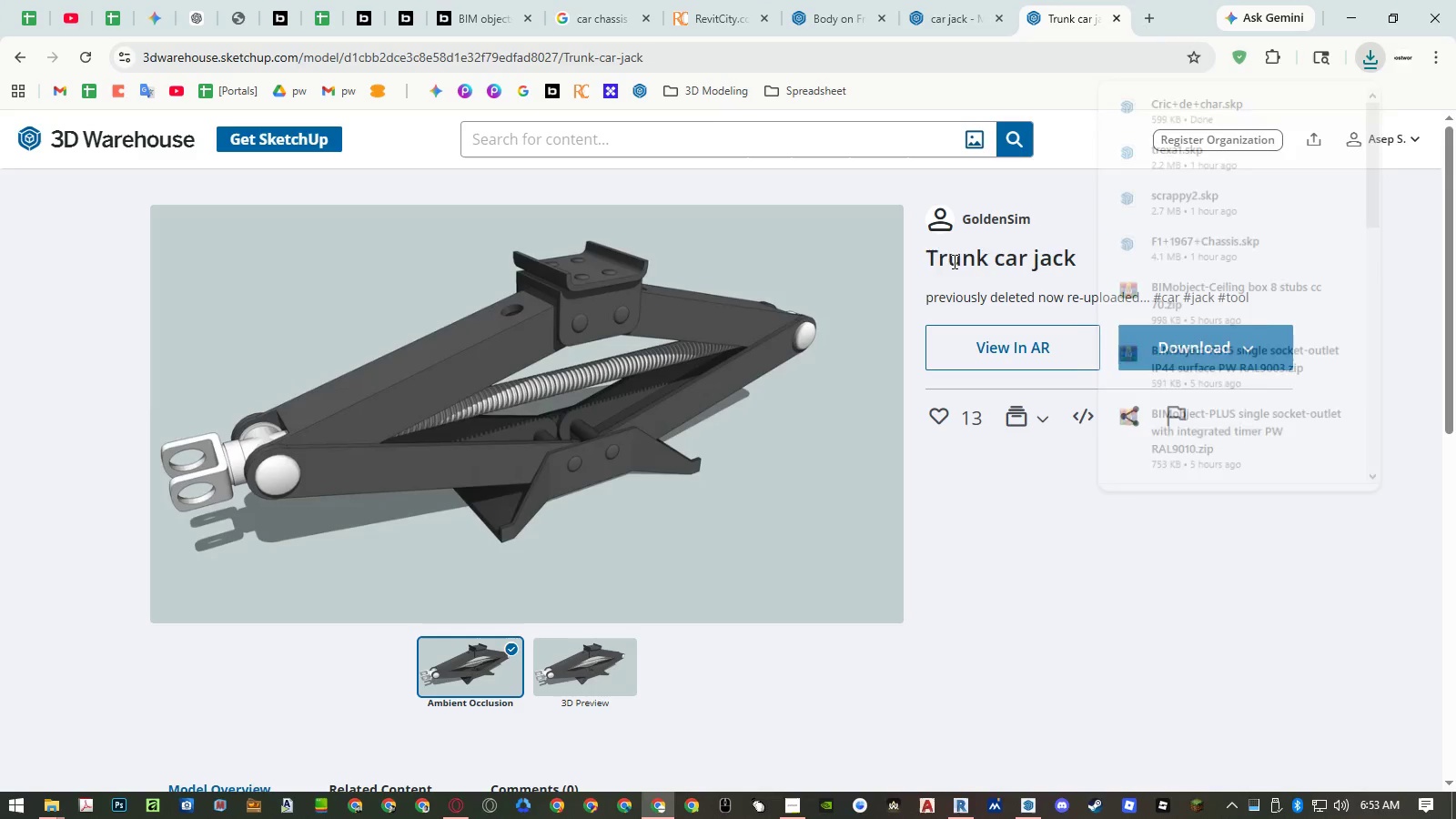 
left_click_drag(start_coordinate=[953, 261], to_coordinate=[1045, 265])
 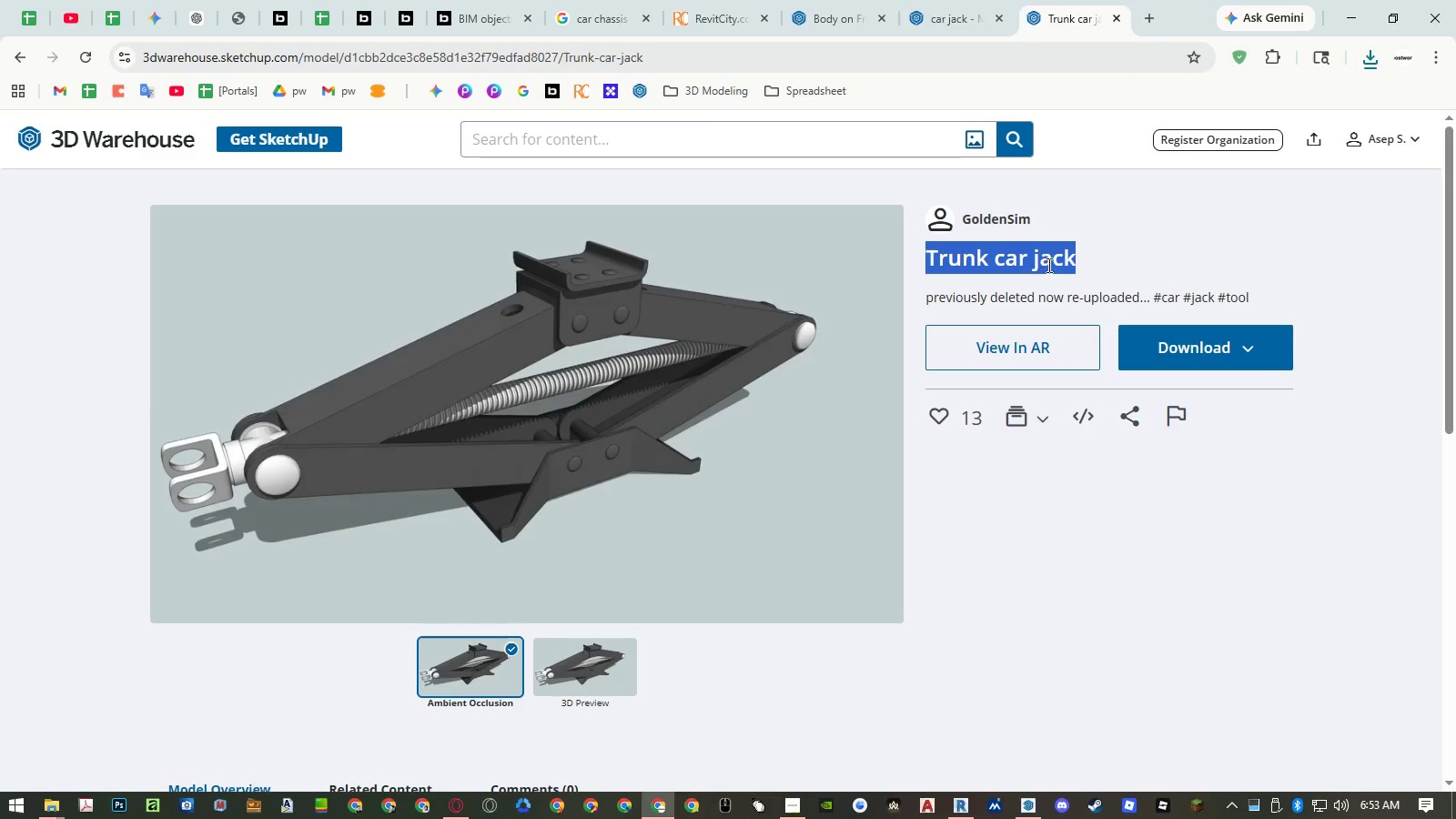 
key(Control+ControlLeft)
 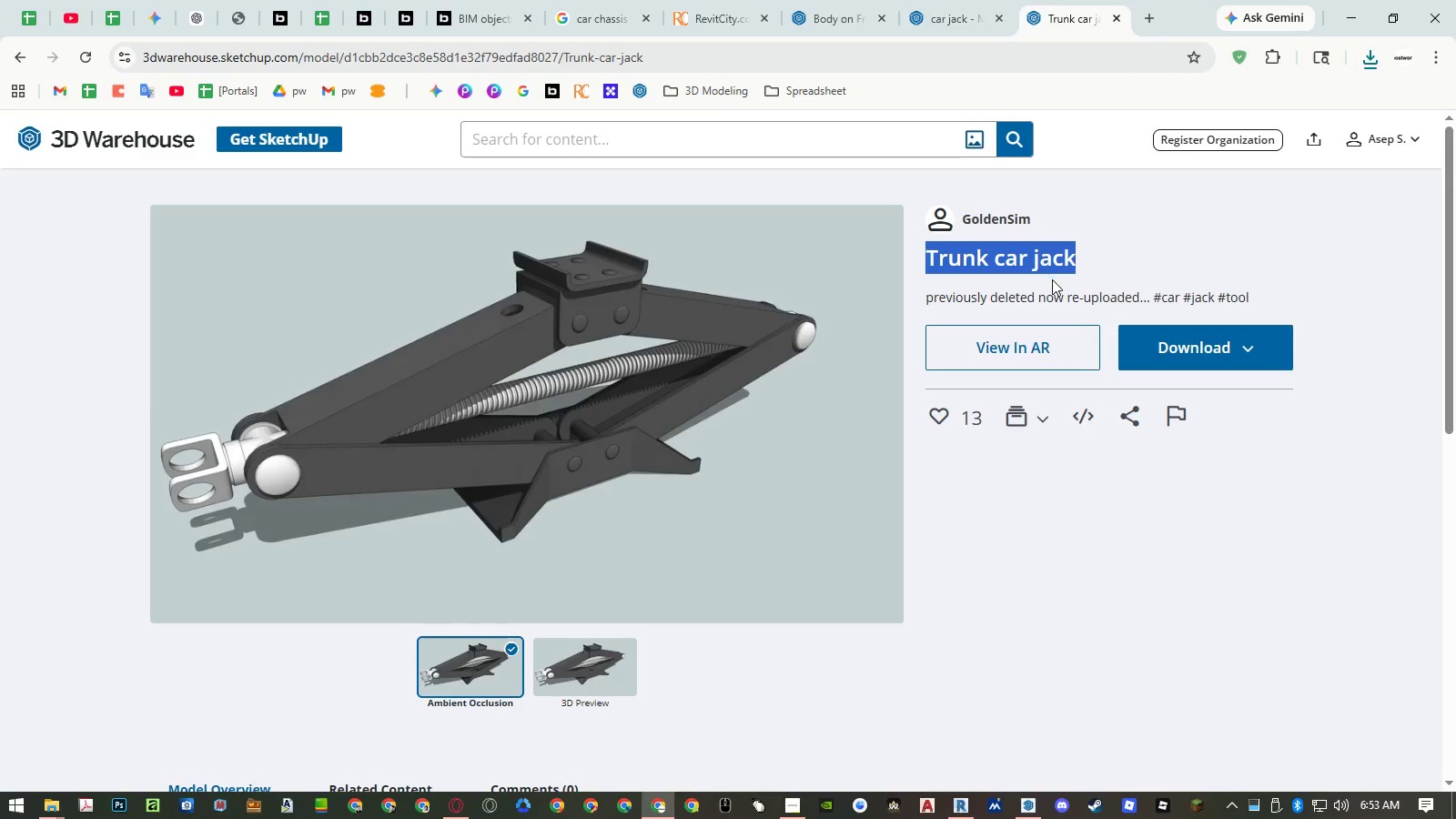 
key(Control+C)
 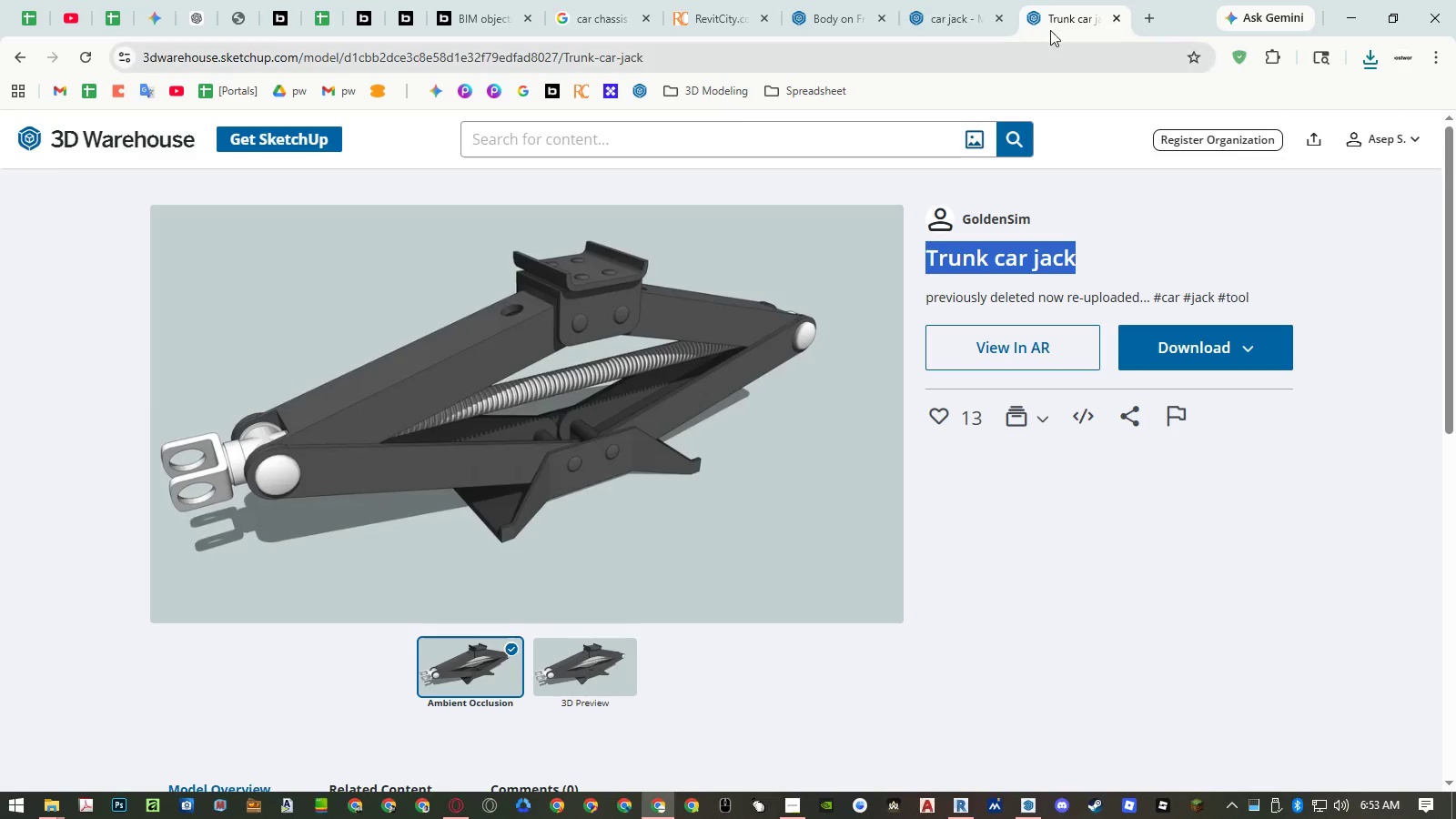 
middle_click([1050, 15])
 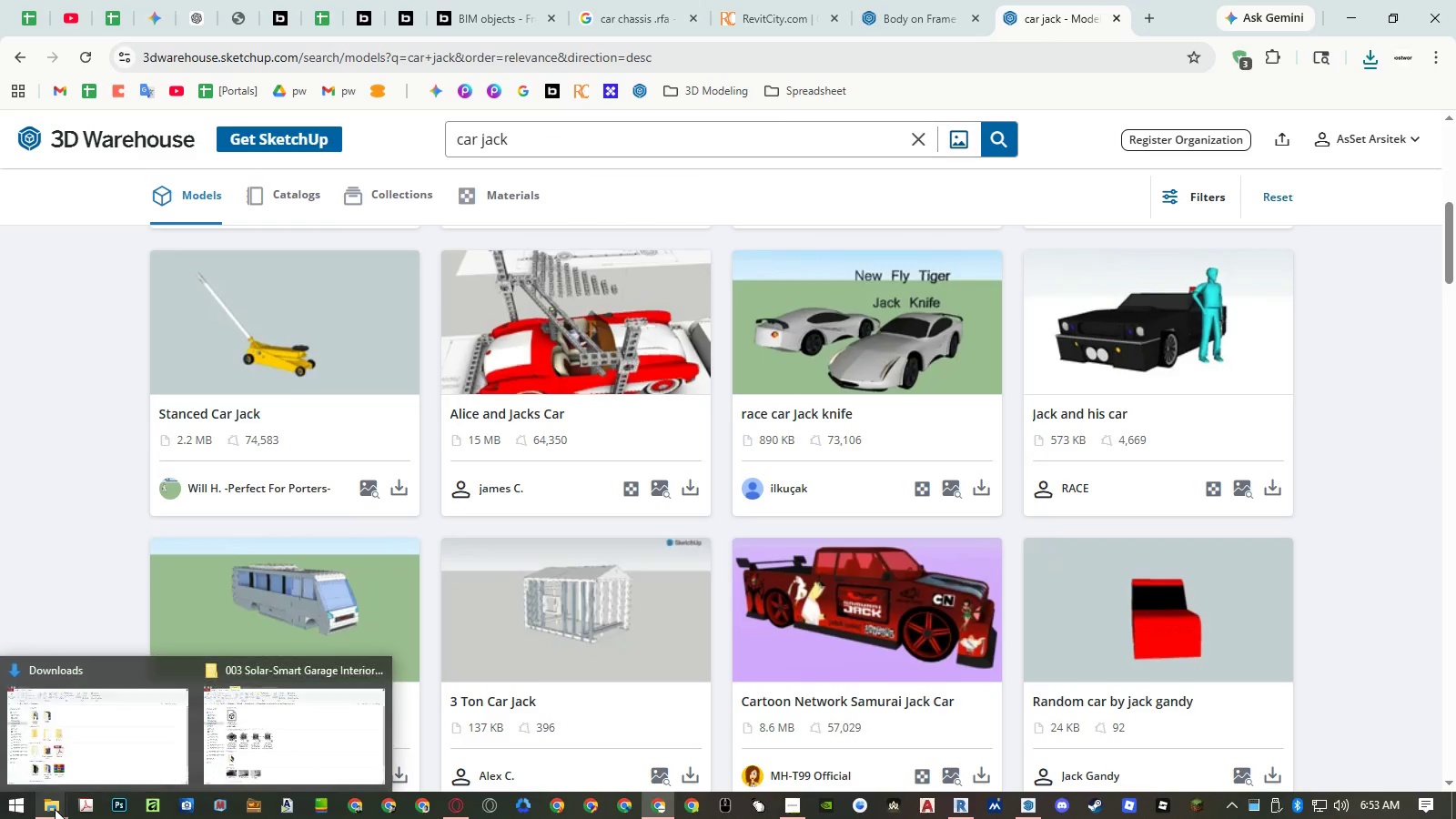 
left_click([70, 749])
 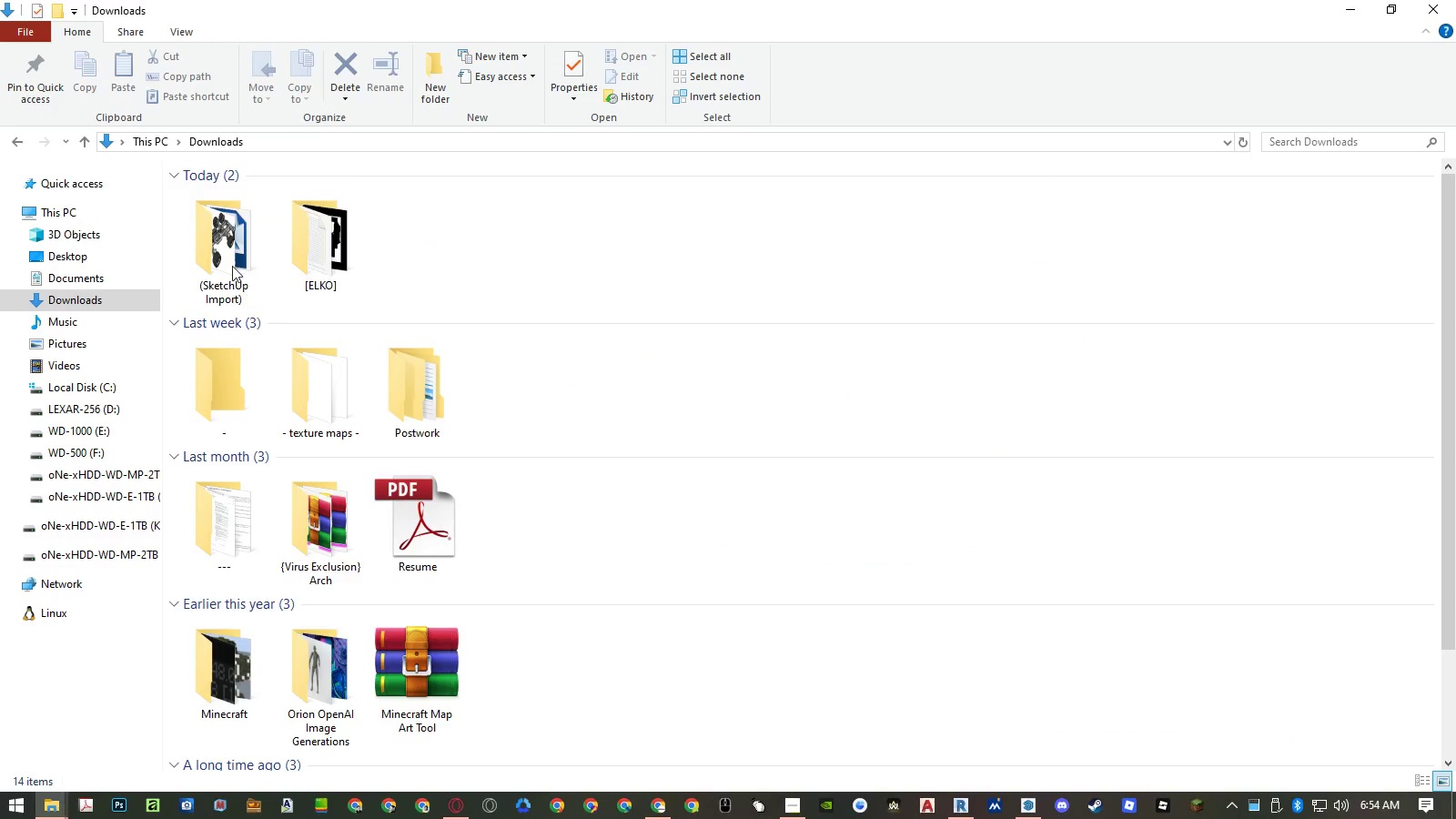 
double_click([231, 266])
 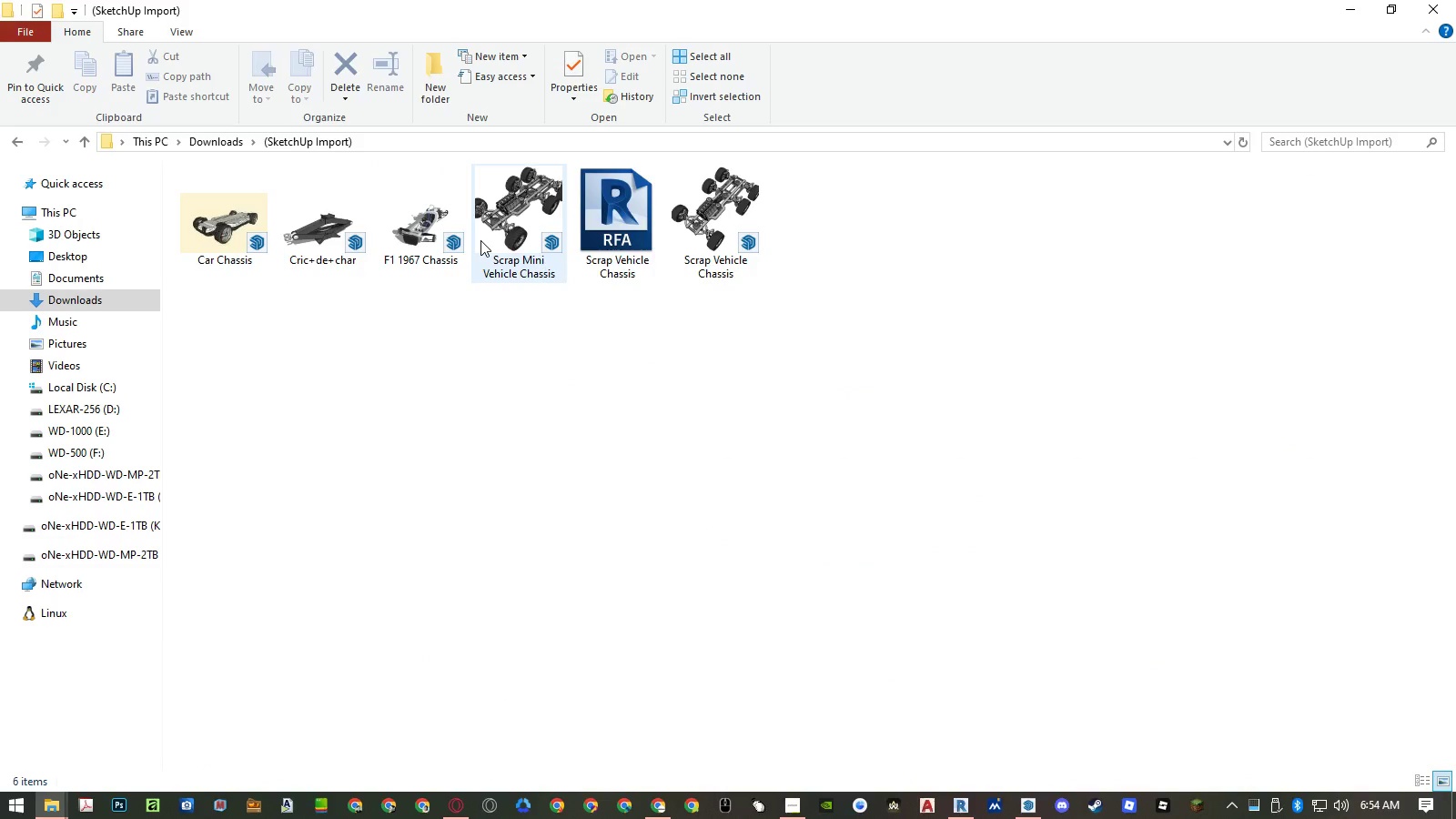 
double_click([313, 259])
 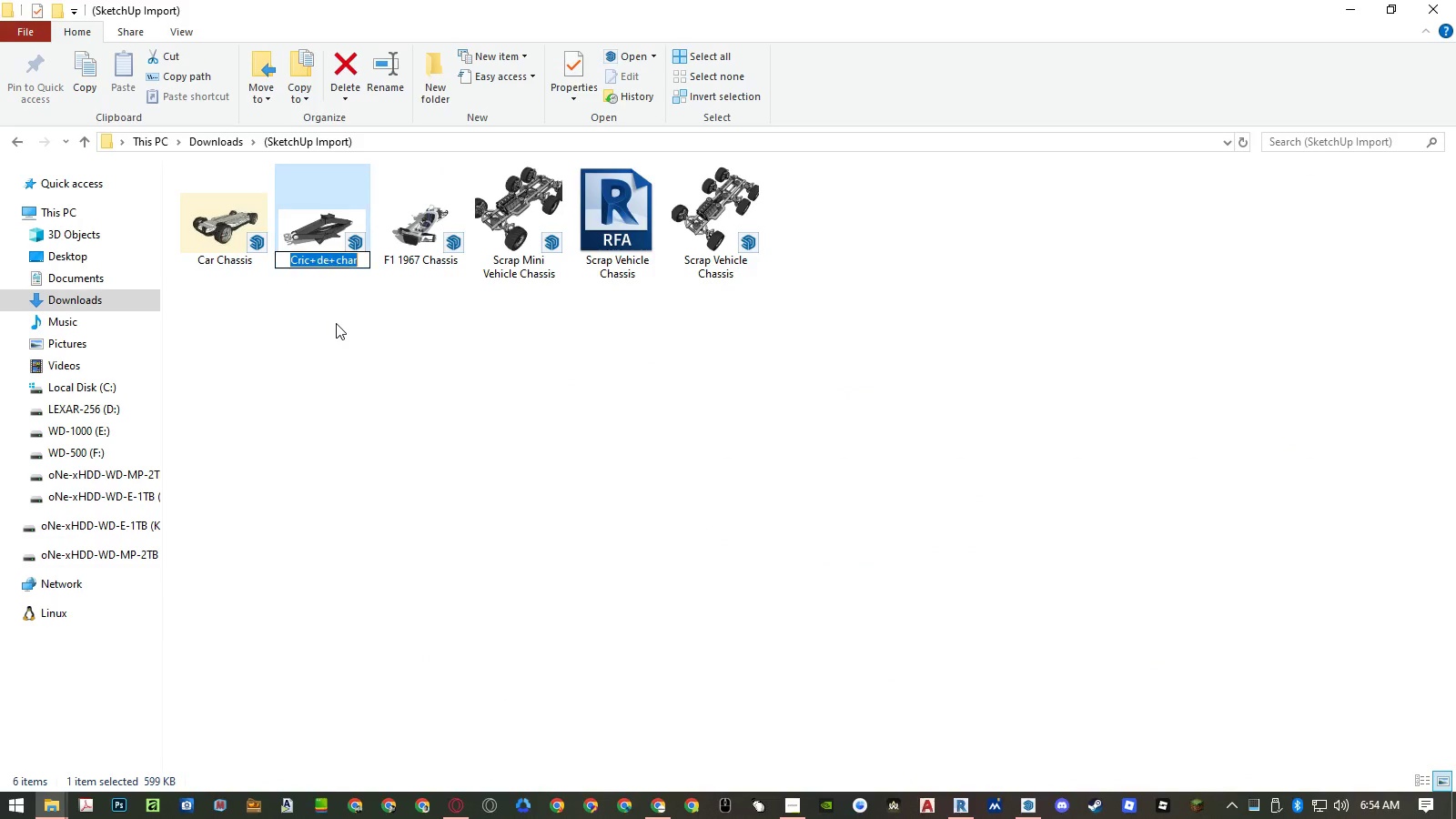 
key(Control+ControlLeft)
 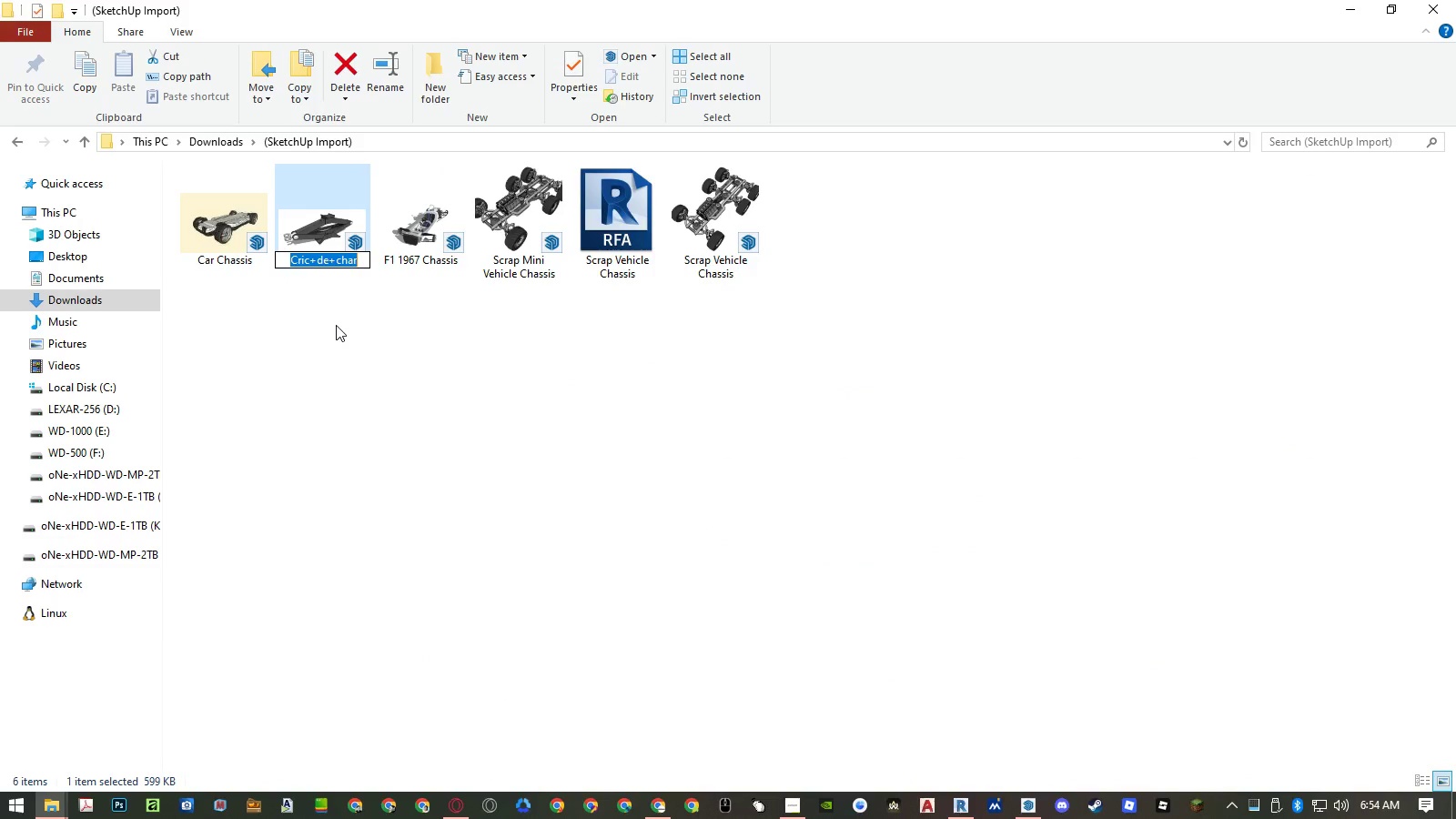 
key(Control+V)
 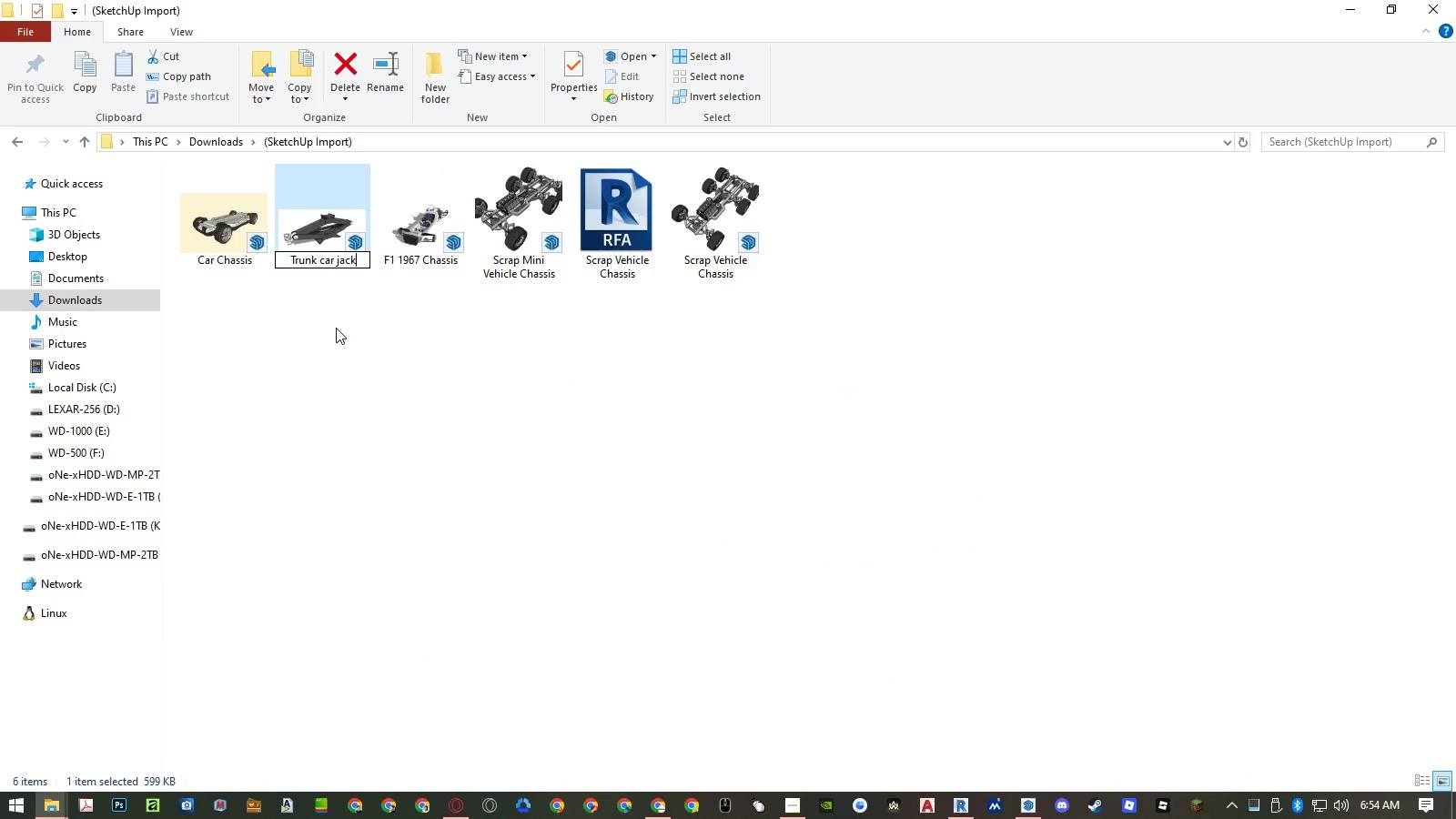 
left_click([336, 328])
 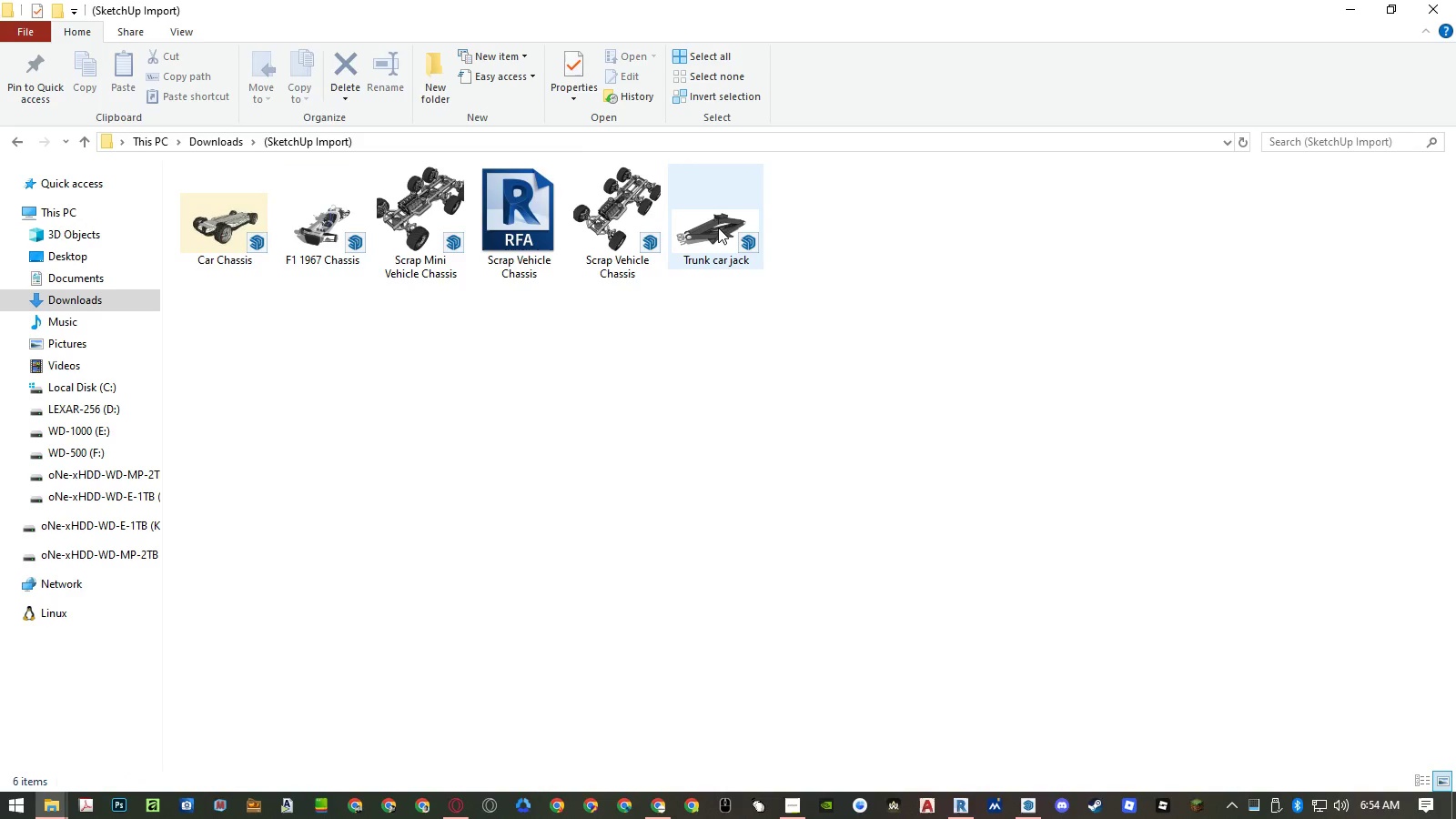 
double_click([718, 228])
 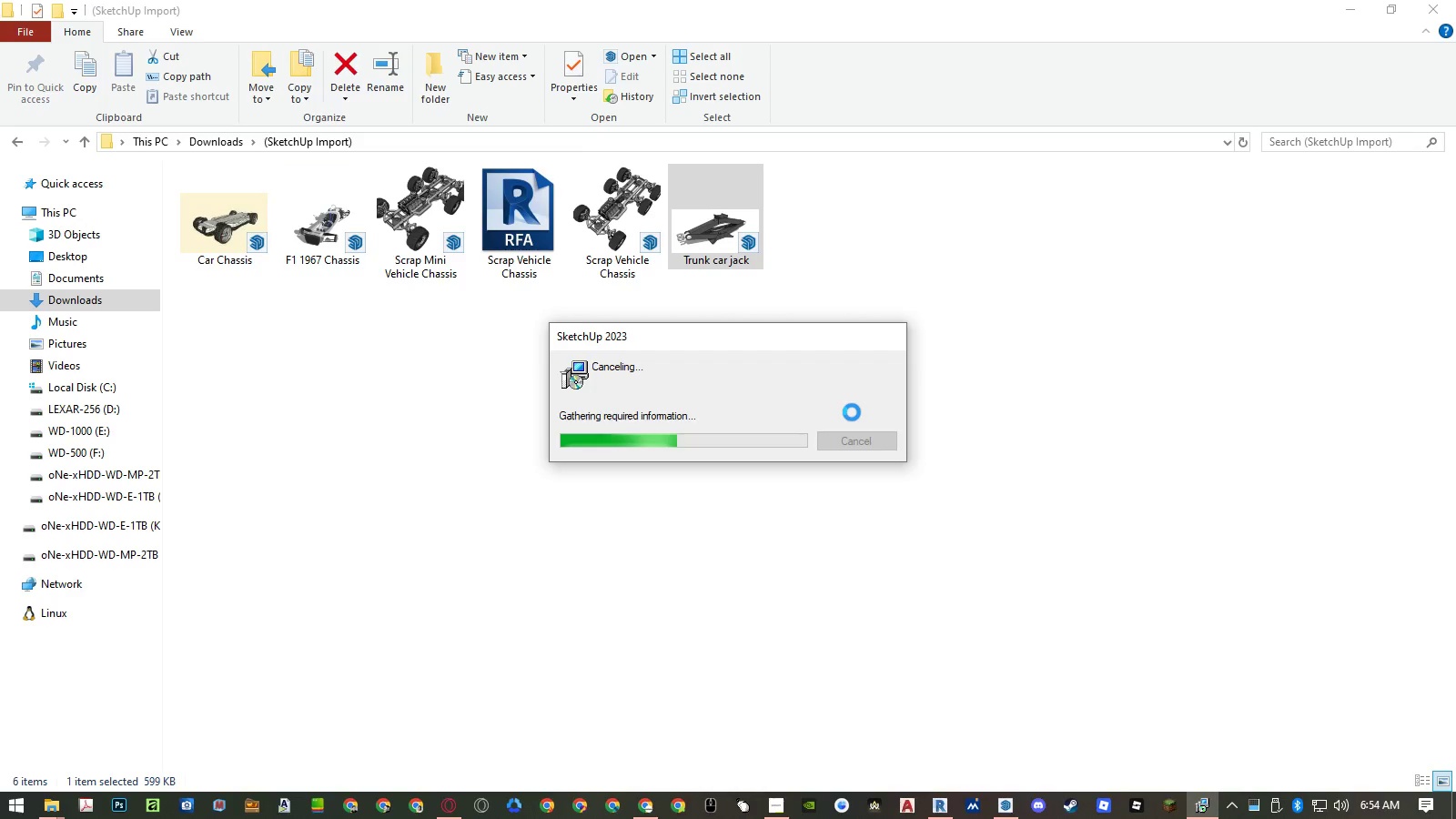 
wait(6.61)
 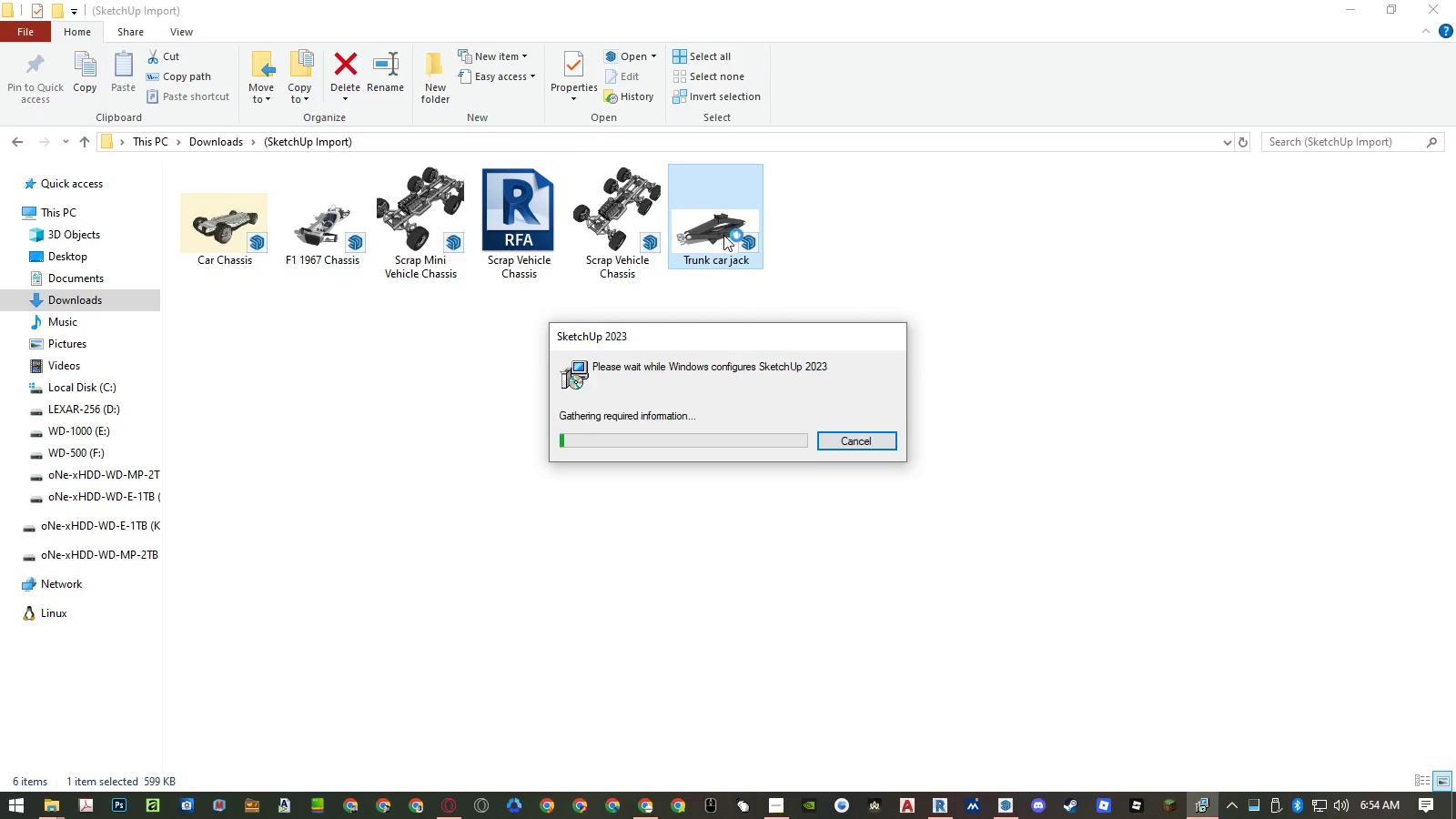 
left_click([740, 434])
 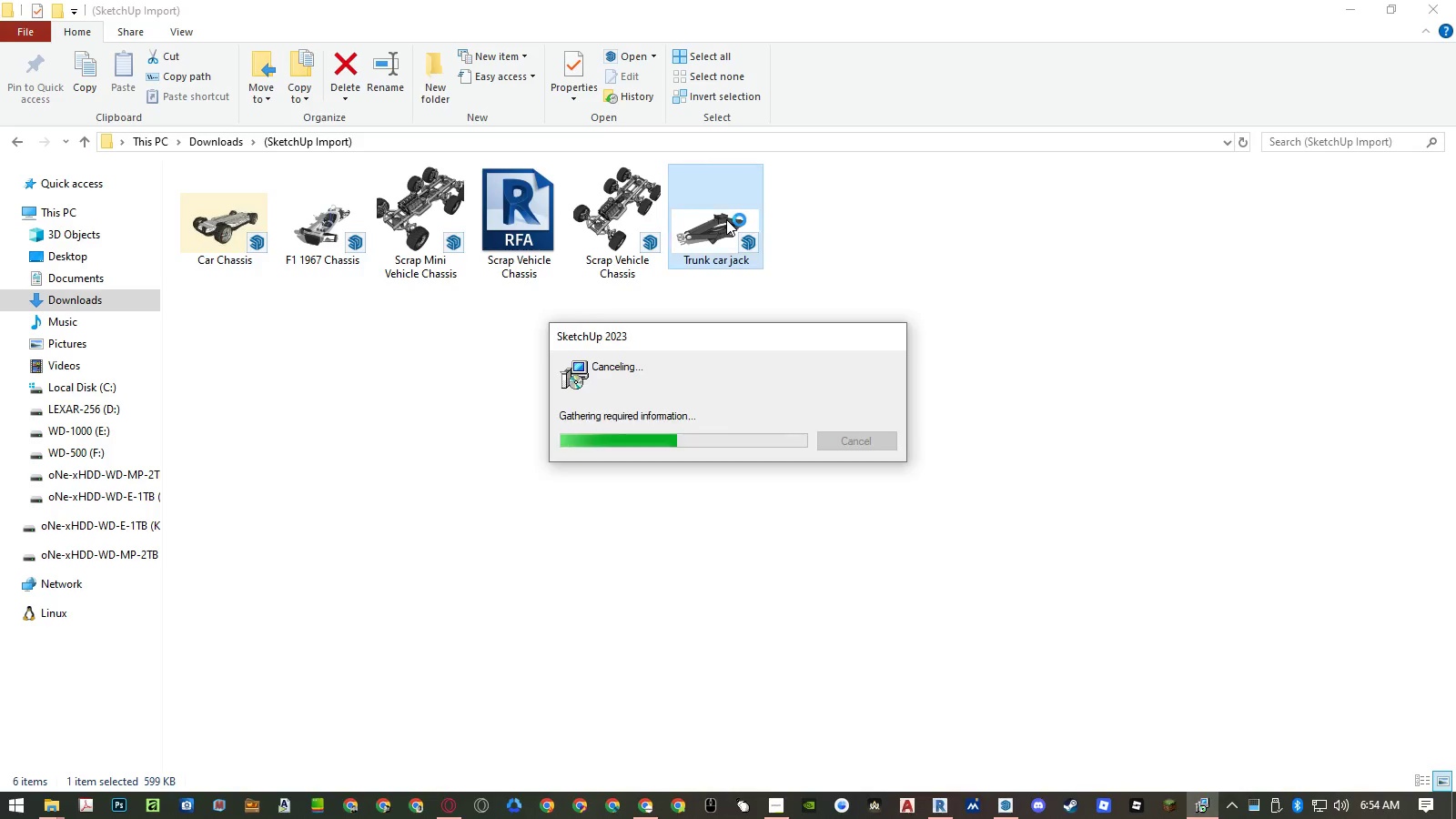 
right_click([726, 219])
 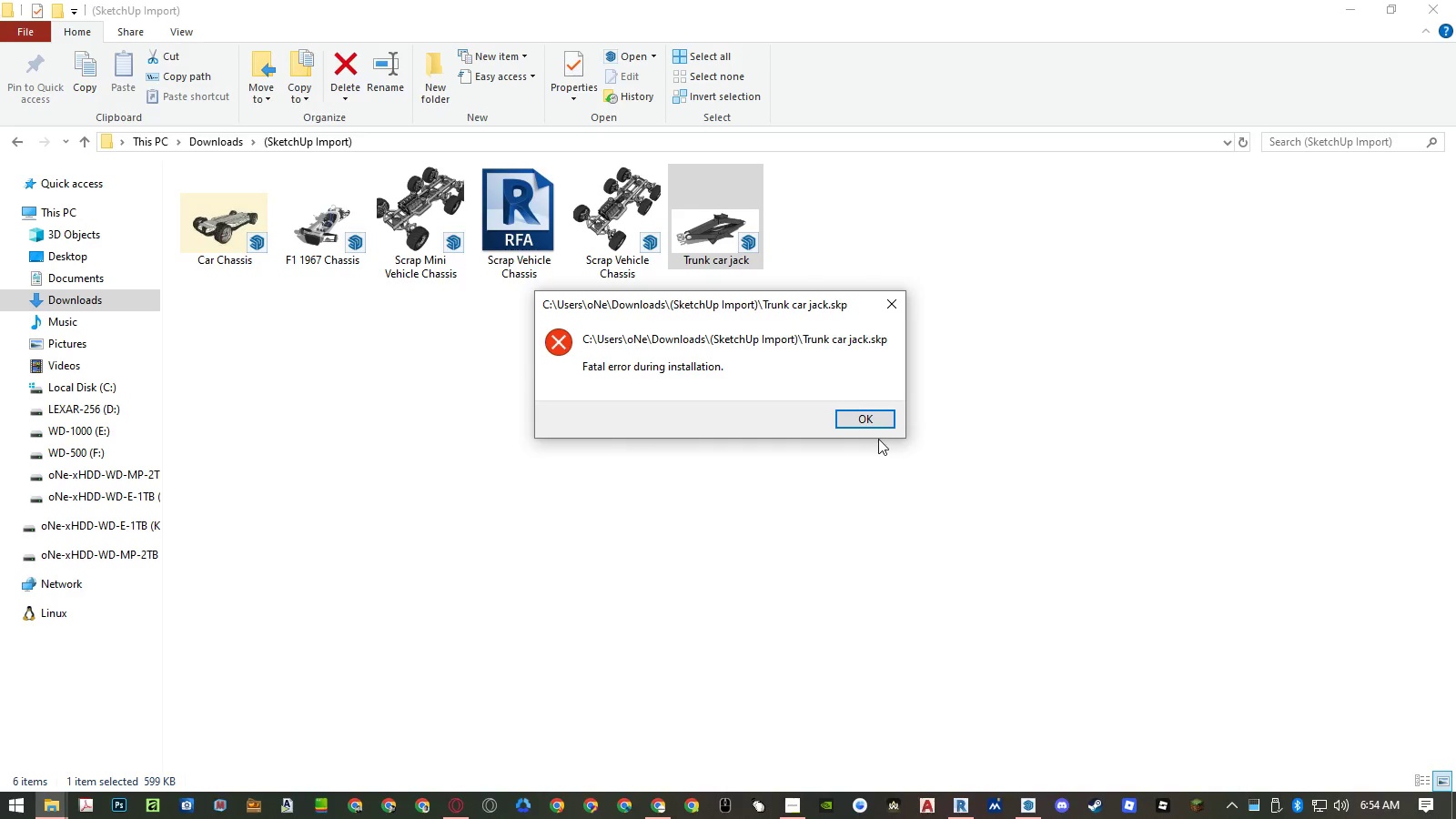 
left_click([874, 423])
 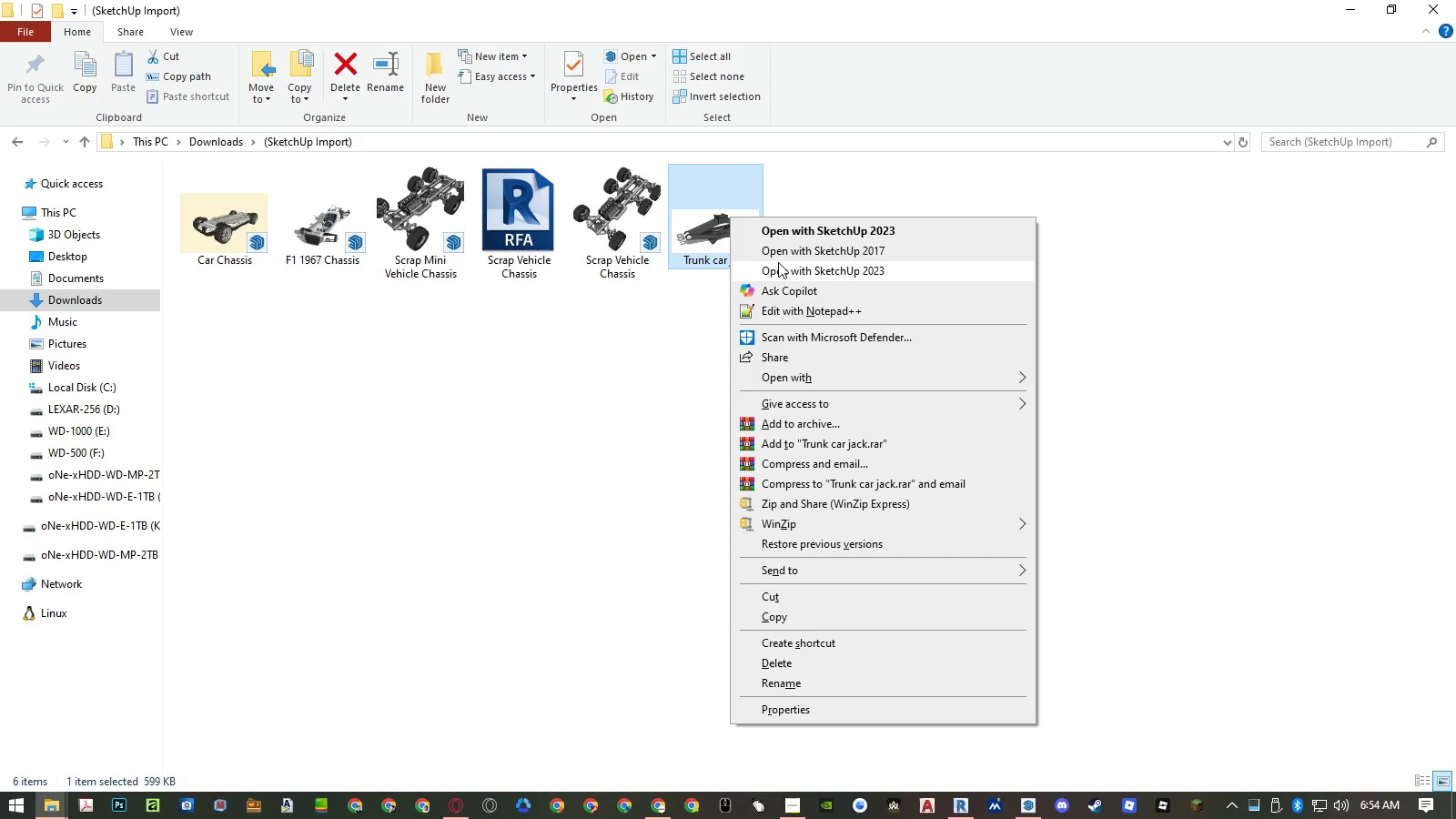 
left_click([648, 288])
 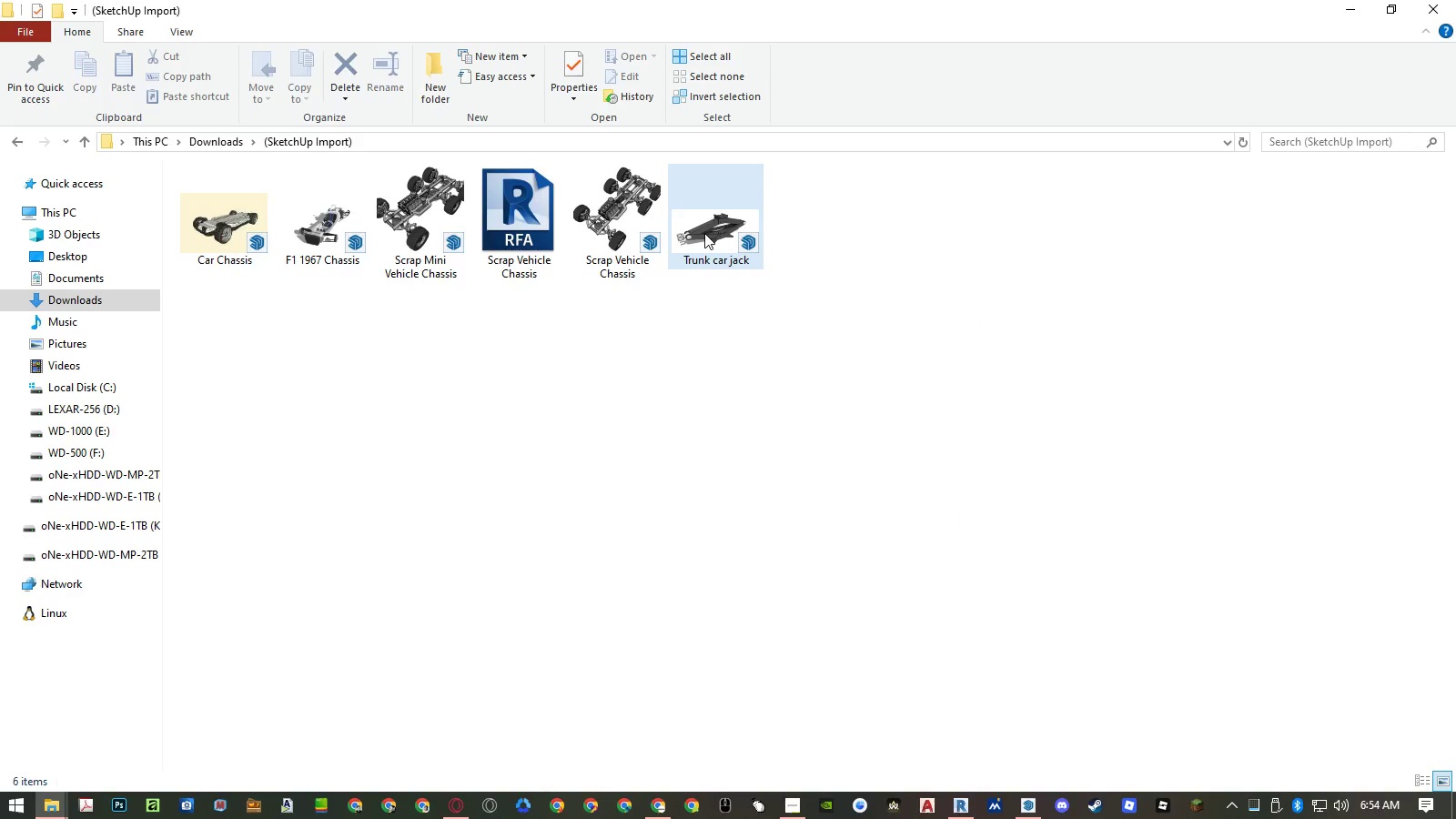 
left_click_drag(start_coordinate=[704, 233], to_coordinate=[779, 526])
 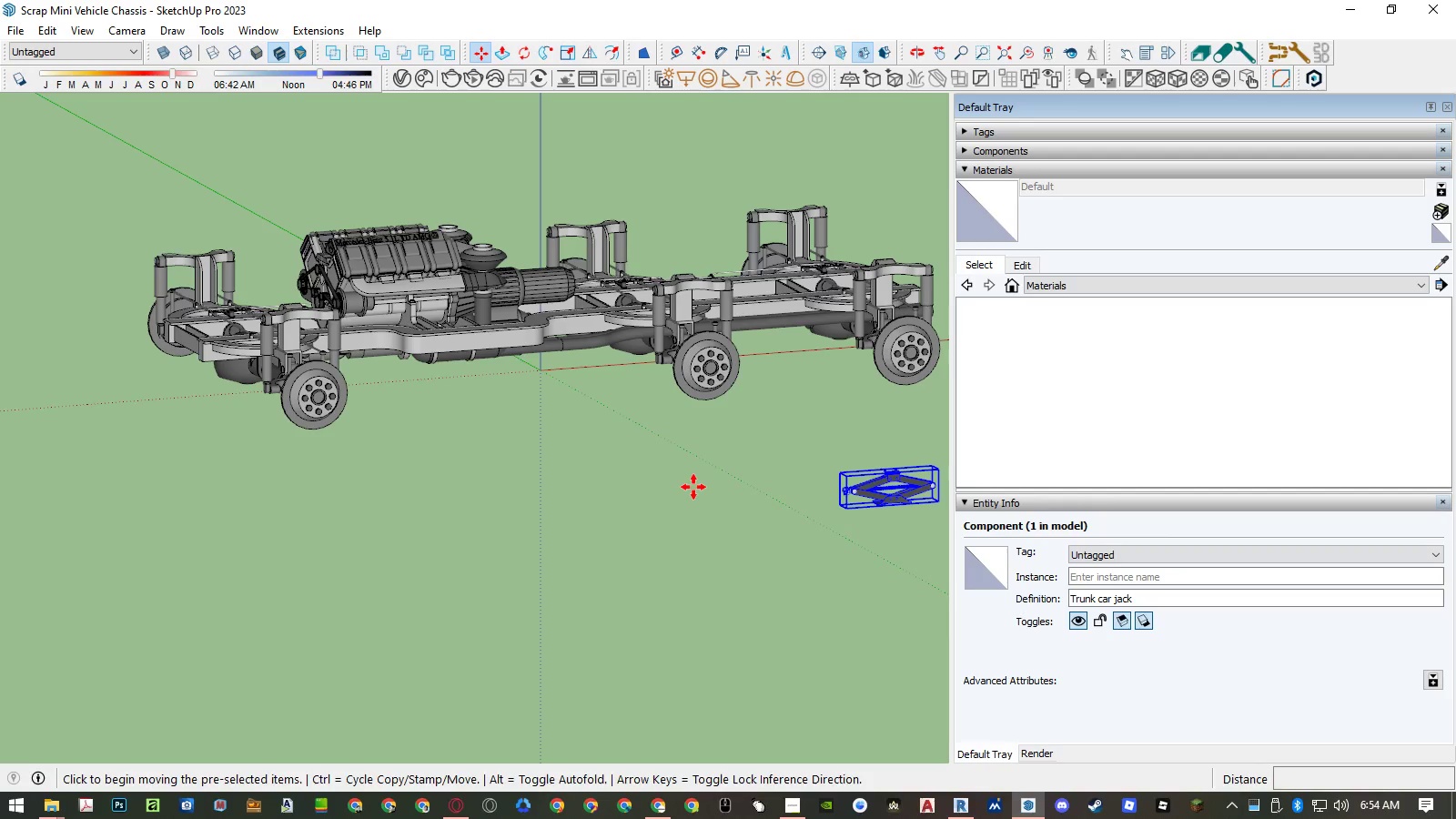 
key(Escape)
 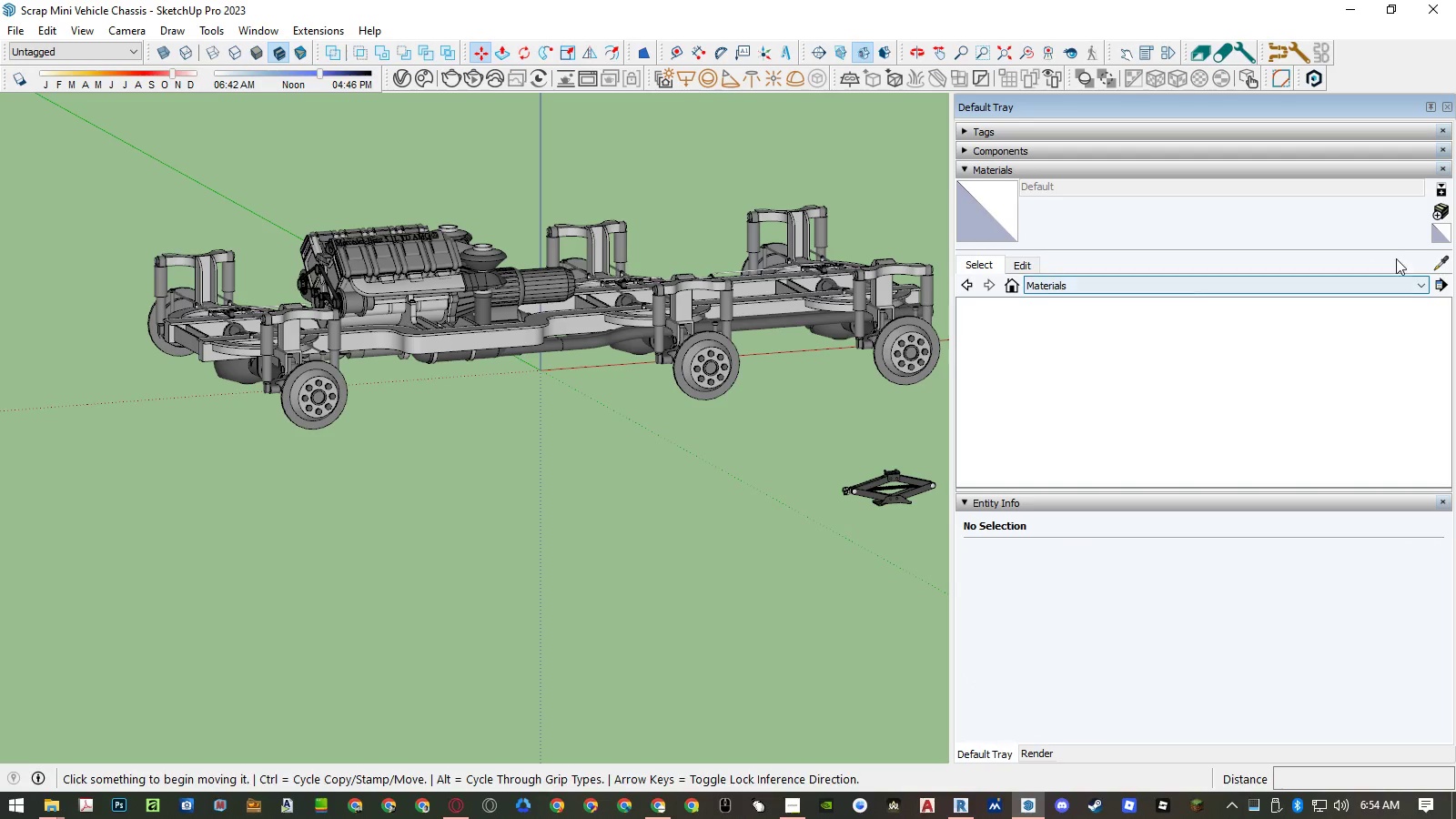 
left_click([1440, 265])
 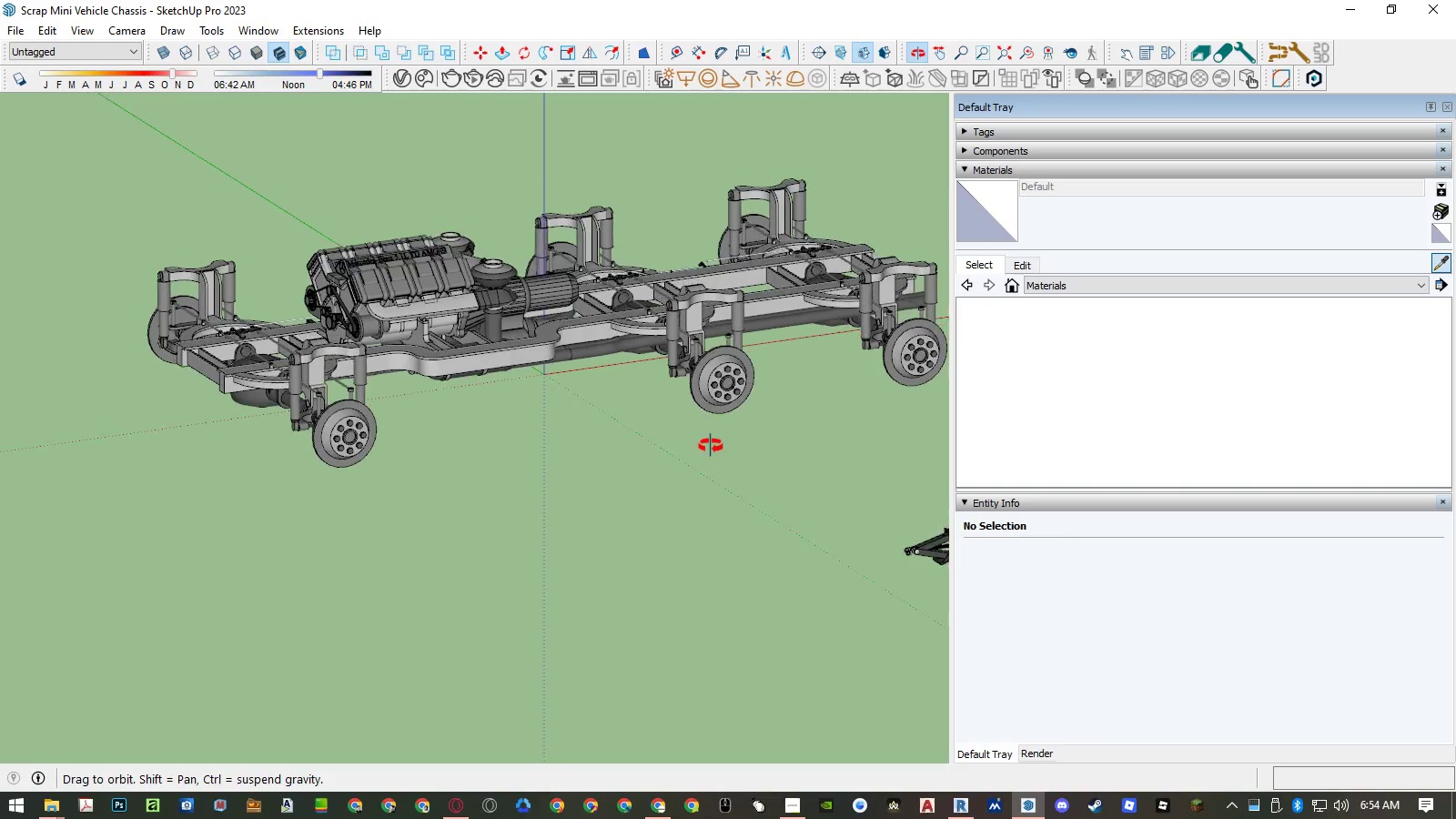 
scroll: coordinate [393, 338], scroll_direction: down, amount: 6.0
 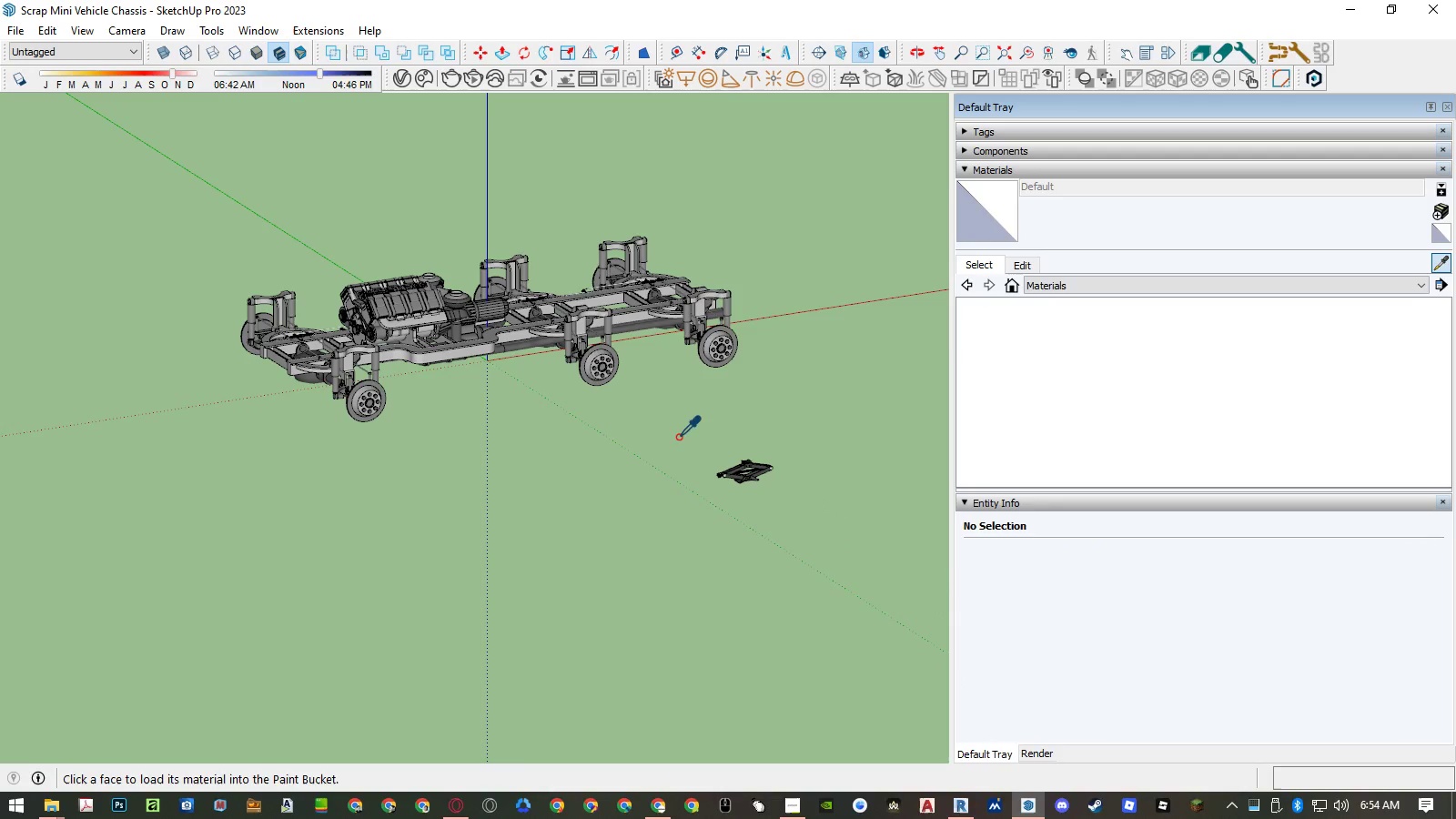 
left_click([794, 480])
 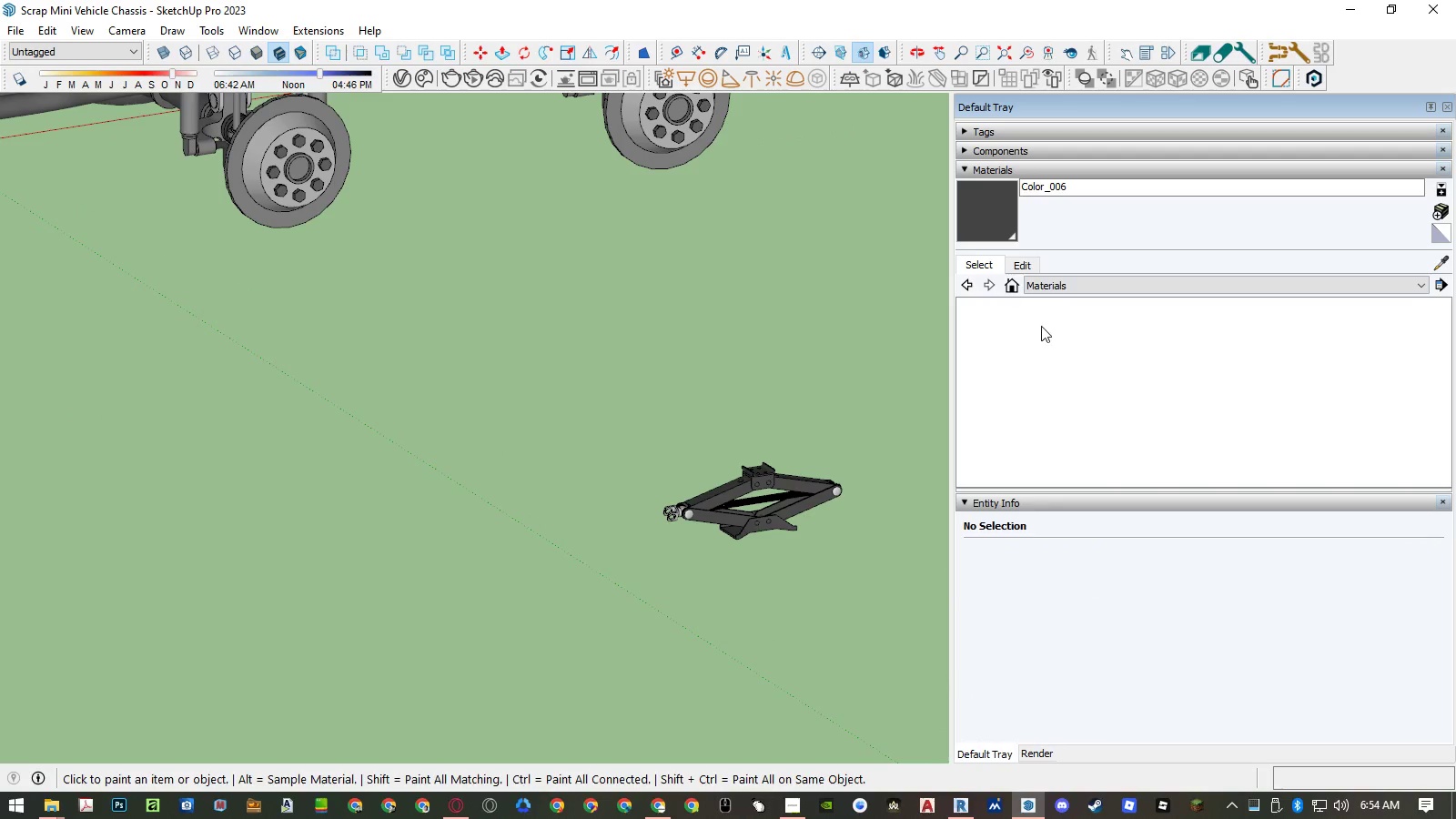 
scroll: coordinate [796, 470], scroll_direction: up, amount: 14.0
 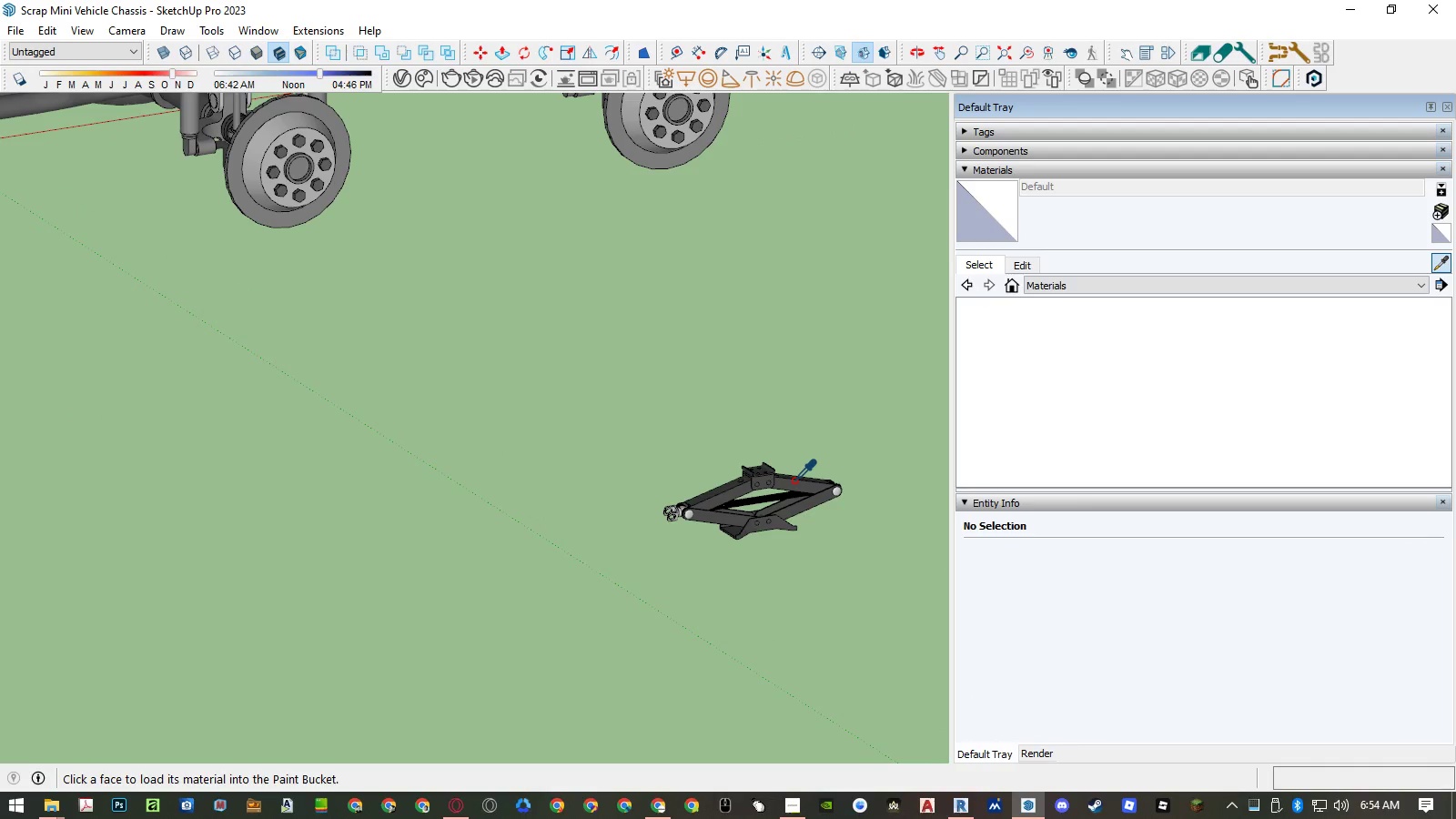 
left_click([1016, 290])
 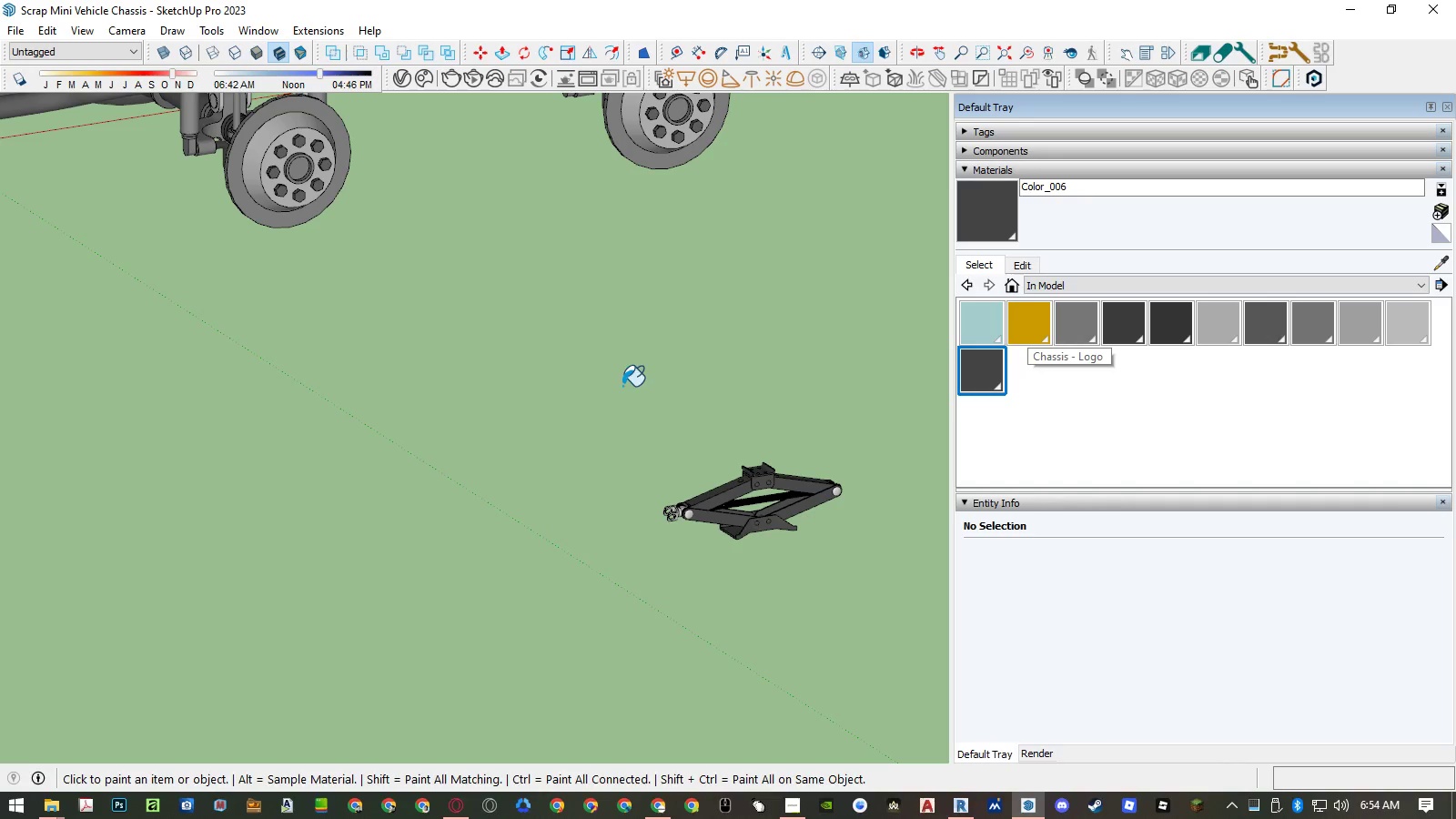 
scroll: coordinate [690, 455], scroll_direction: down, amount: 10.0
 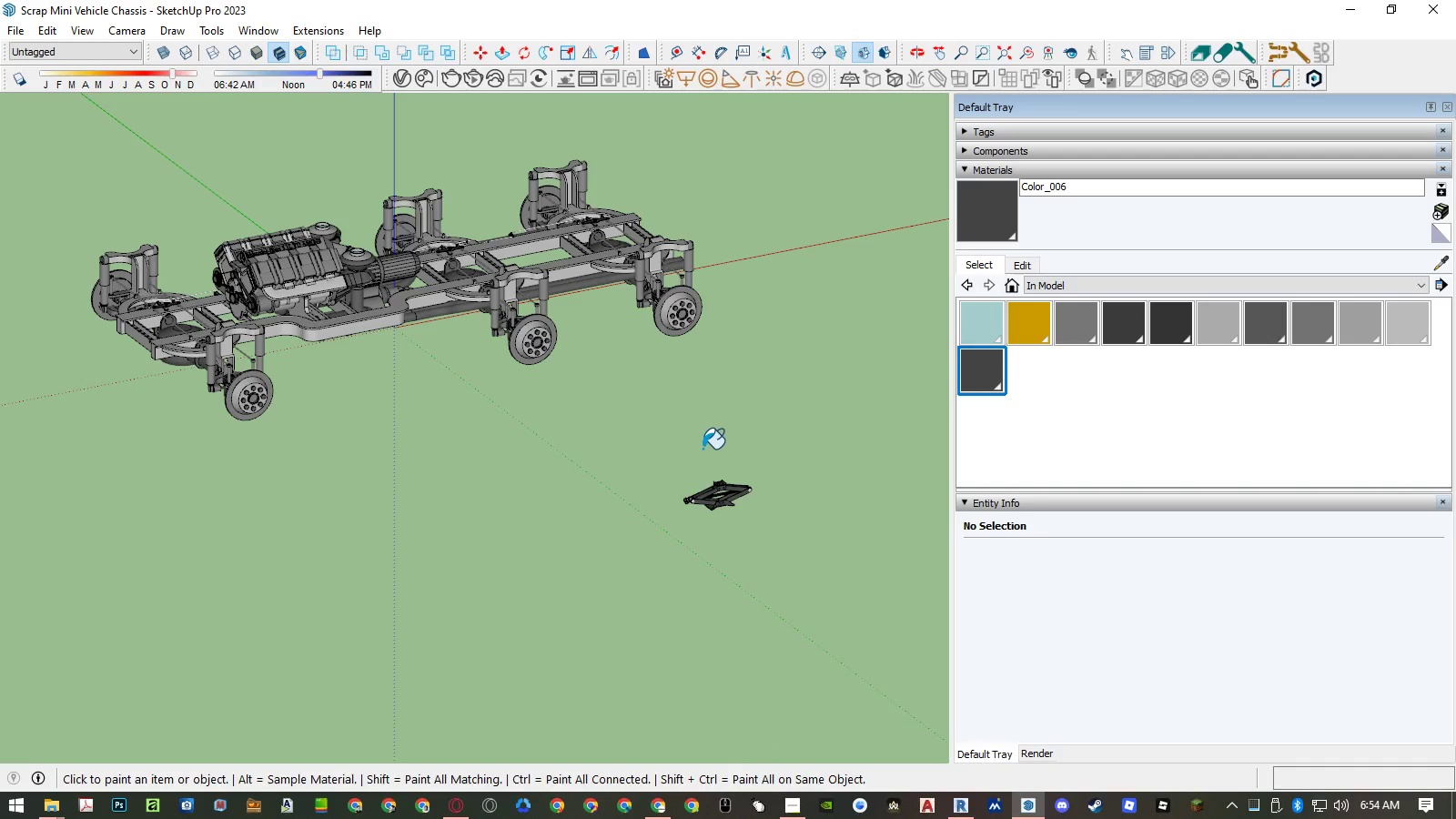 
key(Space)
 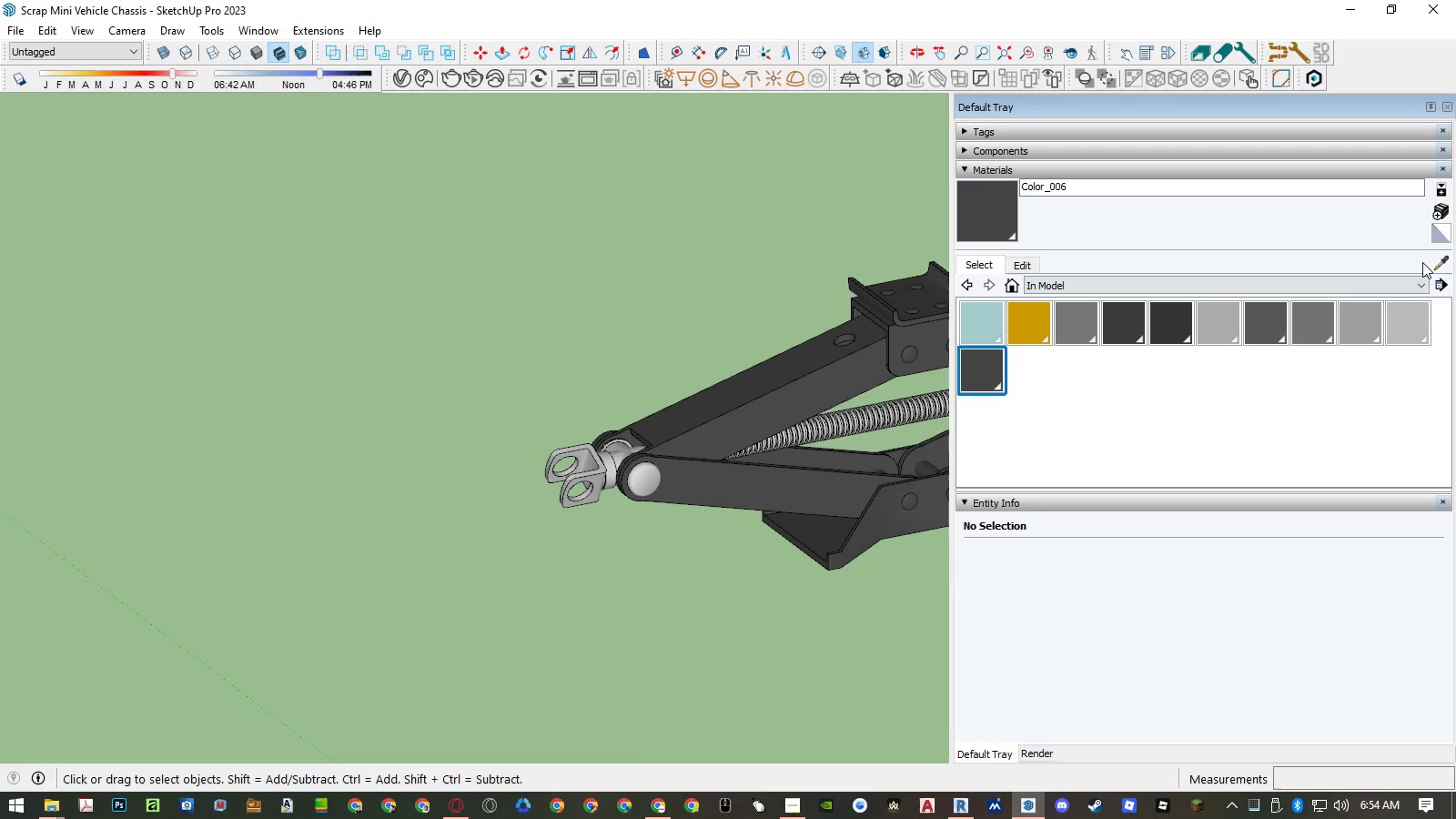 
scroll: coordinate [675, 503], scroll_direction: up, amount: 24.0
 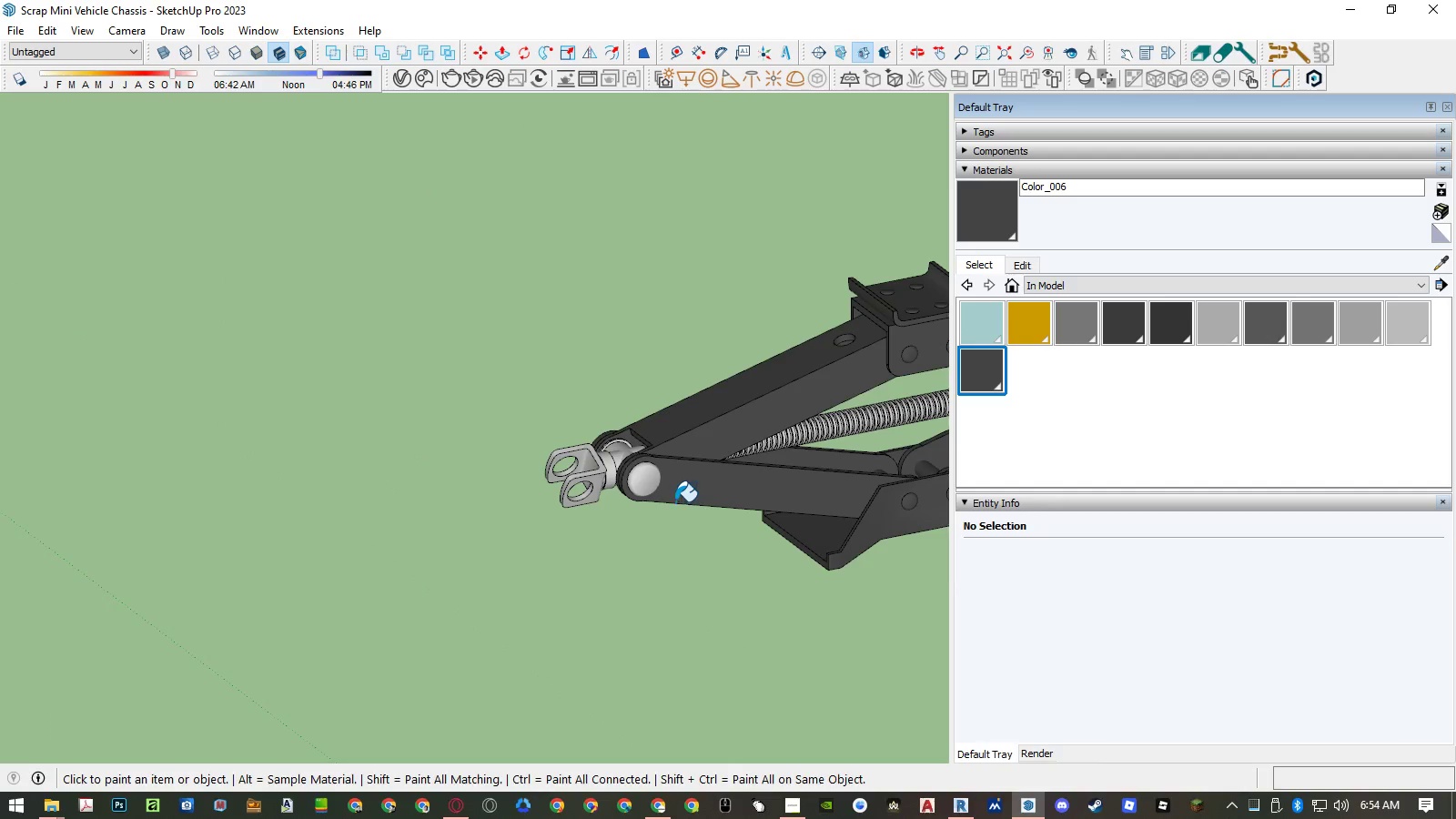 
left_click([1438, 261])
 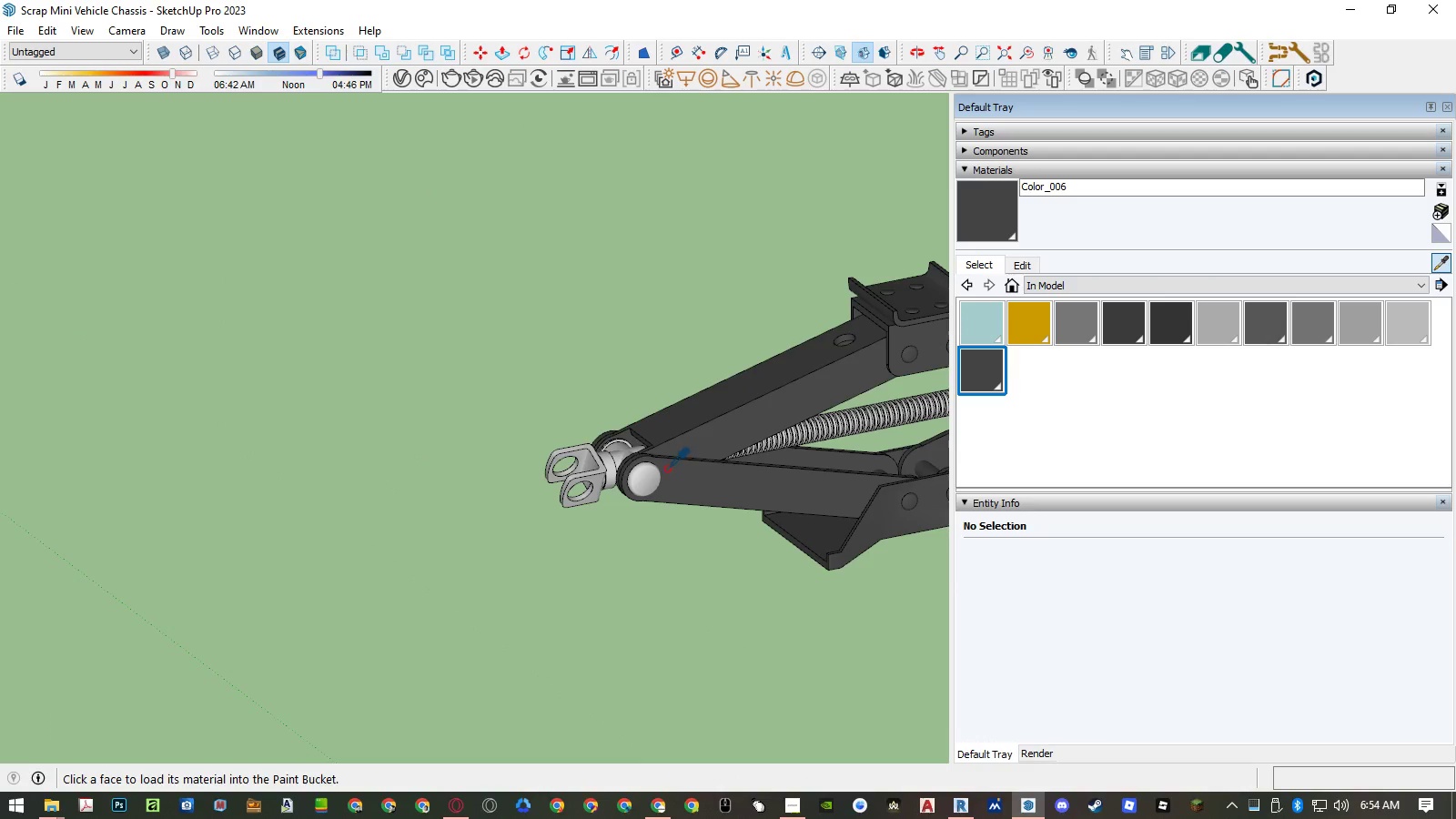 
left_click([654, 476])
 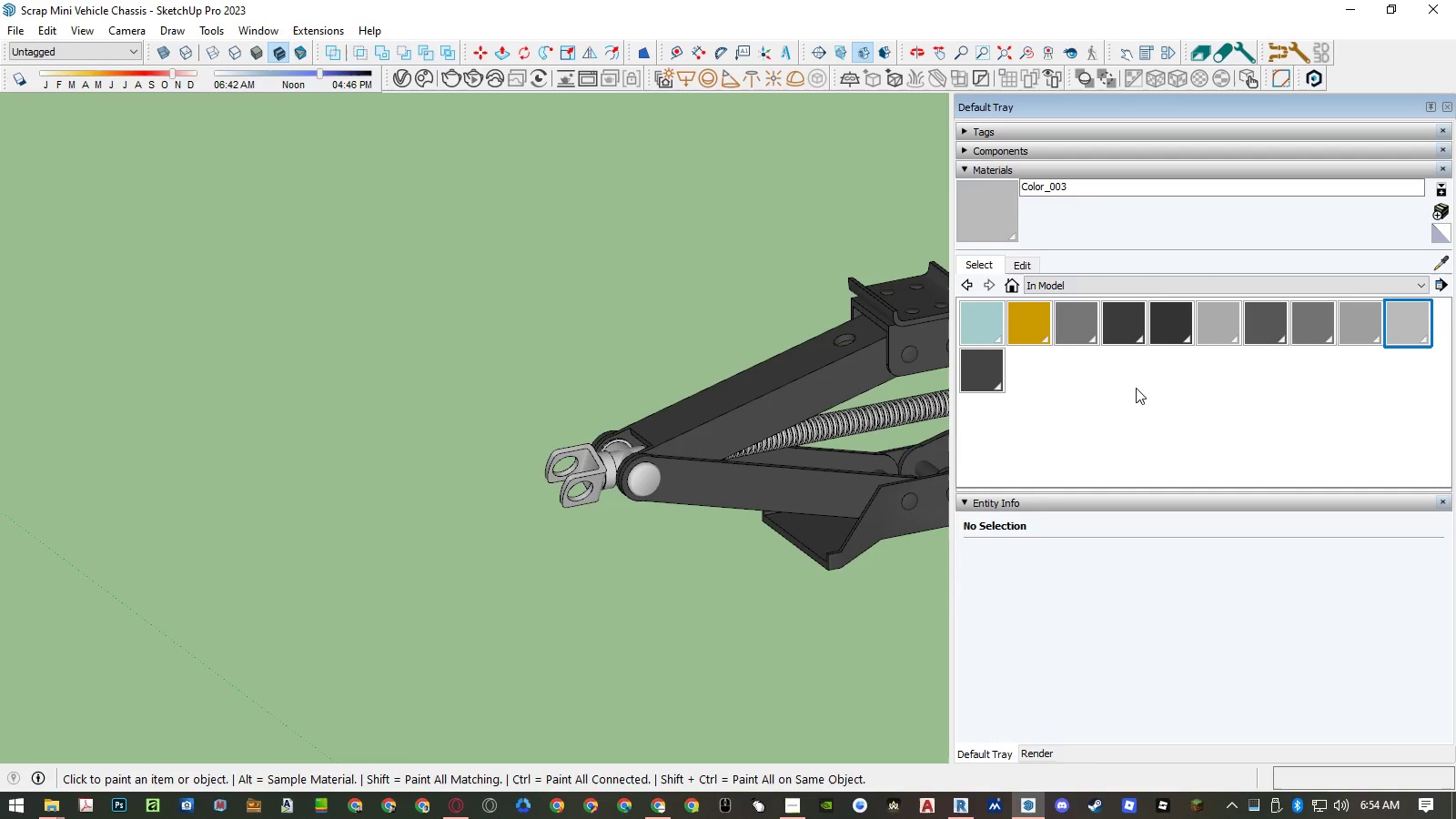 
left_click([1364, 325])
 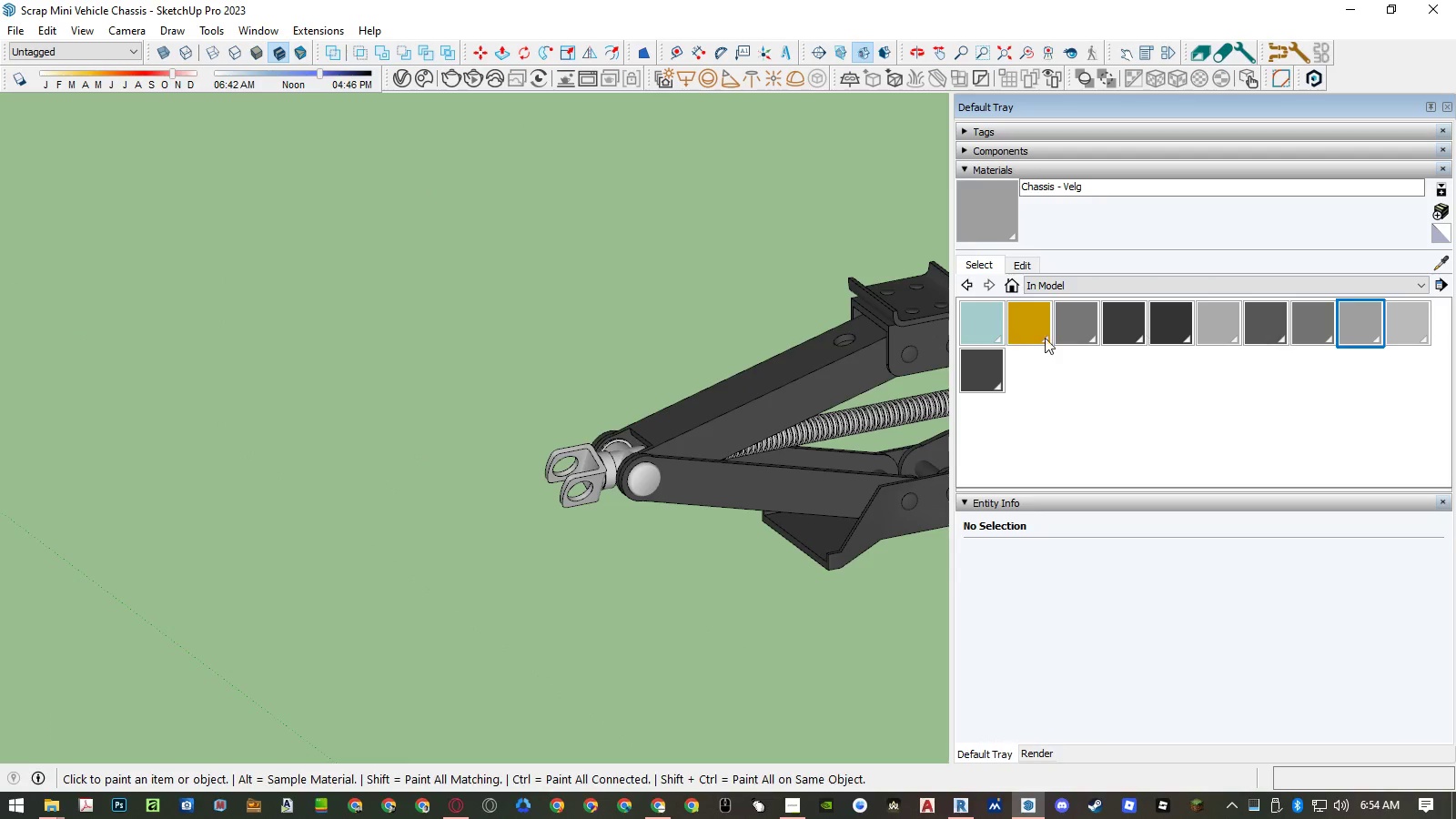 
left_click([985, 329])
 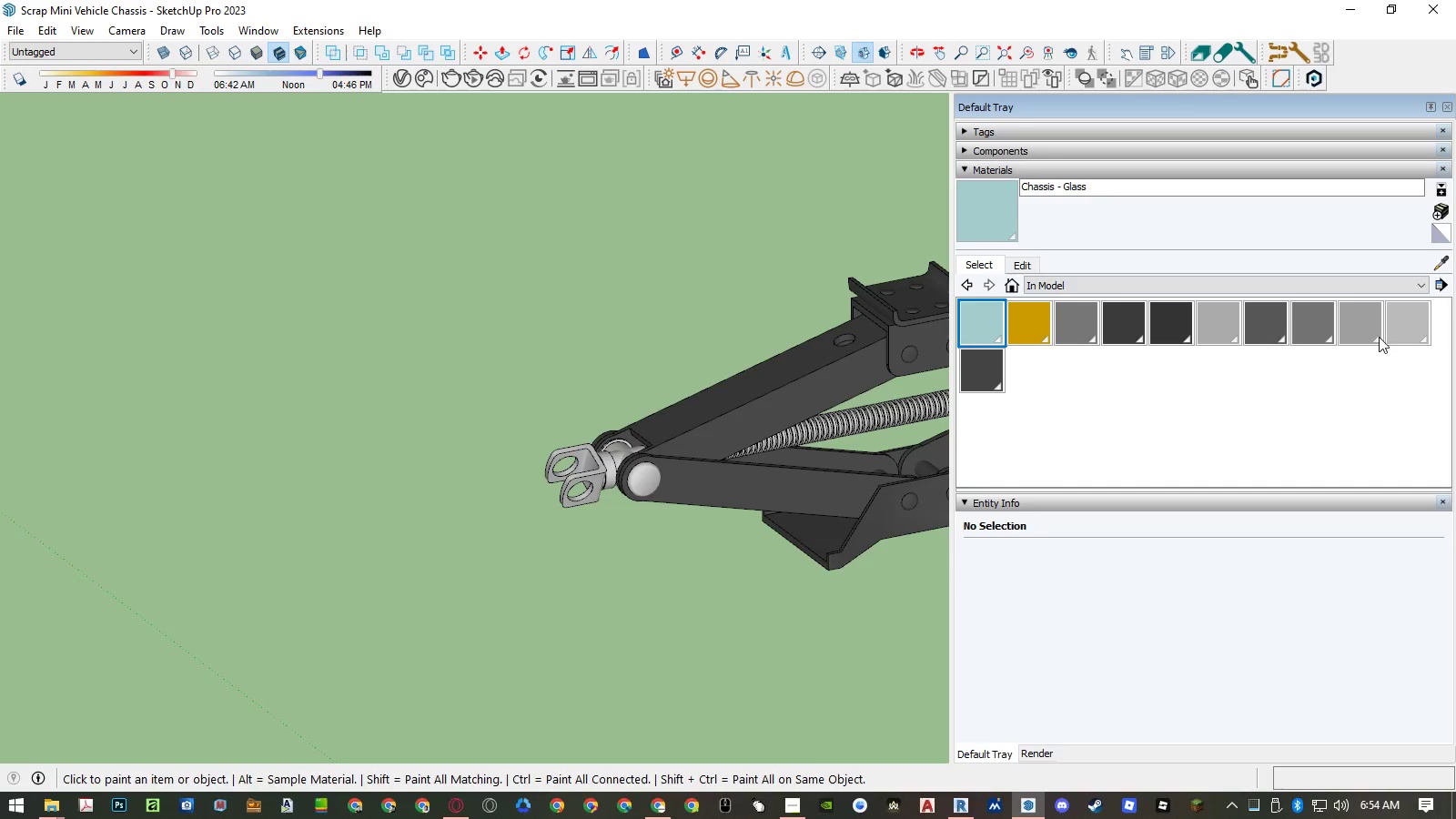 
left_click([1366, 329])
 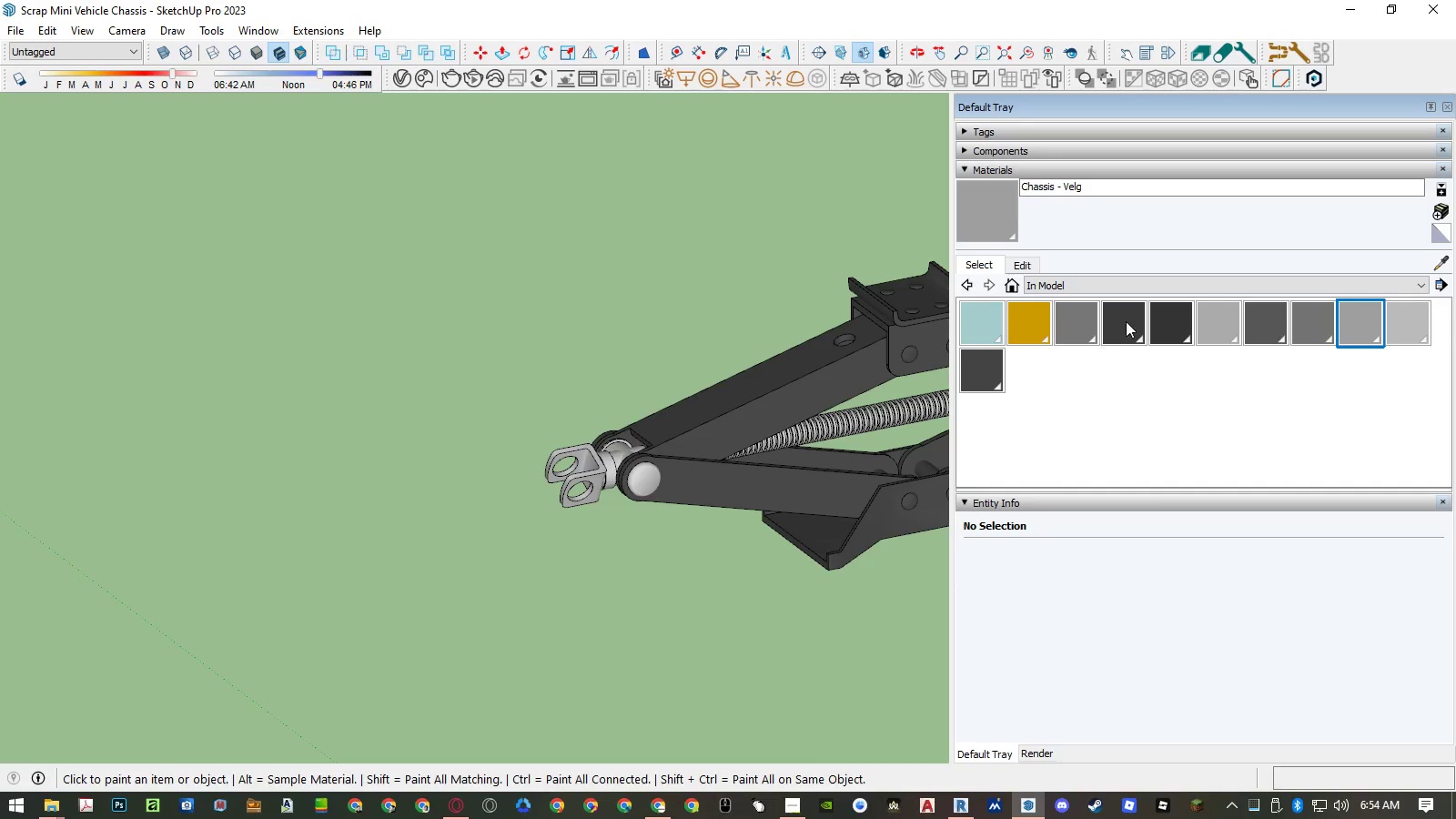 
left_click([1170, 320])
 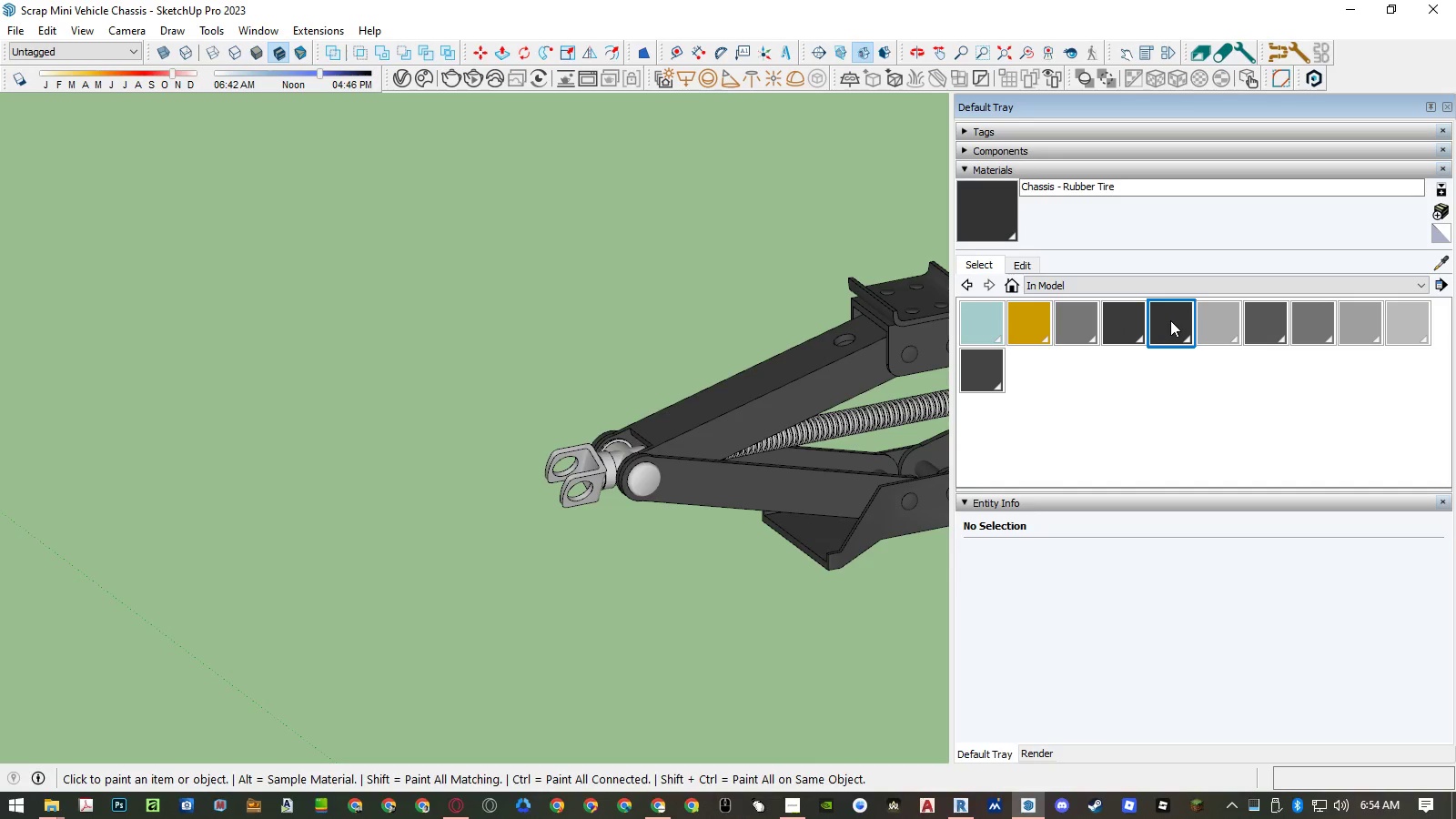 
left_click([1119, 326])
 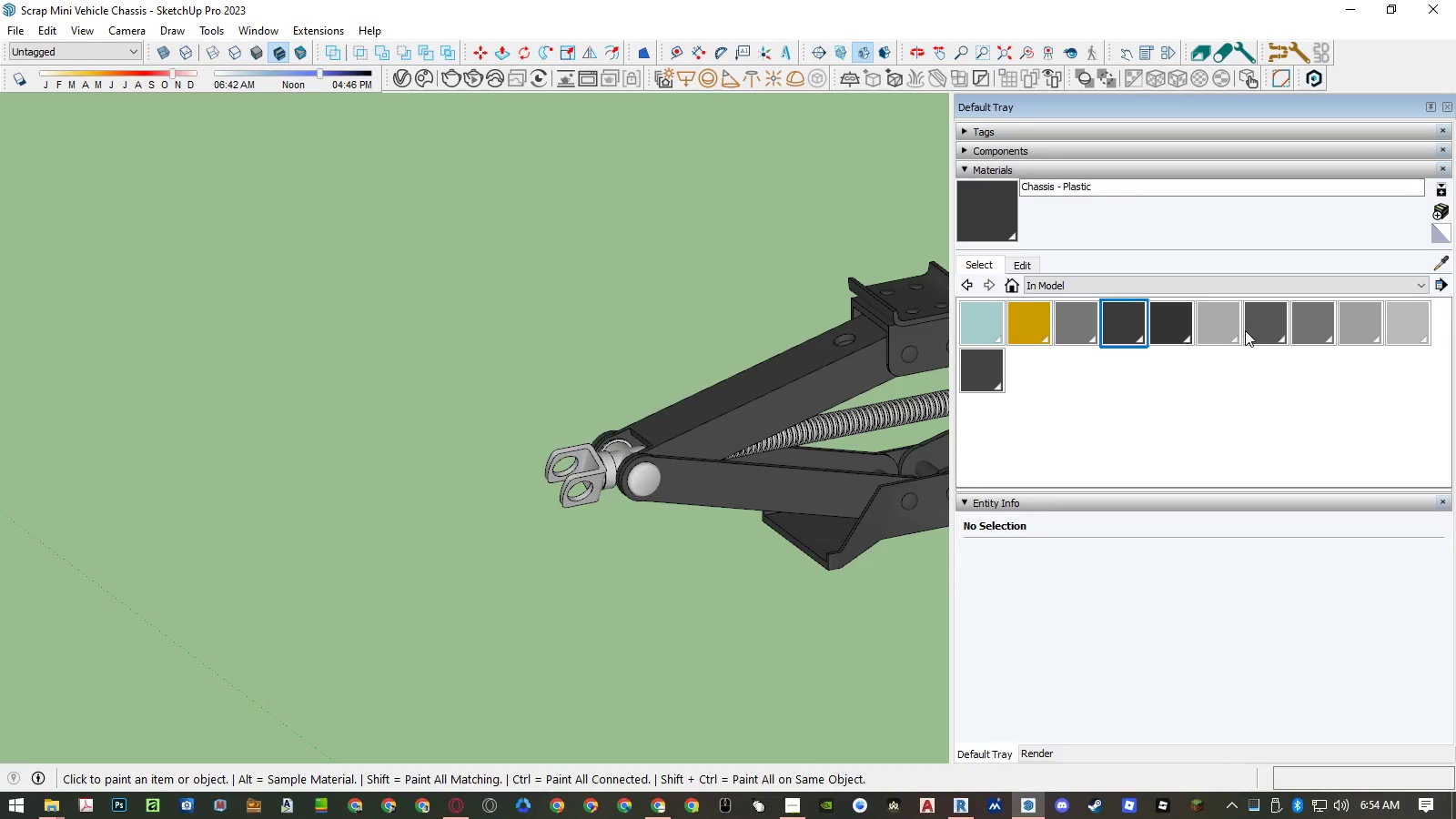 
left_click([1269, 330])
 